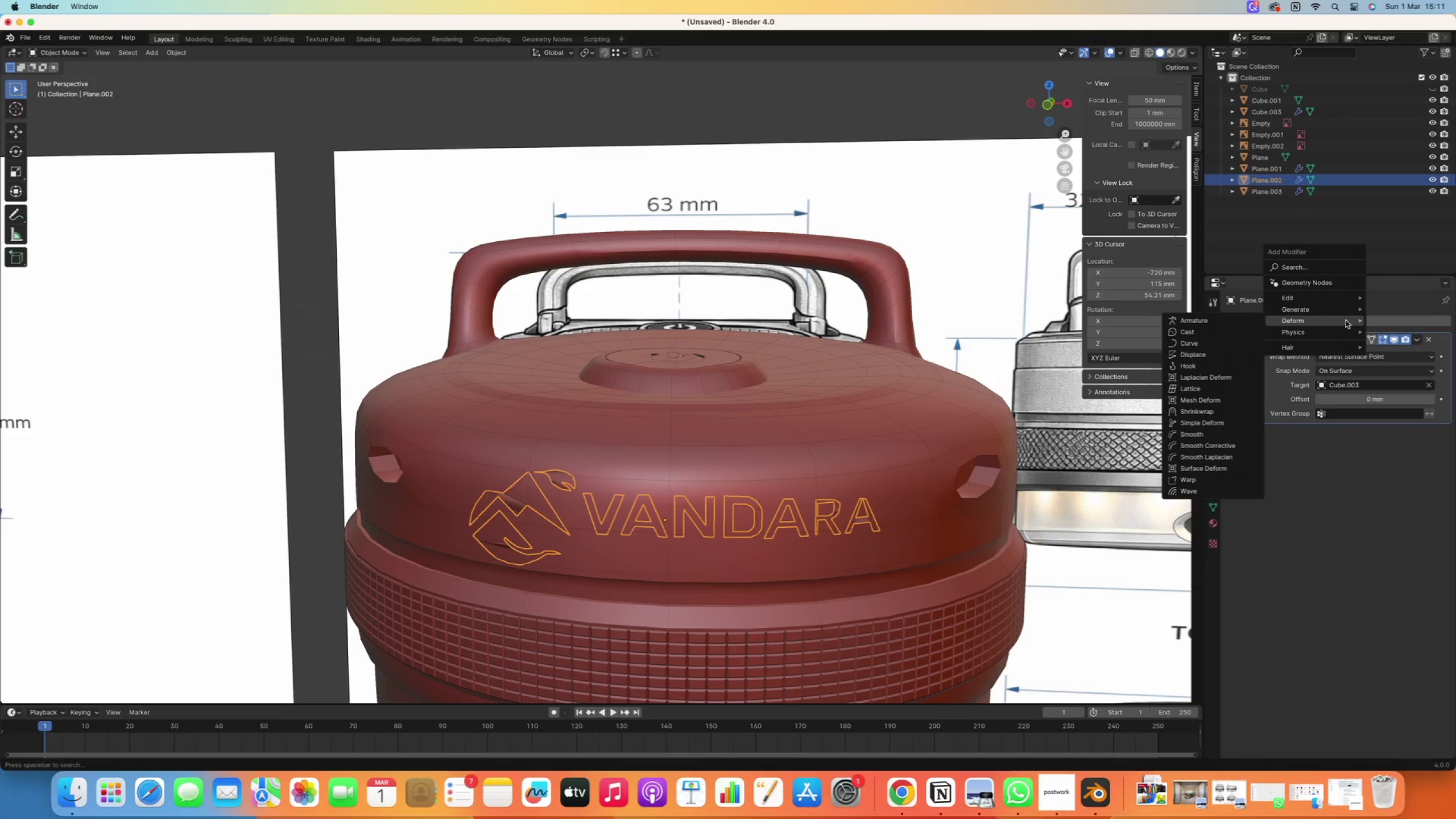 
type(sol)
 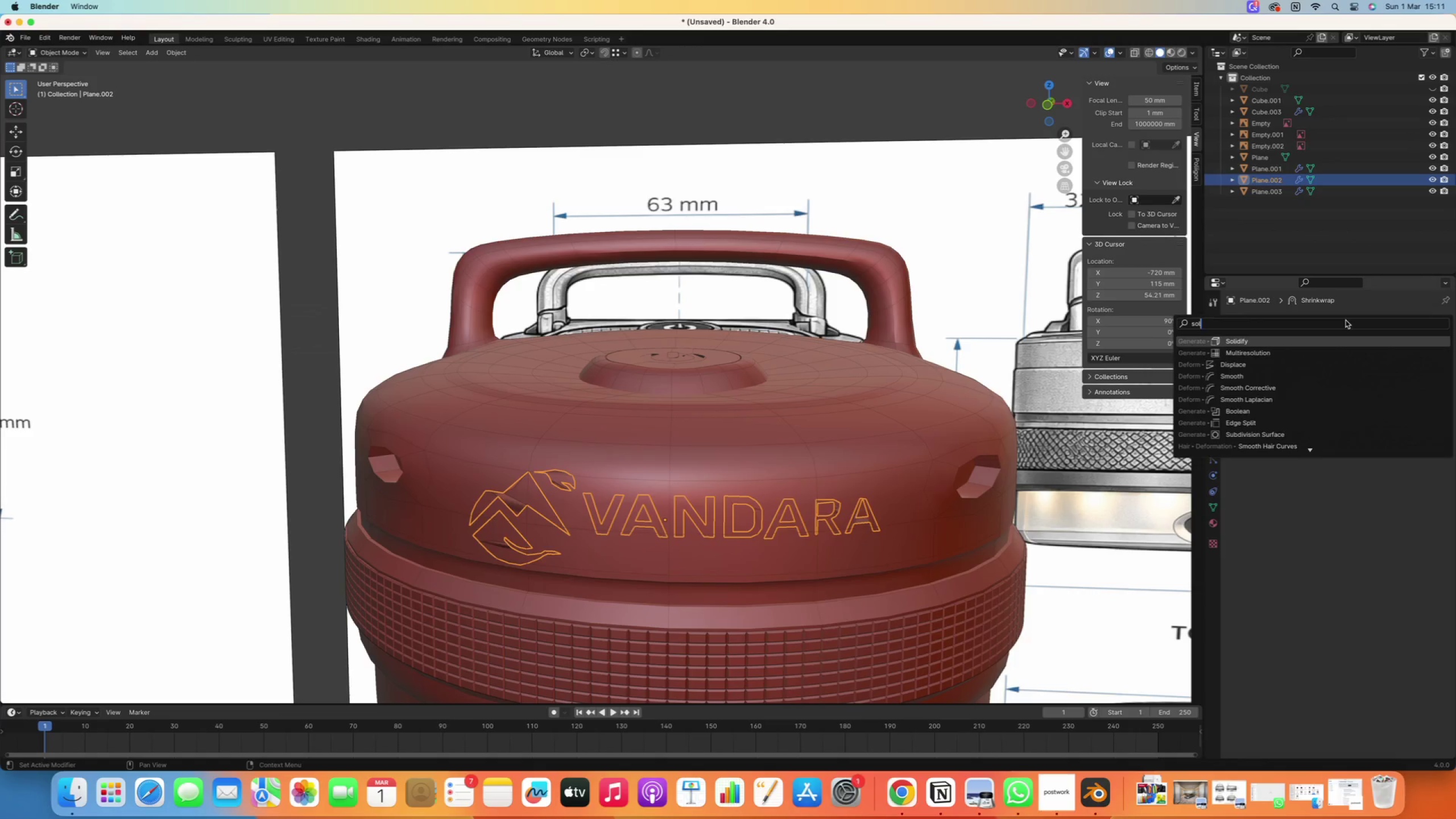 
key(Enter)
 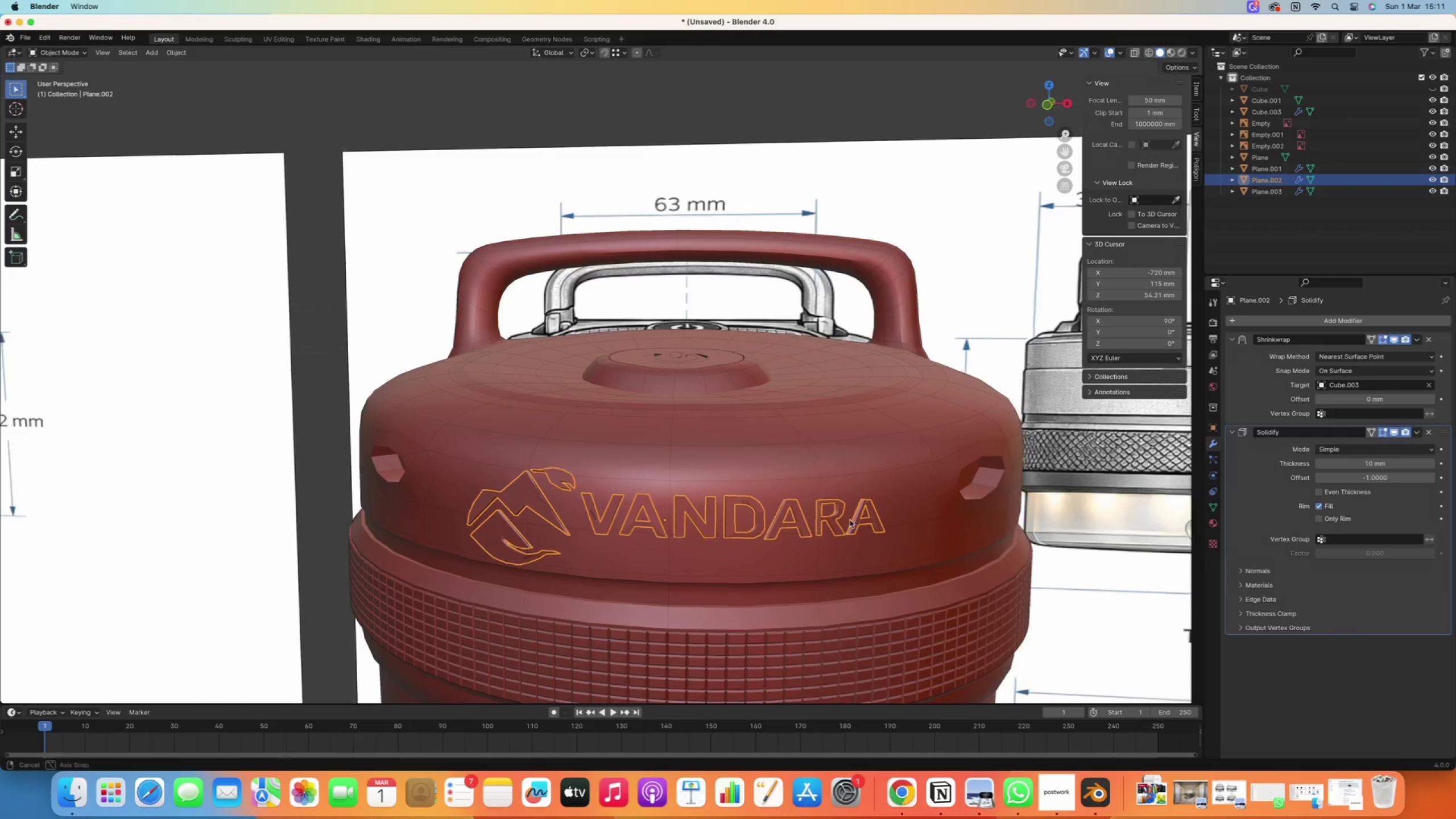 
scroll: coordinate [738, 553], scroll_direction: up, amount: 1.0
 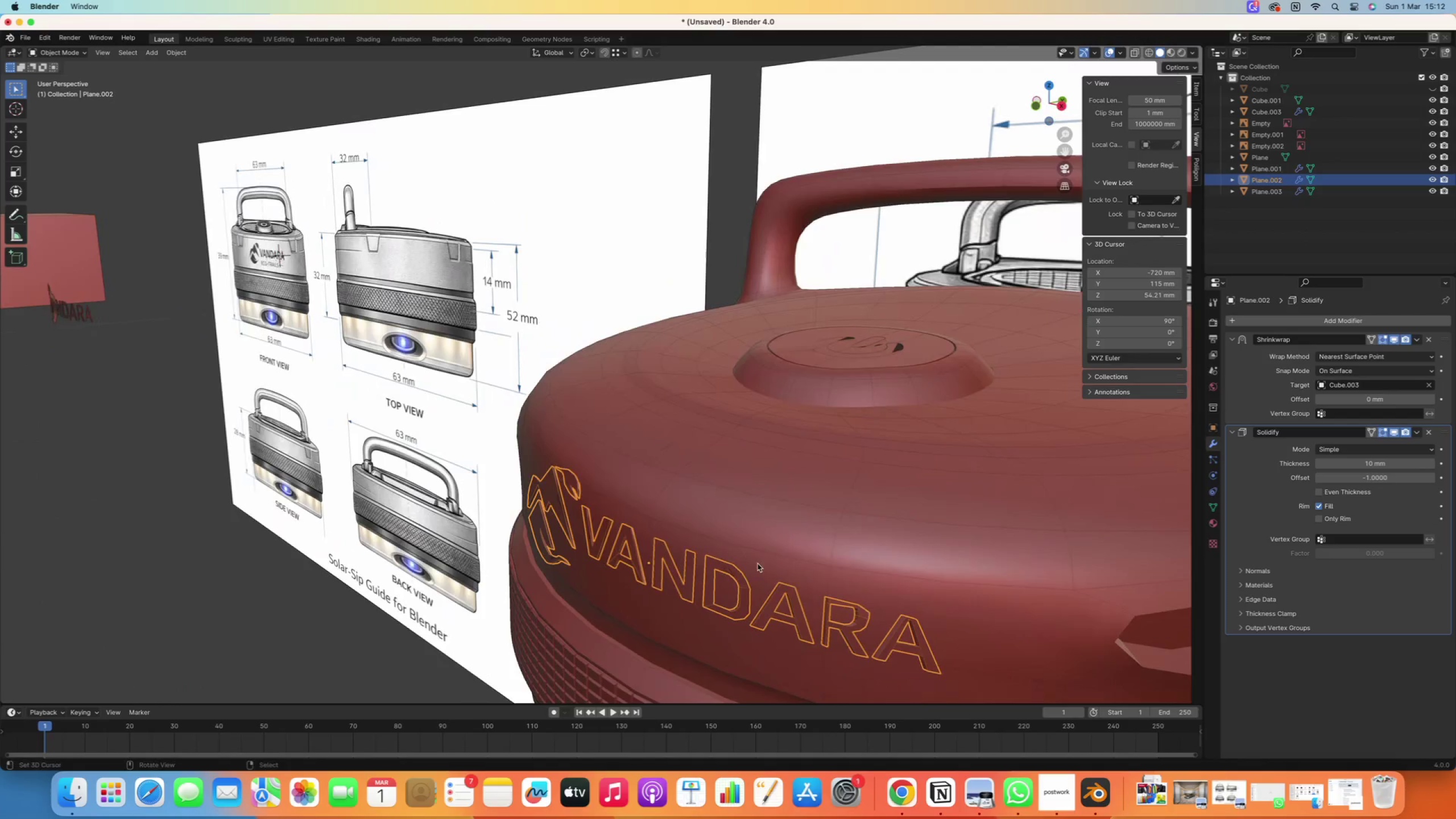 
left_click_drag(start_coordinate=[1343, 462], to_coordinate=[1346, 465])
 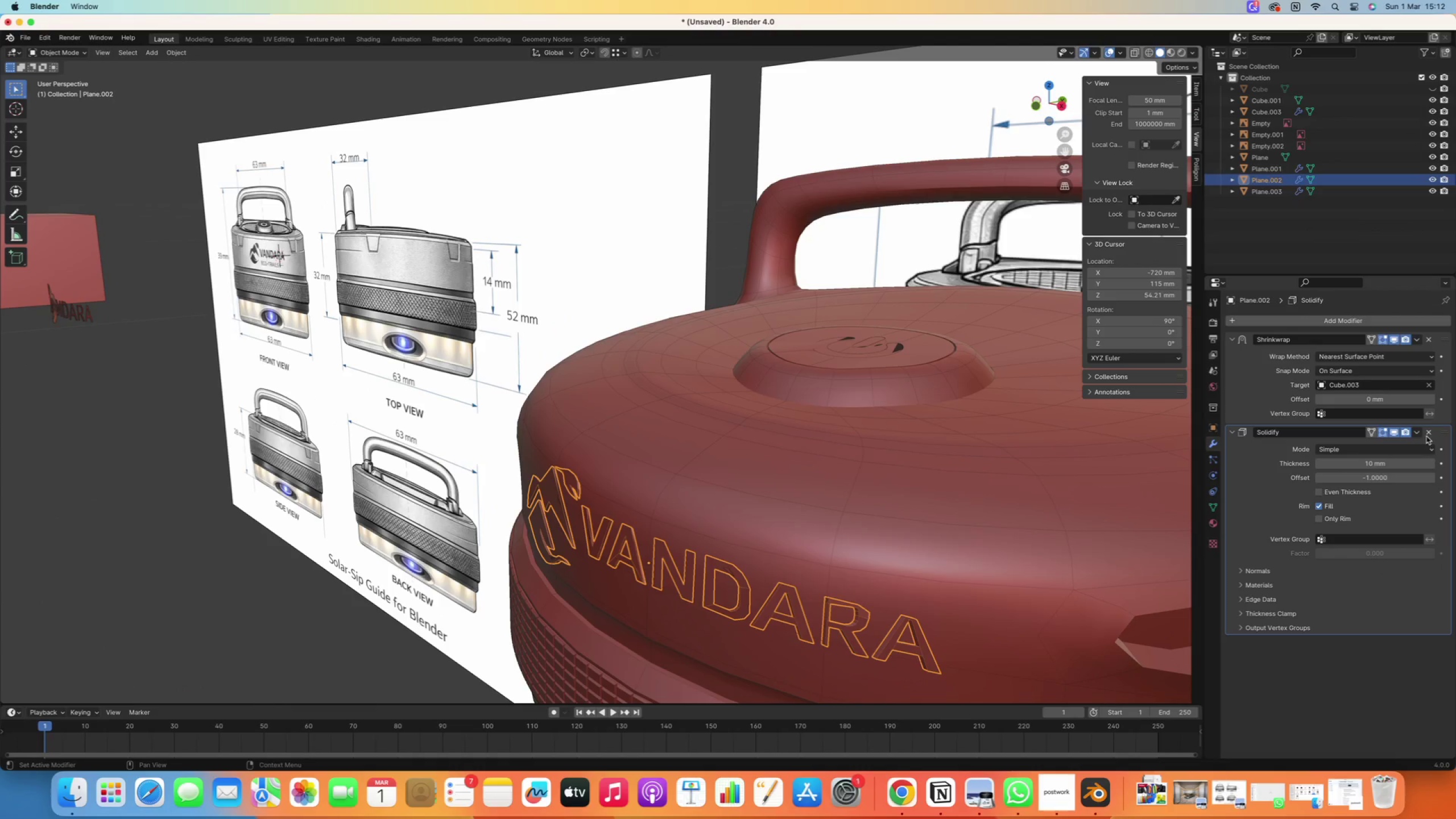 
left_click([1428, 435])
 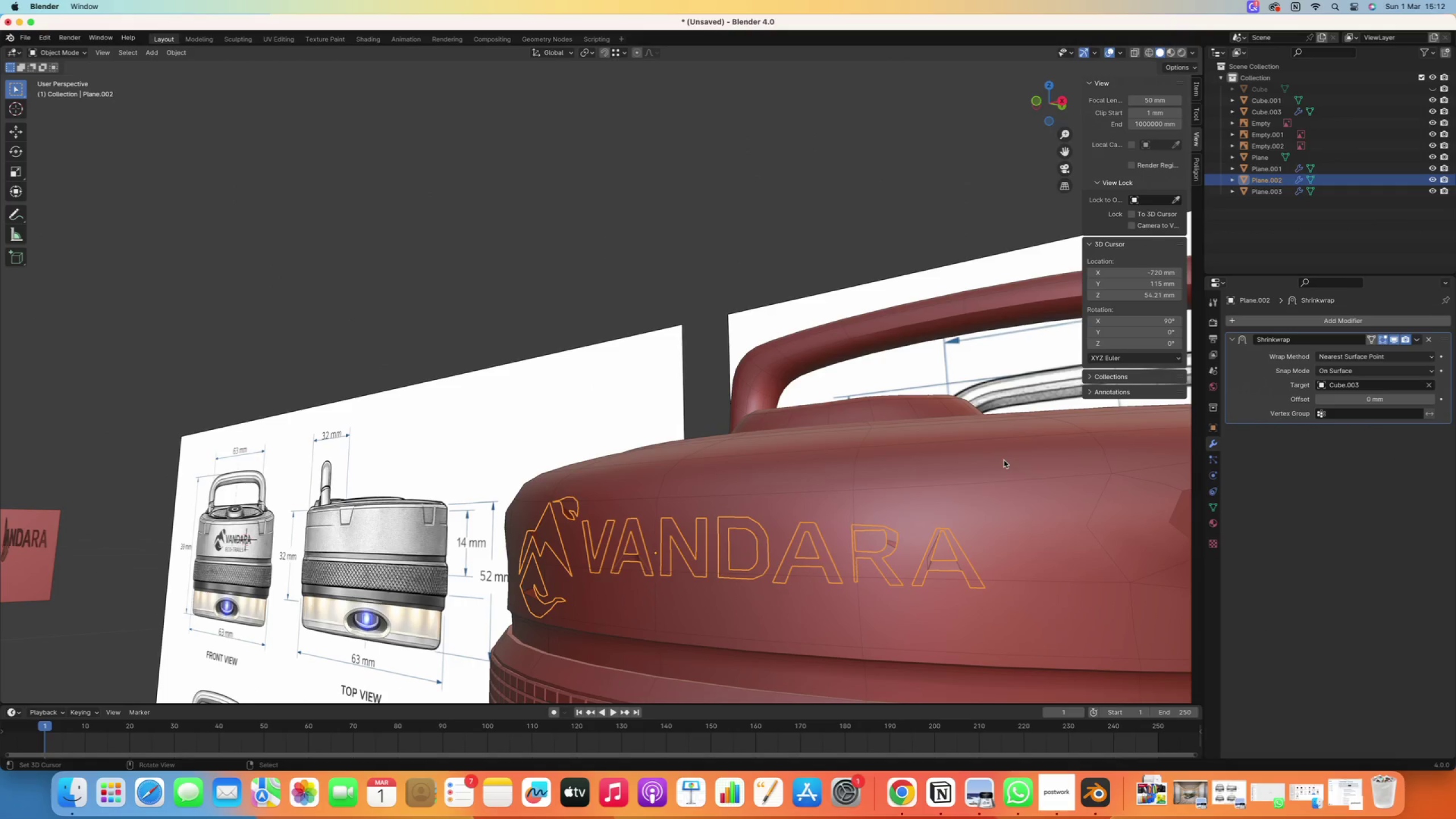 
wait(7.24)
 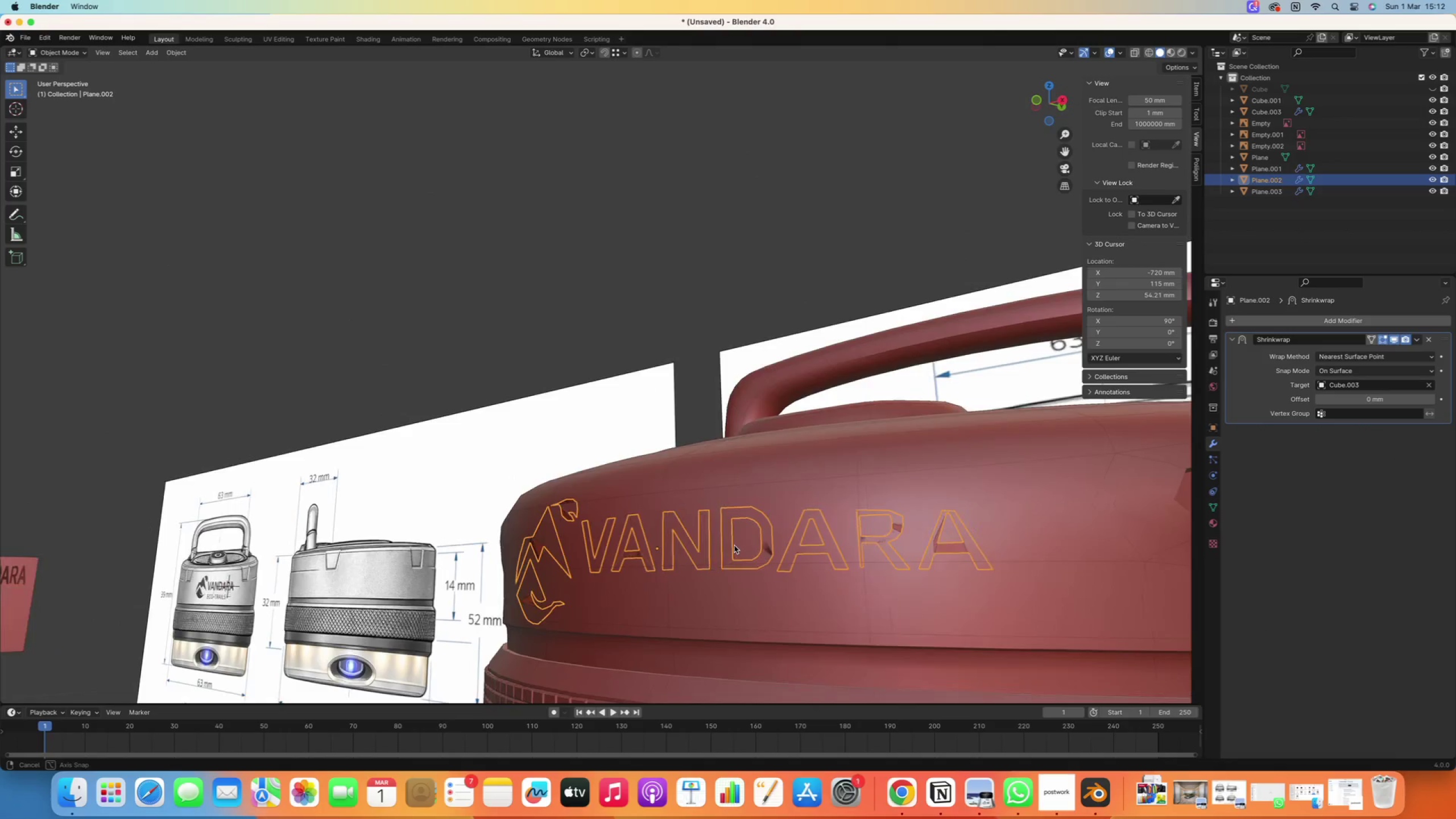 
scroll: coordinate [777, 610], scroll_direction: down, amount: 47.0
 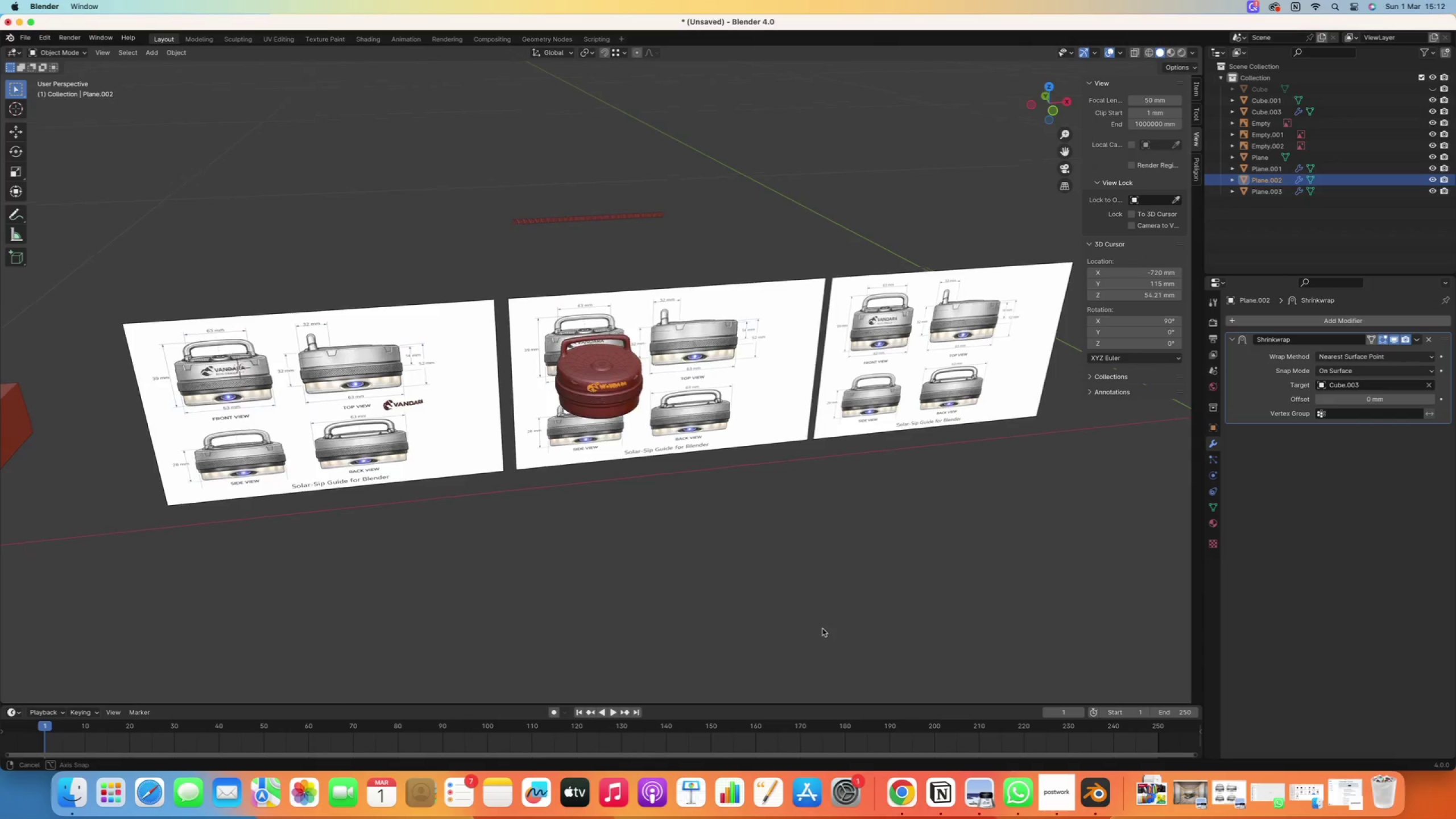 
scroll: coordinate [612, 431], scroll_direction: up, amount: 24.0
 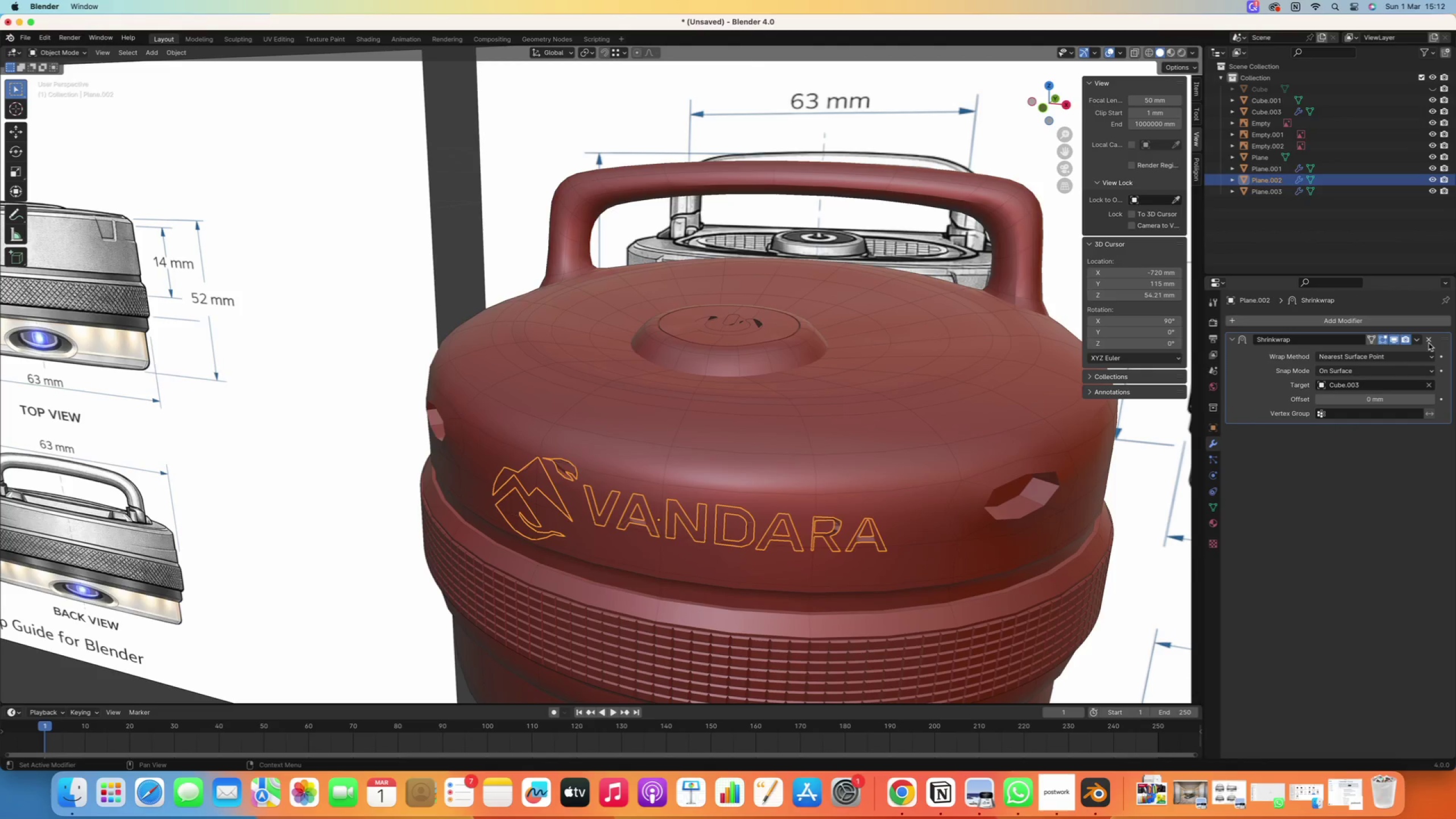 
left_click([1418, 343])
 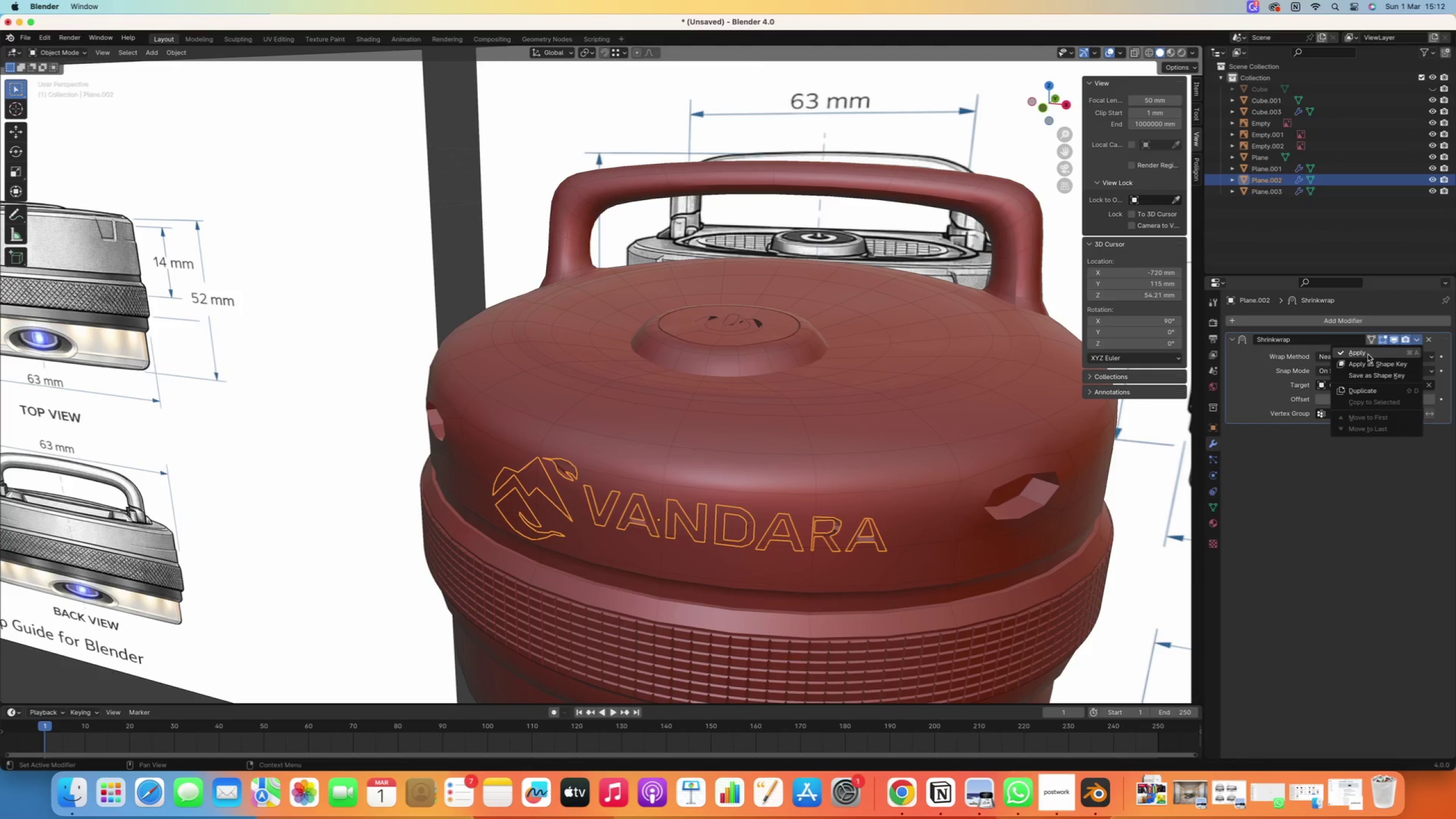 
left_click([1368, 354])
 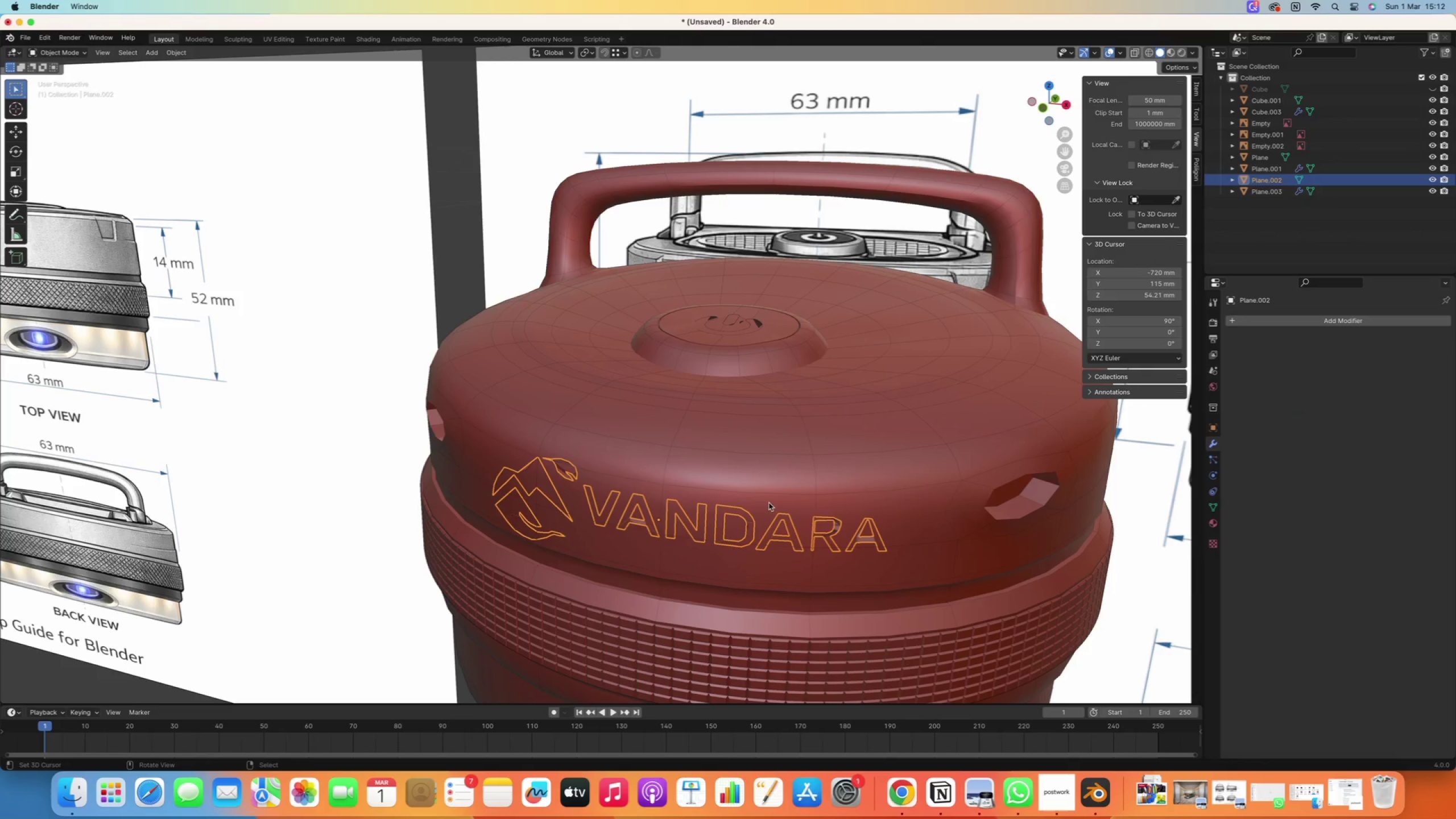 
scroll: coordinate [840, 540], scroll_direction: up, amount: 5.0
 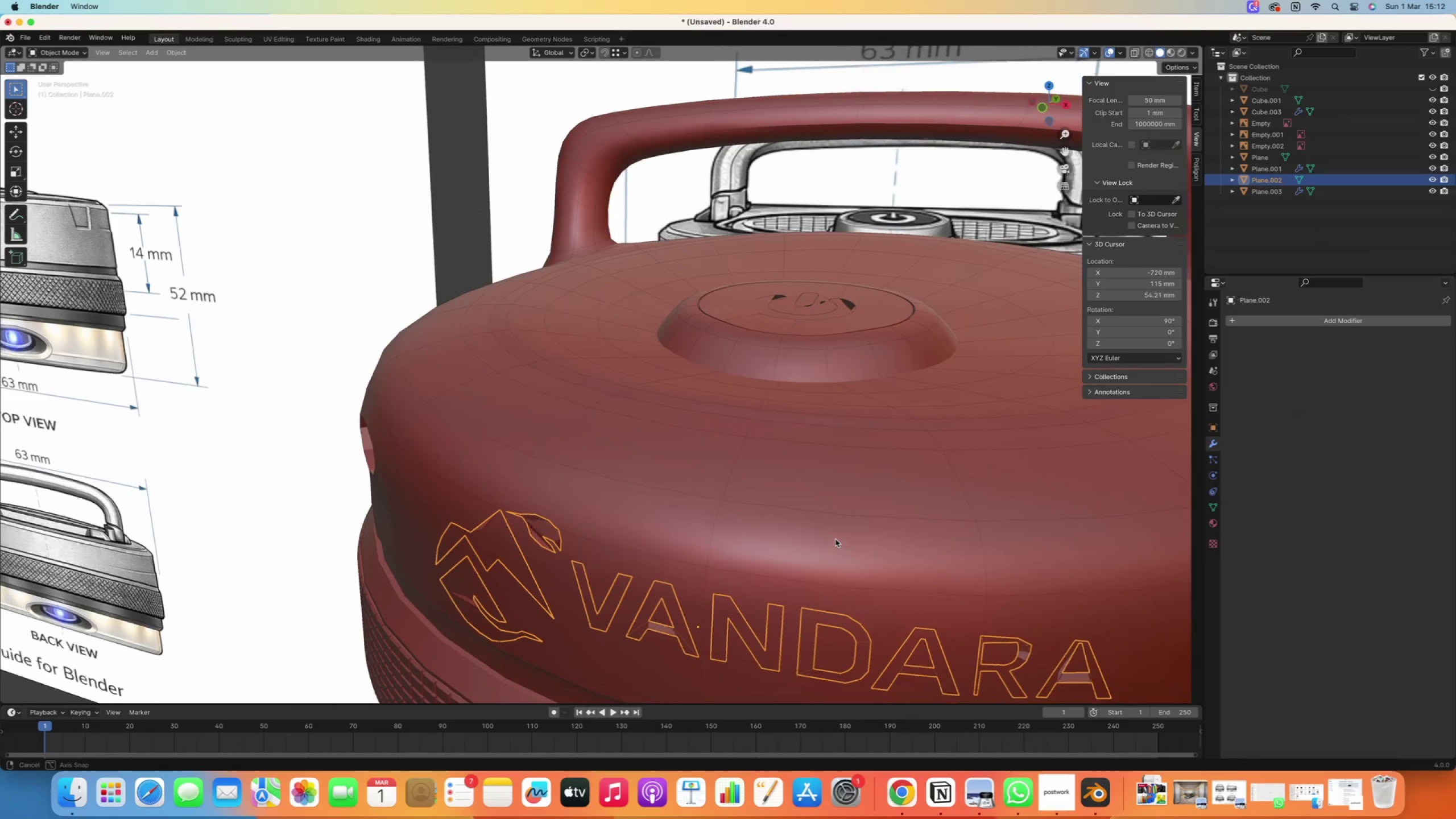 
key(Control+A)
 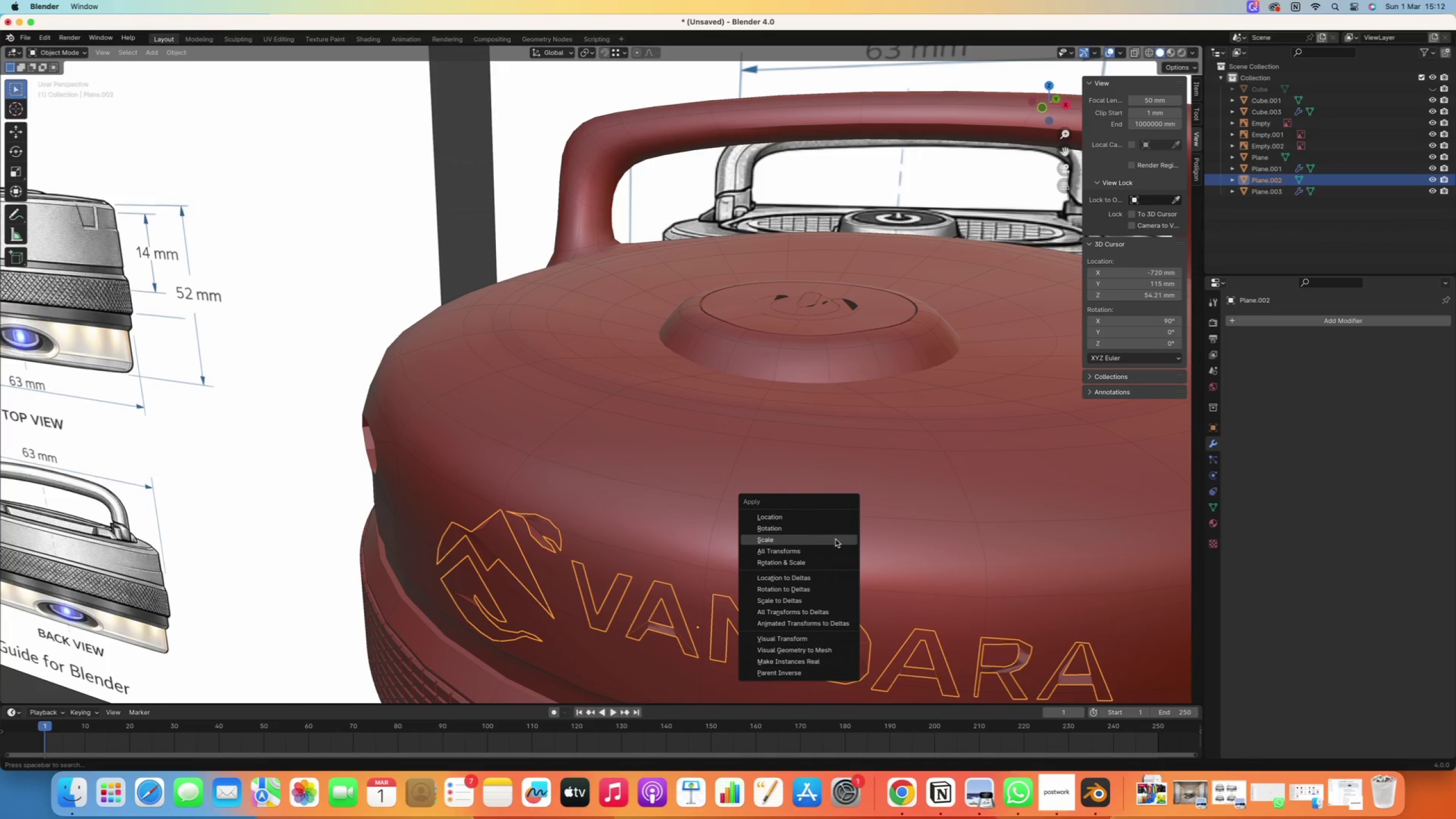 
key(Enter)
 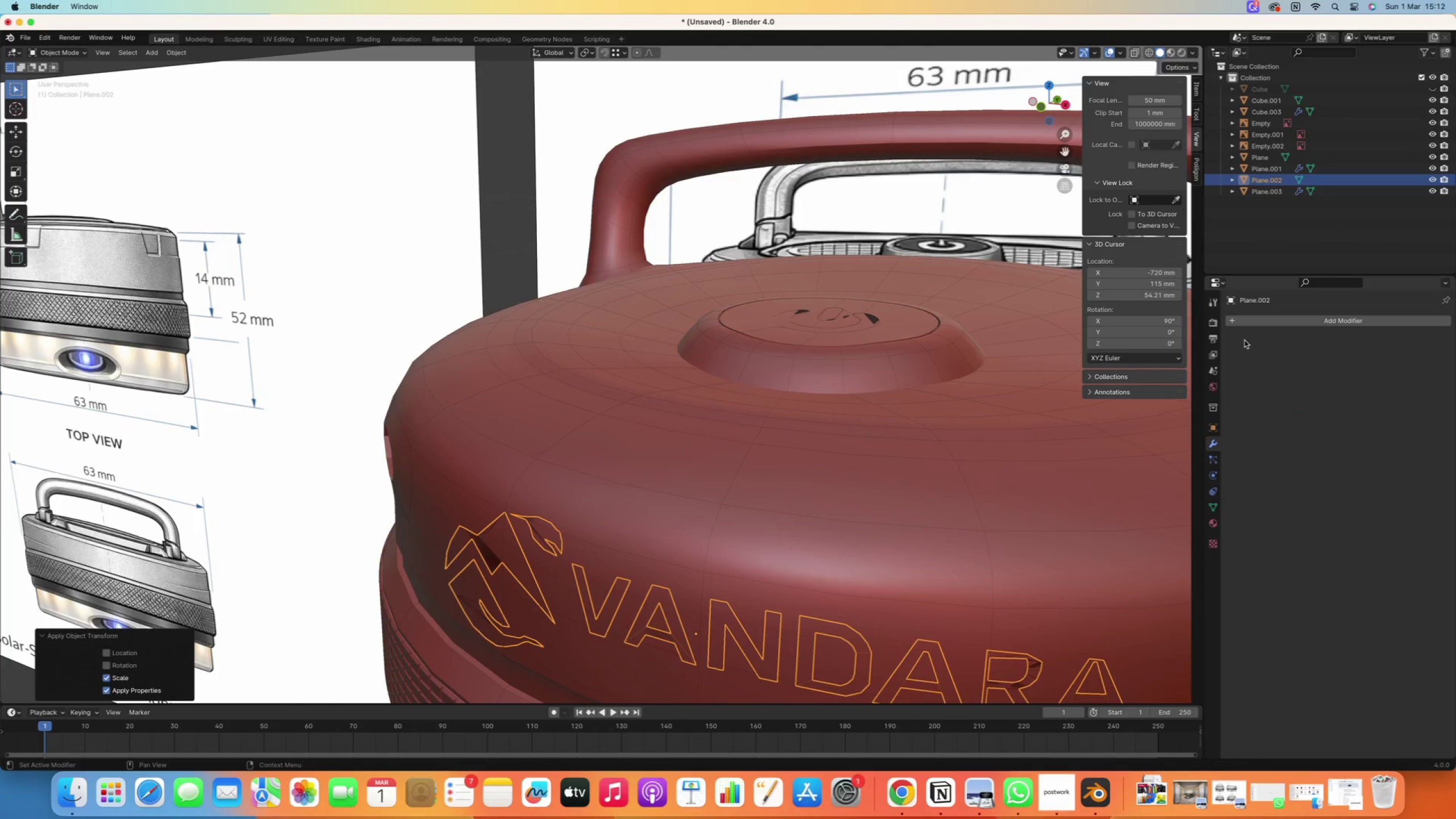 
left_click([1255, 323])
 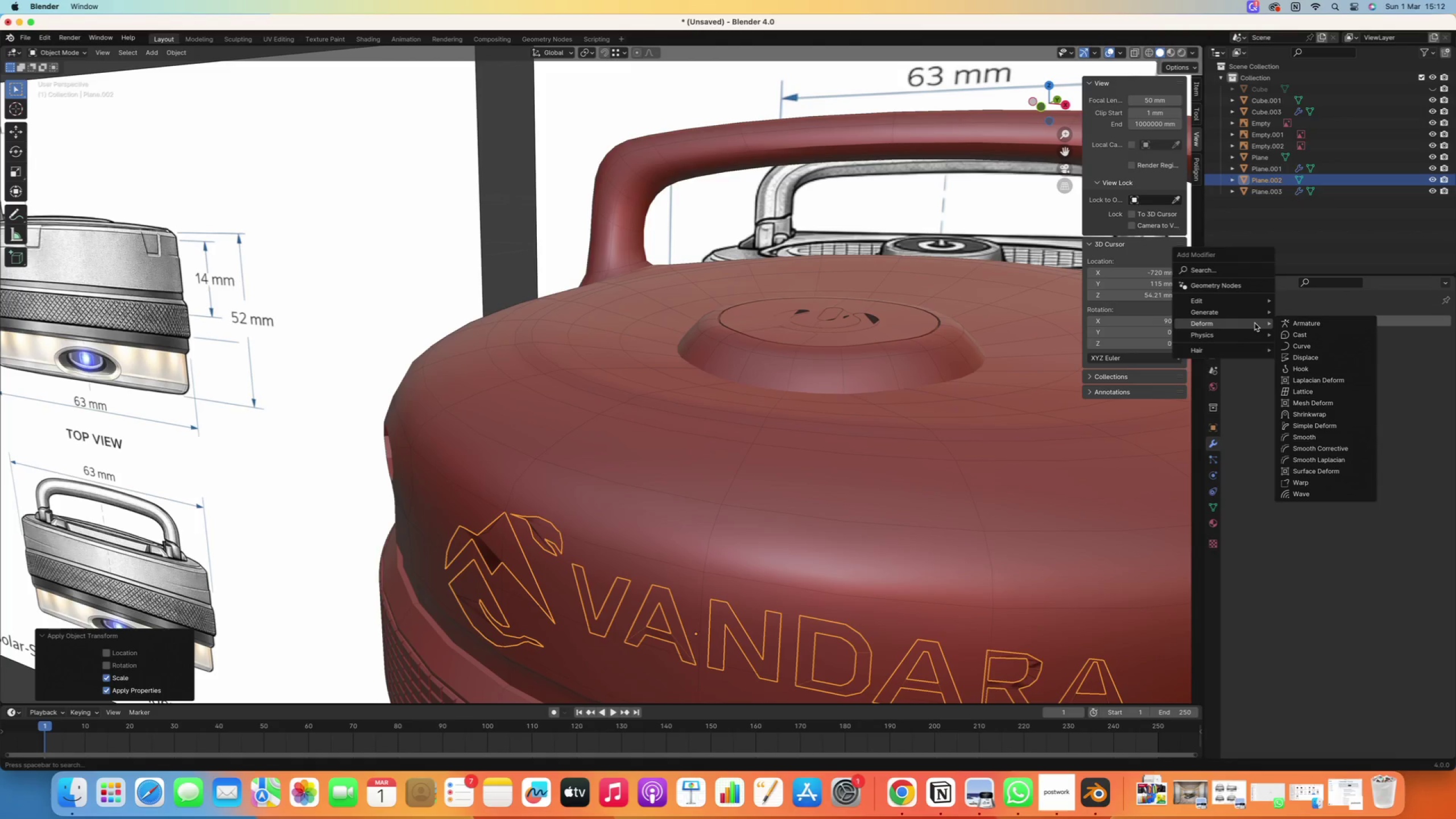 
type(sol)
 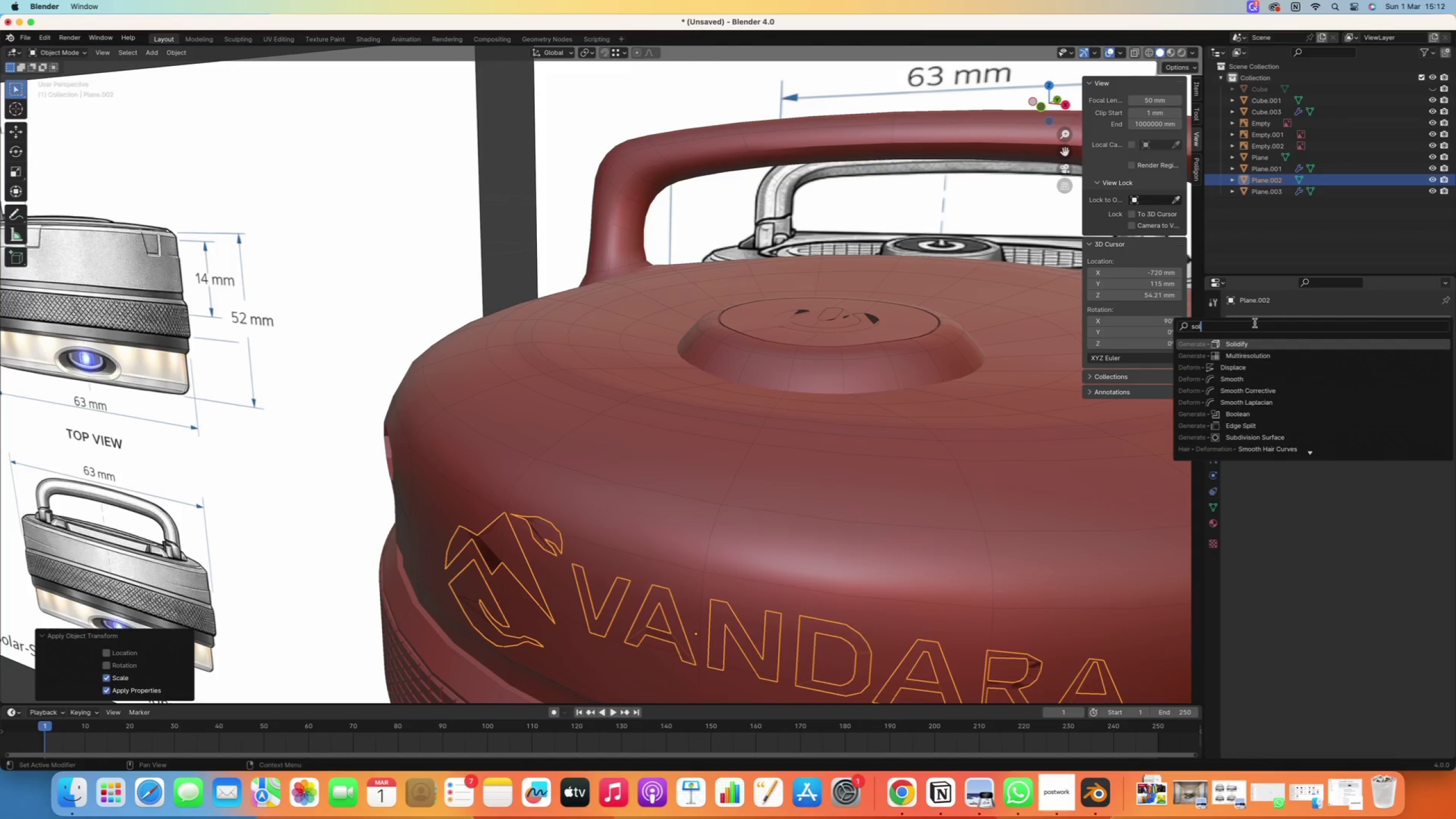 
key(Enter)
 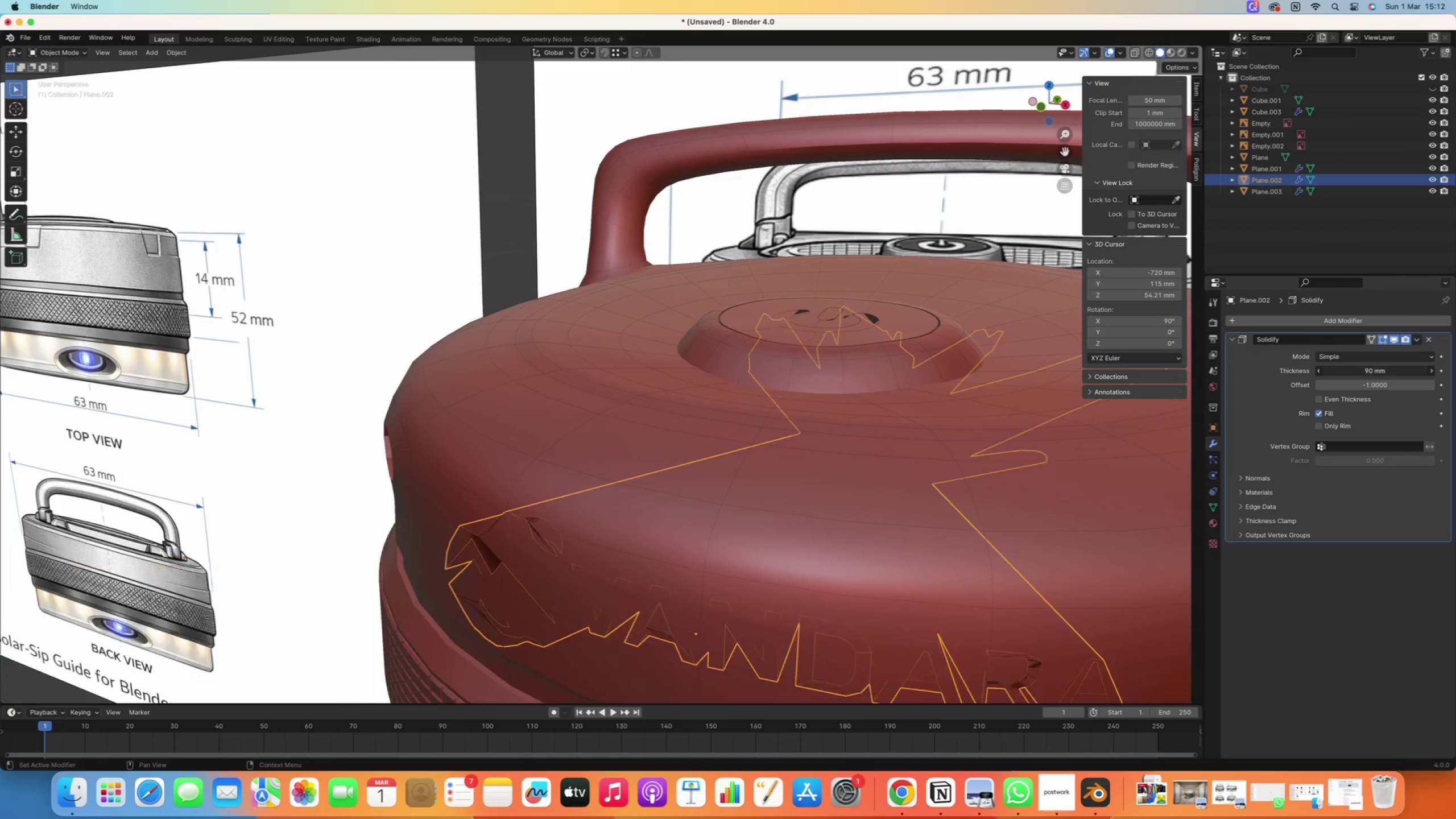 
scroll: coordinate [1059, 466], scroll_direction: down, amount: 14.0
 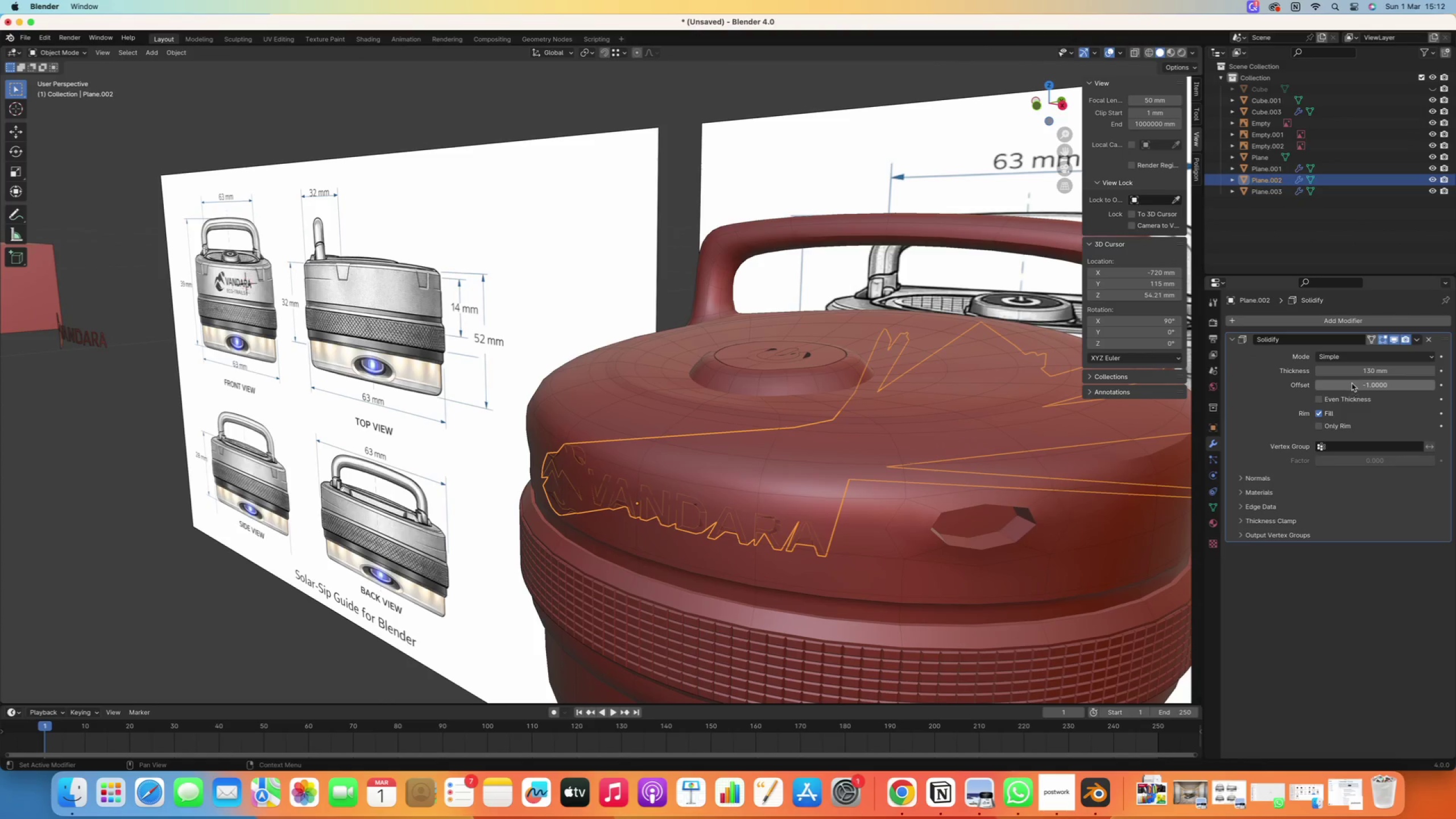 
left_click([1360, 371])
 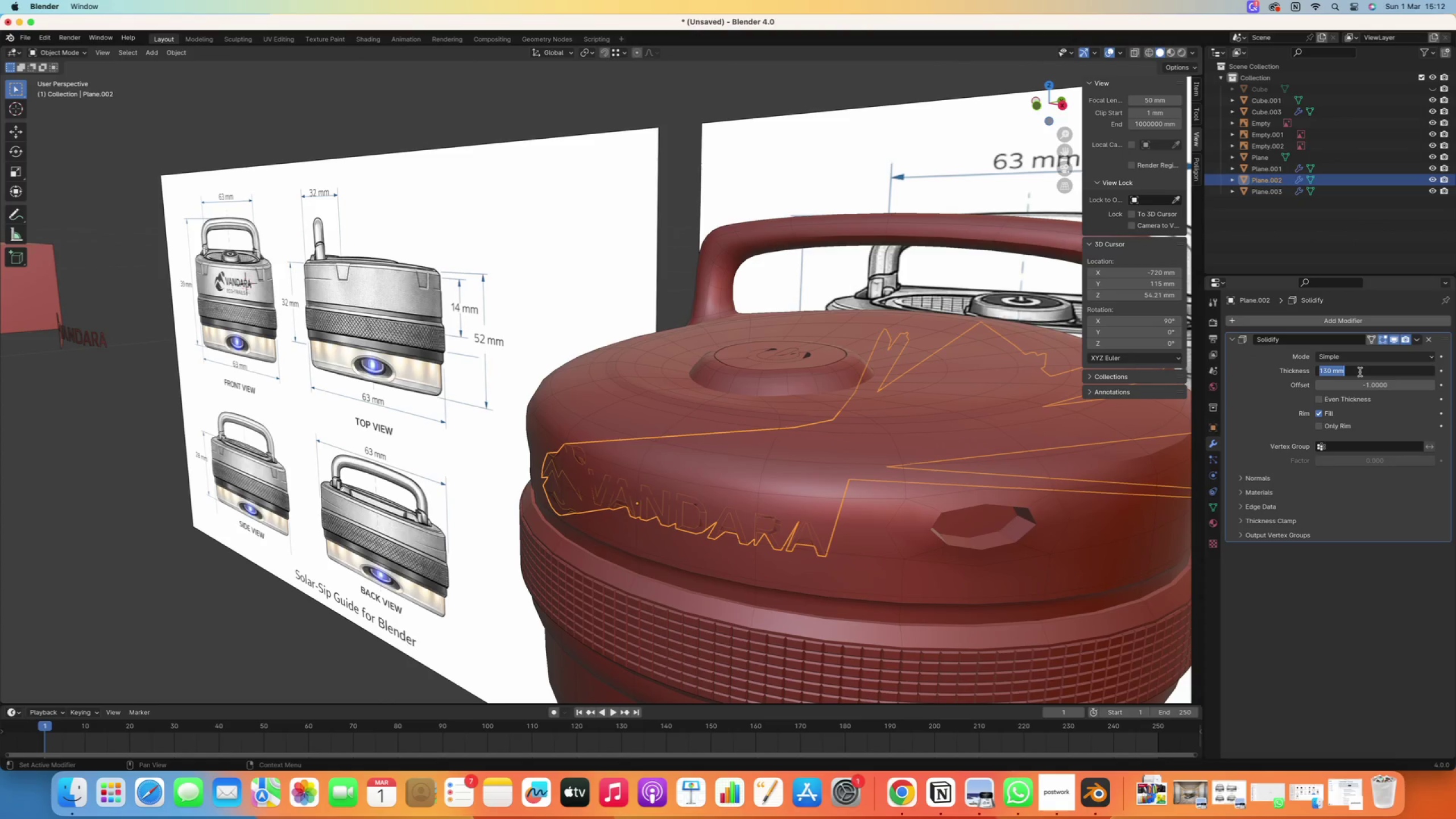 
type(-10)
 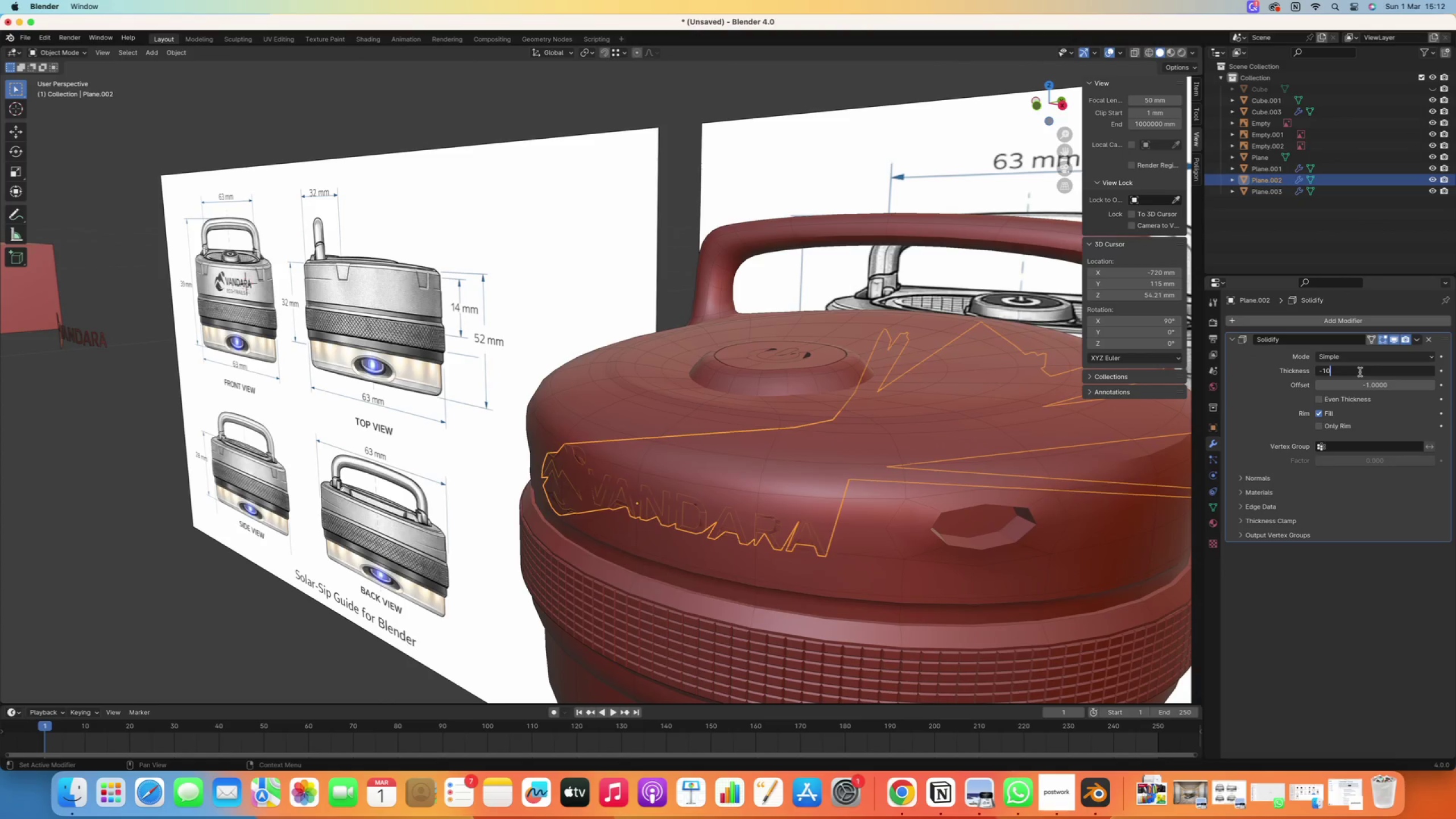 
key(Enter)
 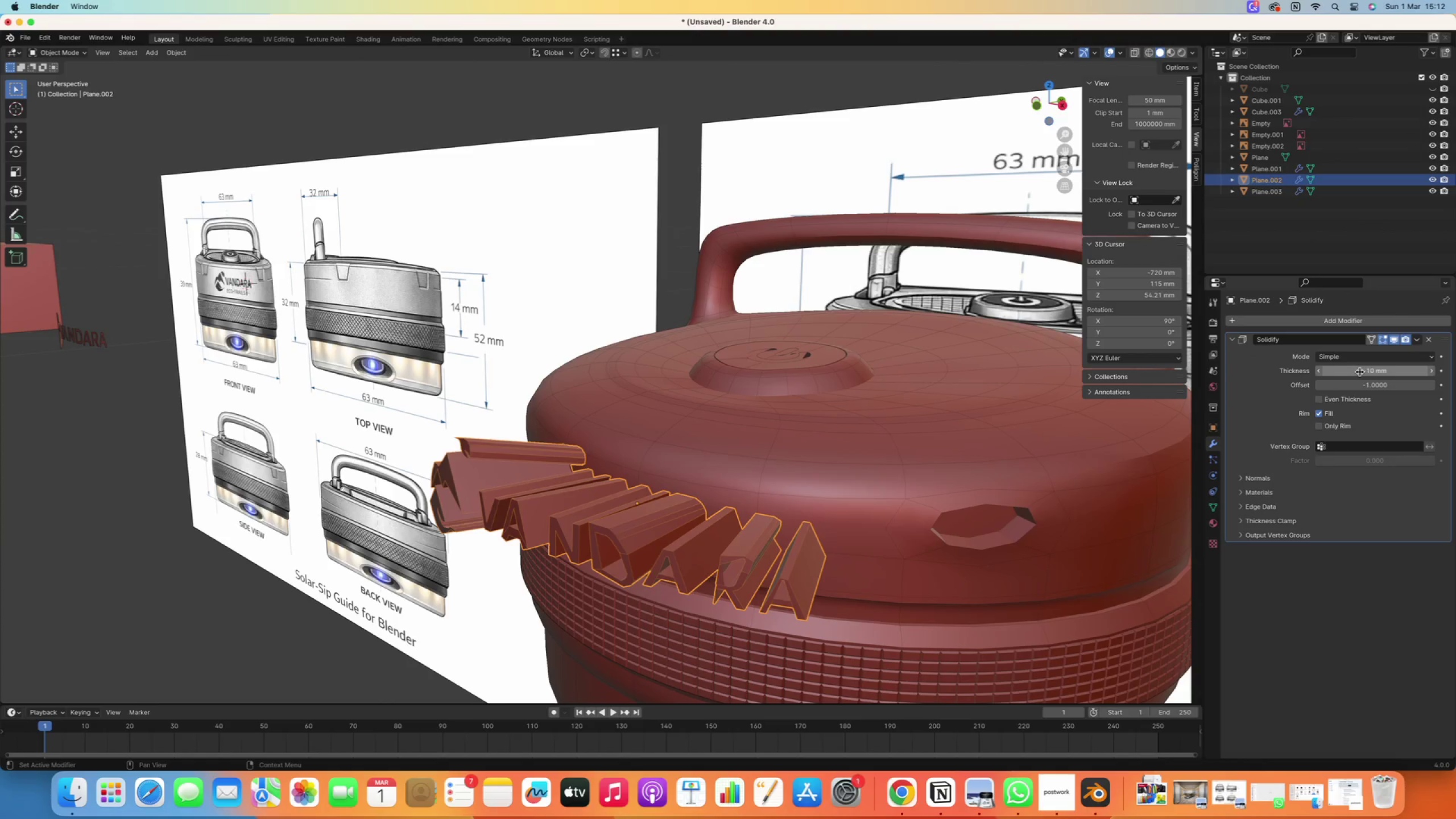 
left_click([1360, 372])
 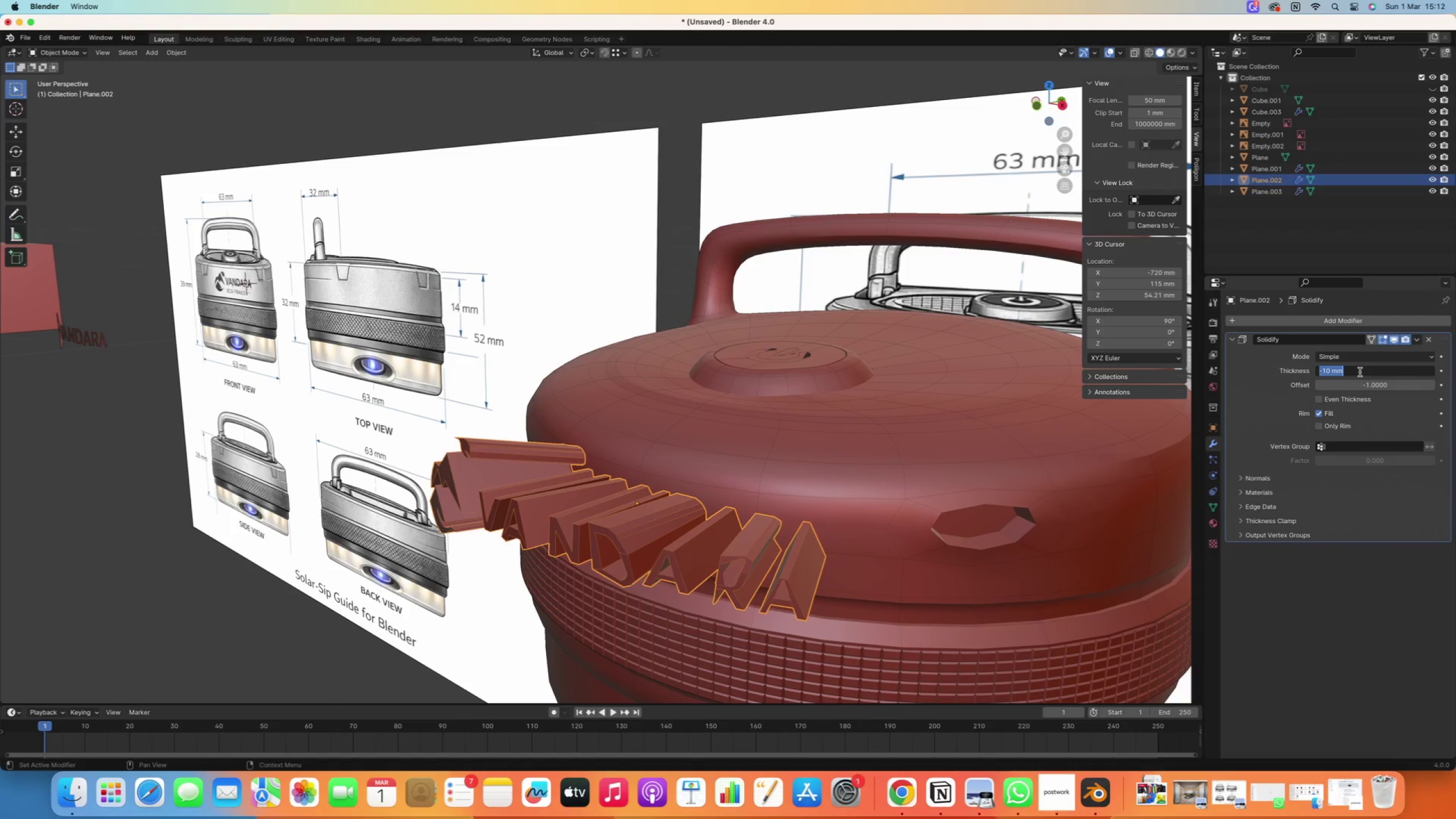 
key(Minus)
 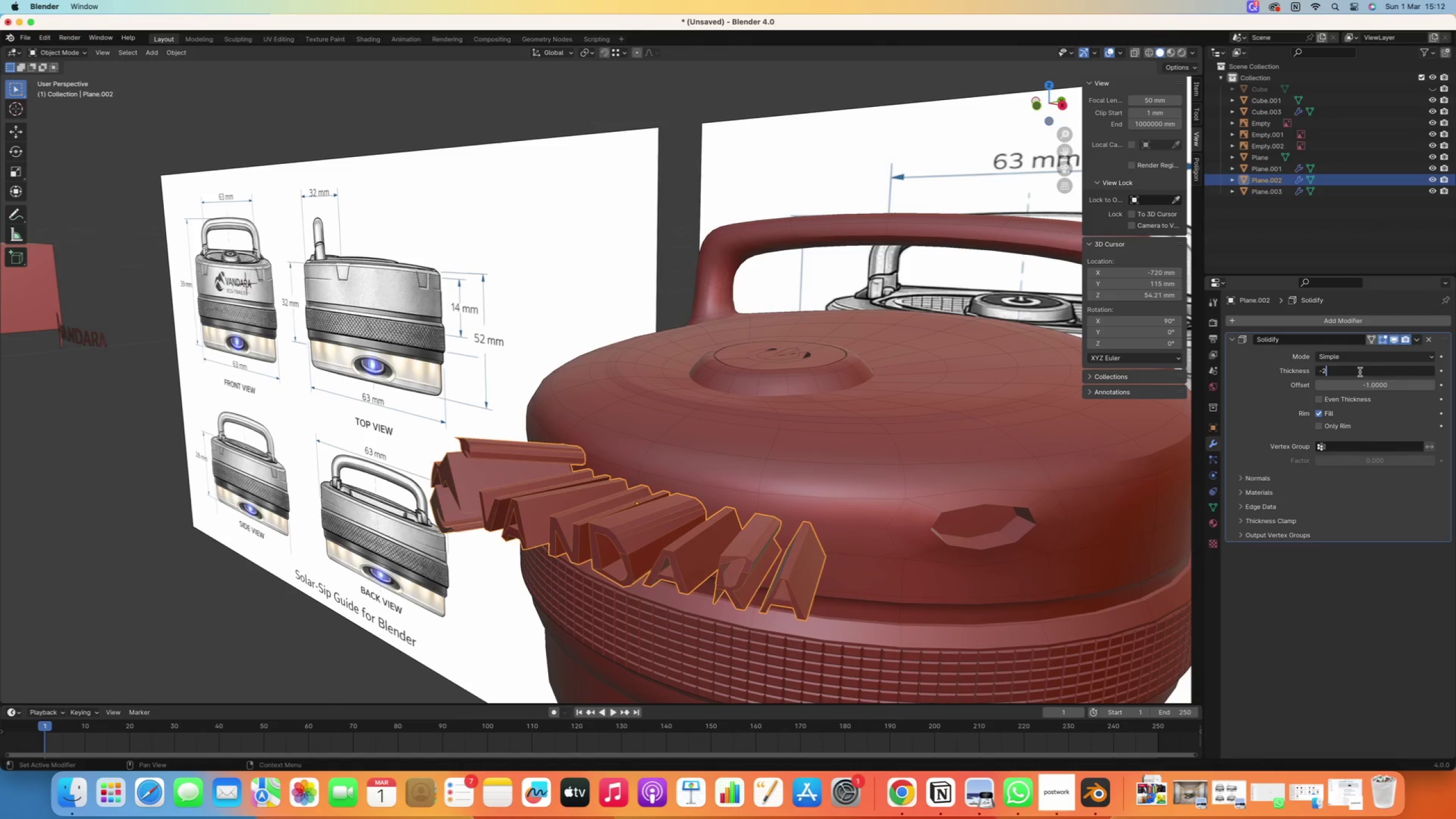 
key(2)
 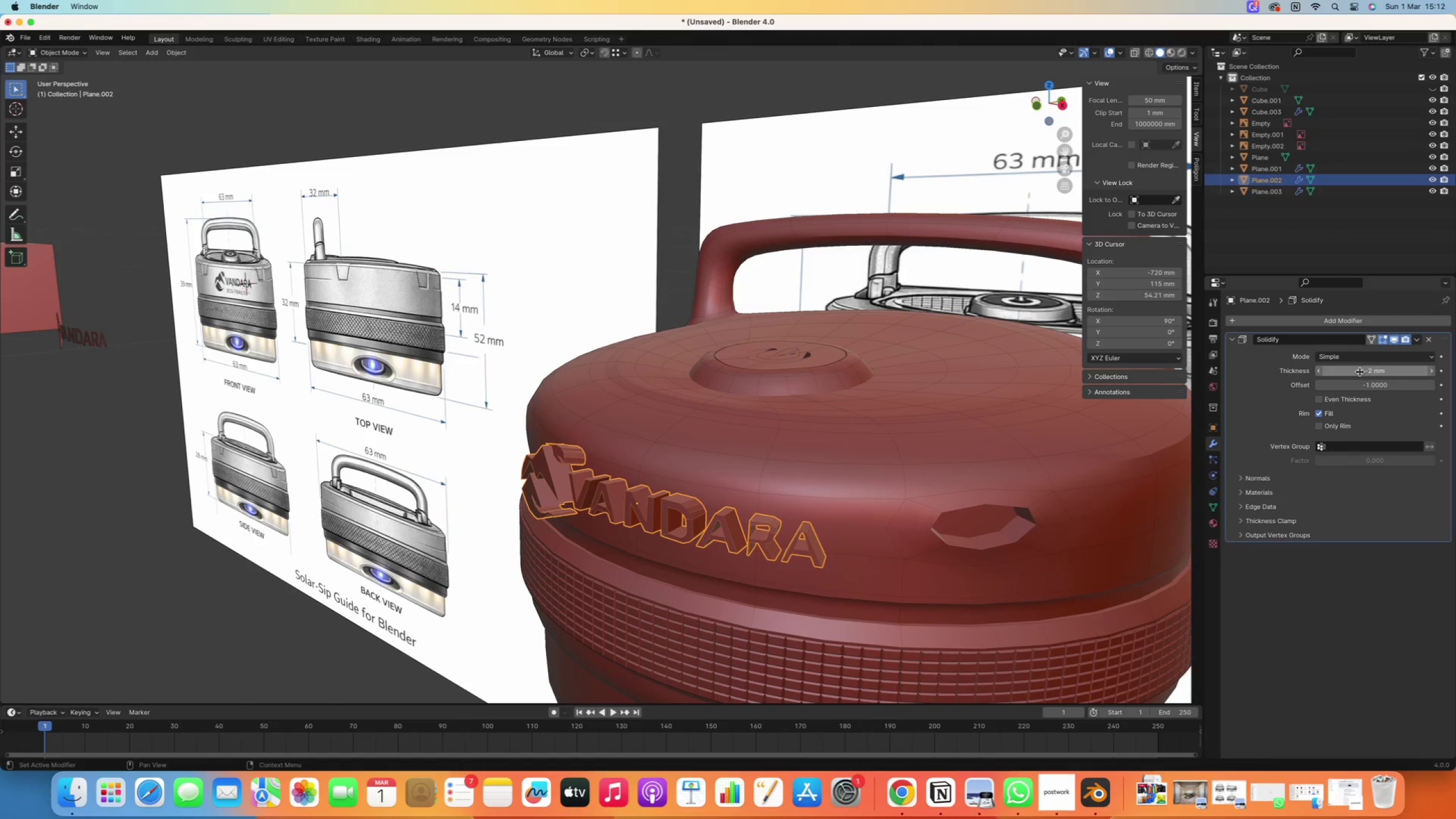 
key(Enter)
 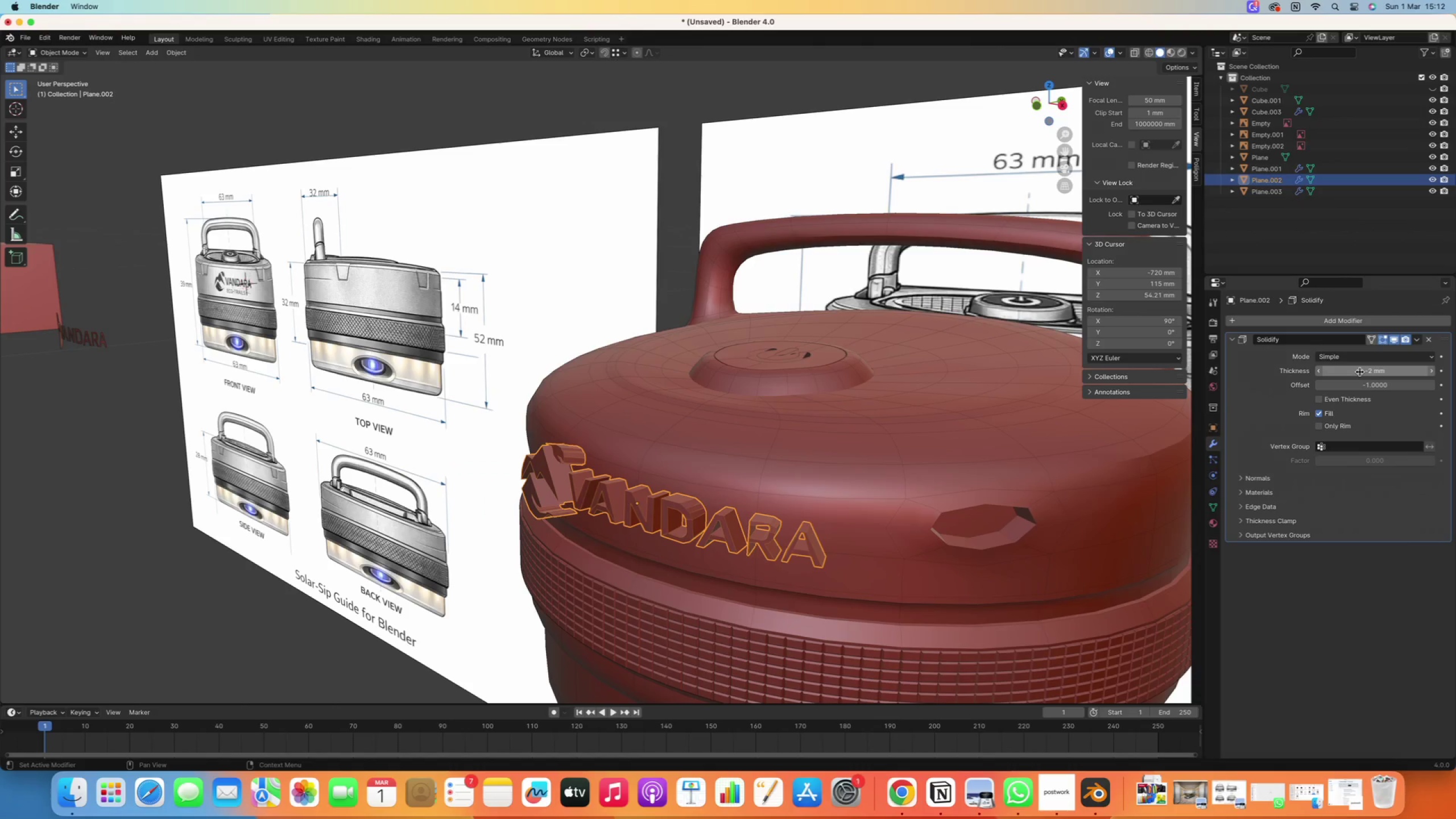 
left_click([1360, 372])
 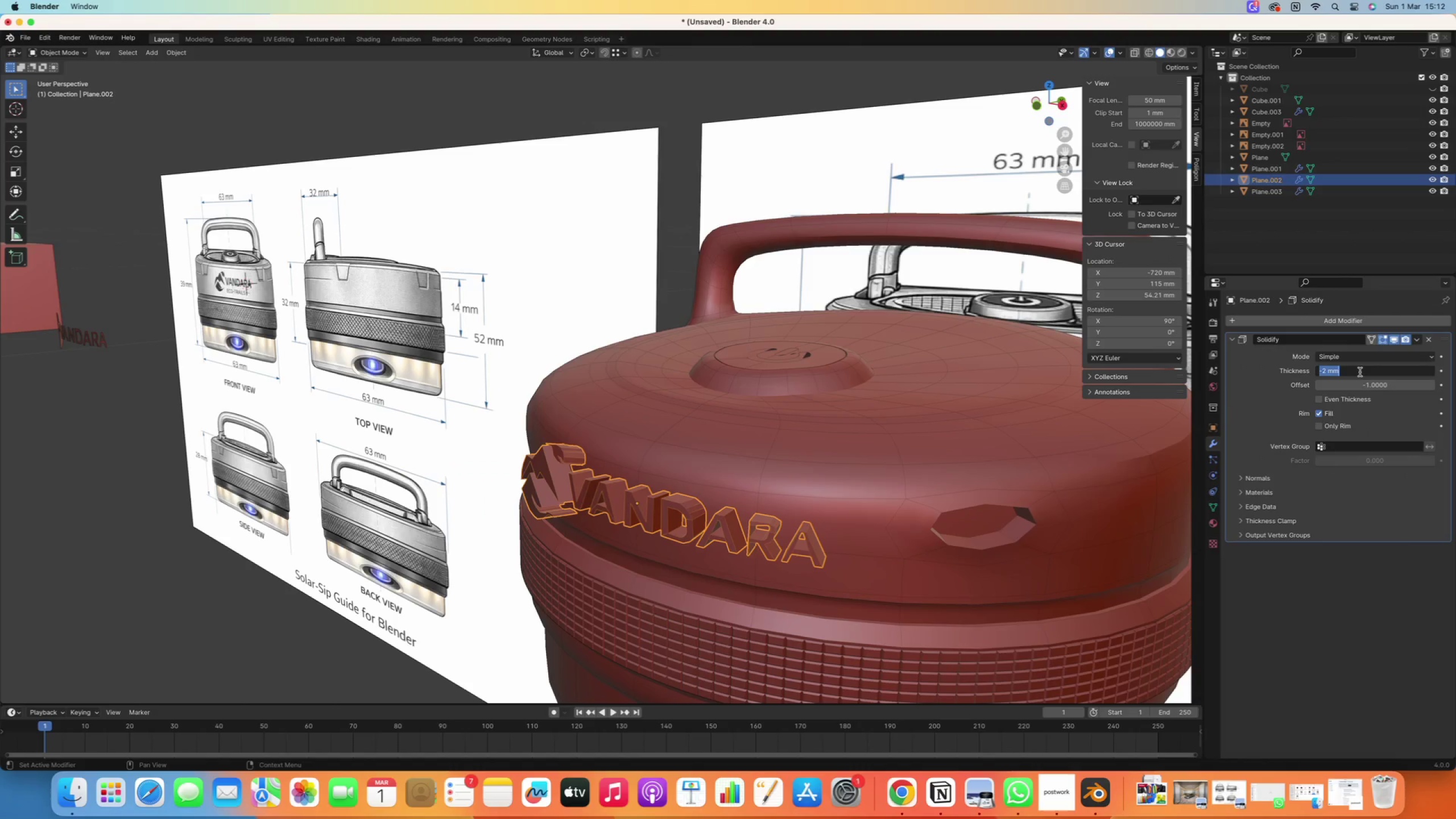 
key(Minus)
 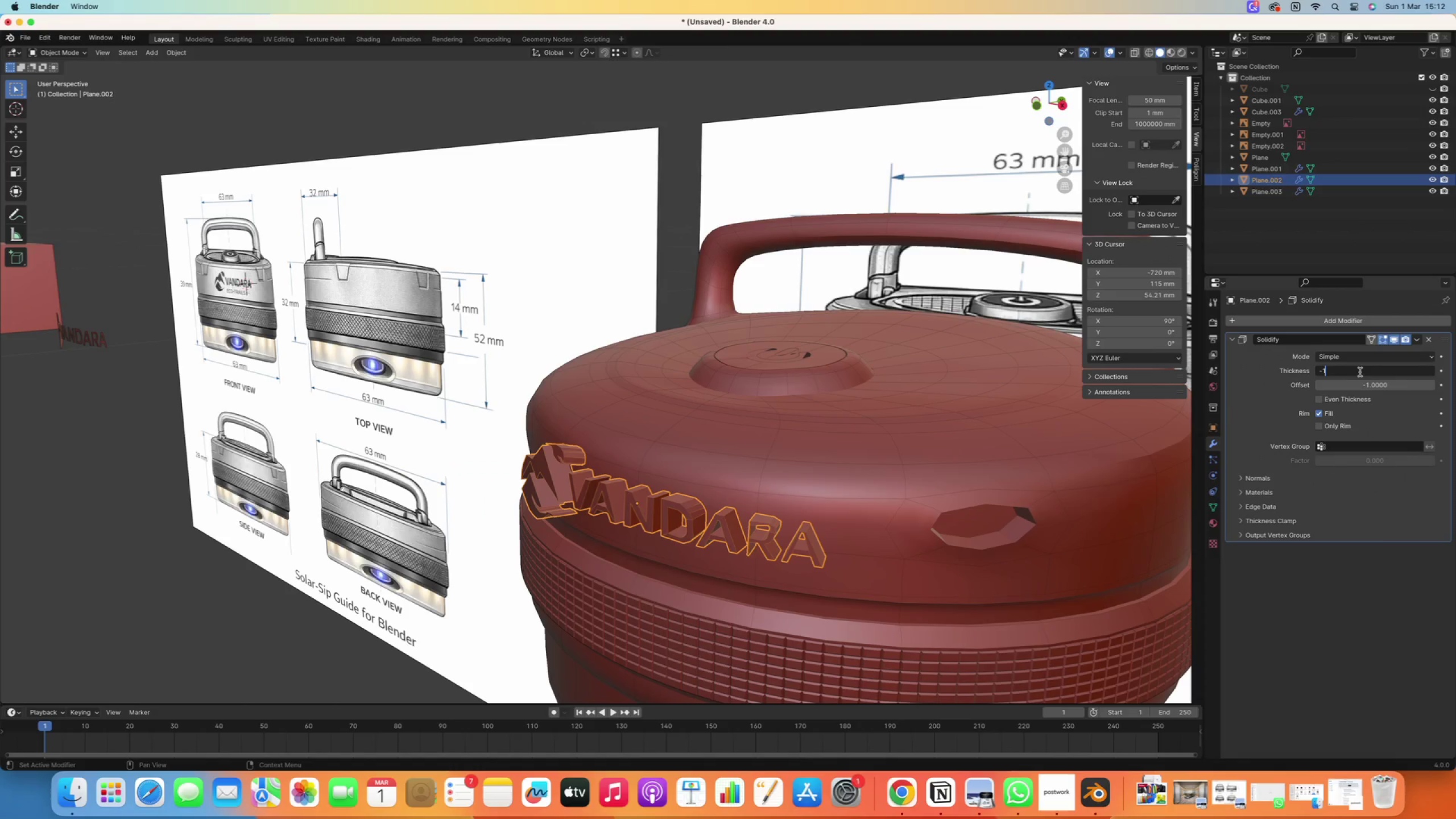 
key(1)
 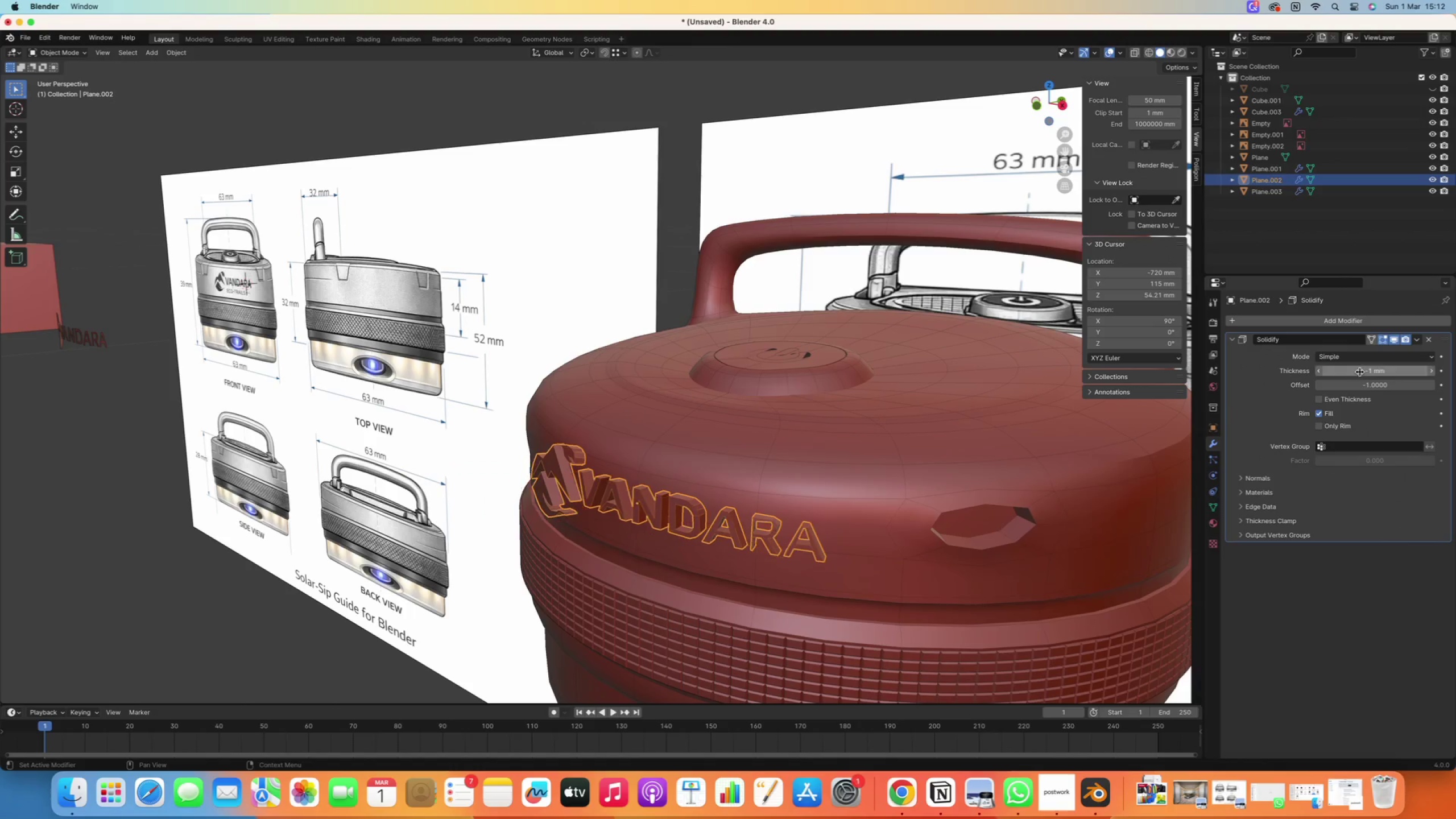 
key(Enter)
 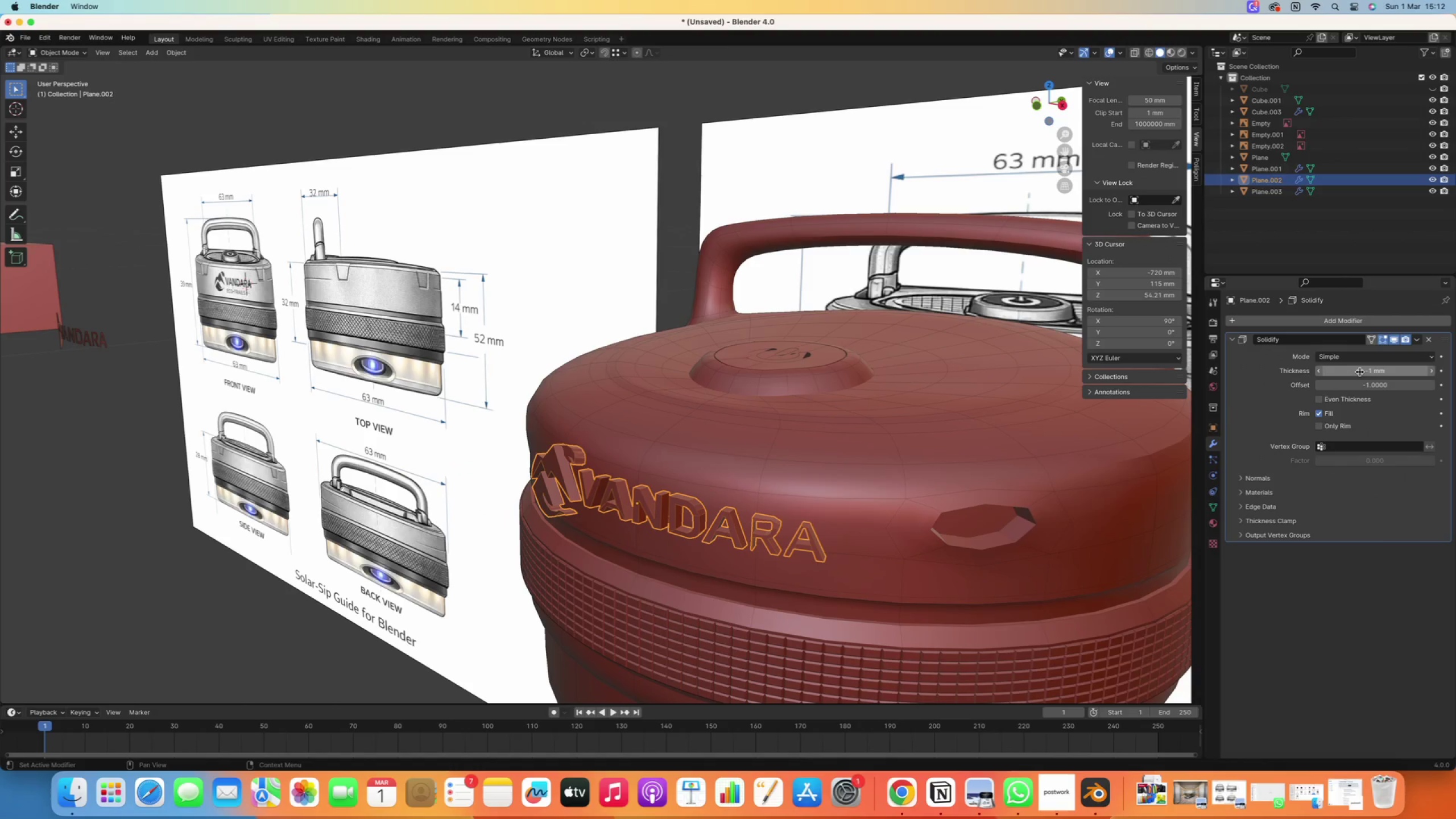 
left_click([1360, 372])
 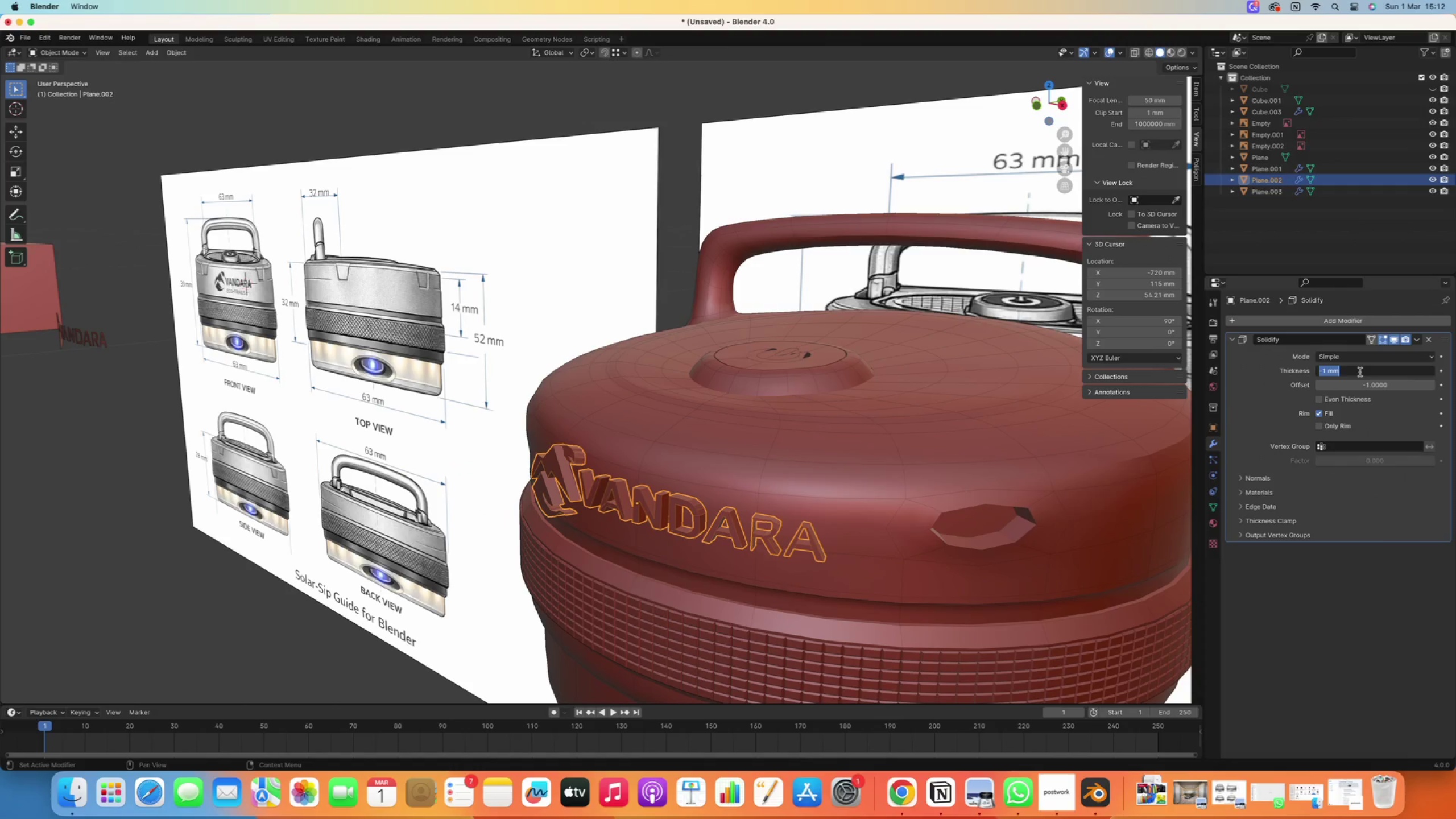 
key(Minus)
 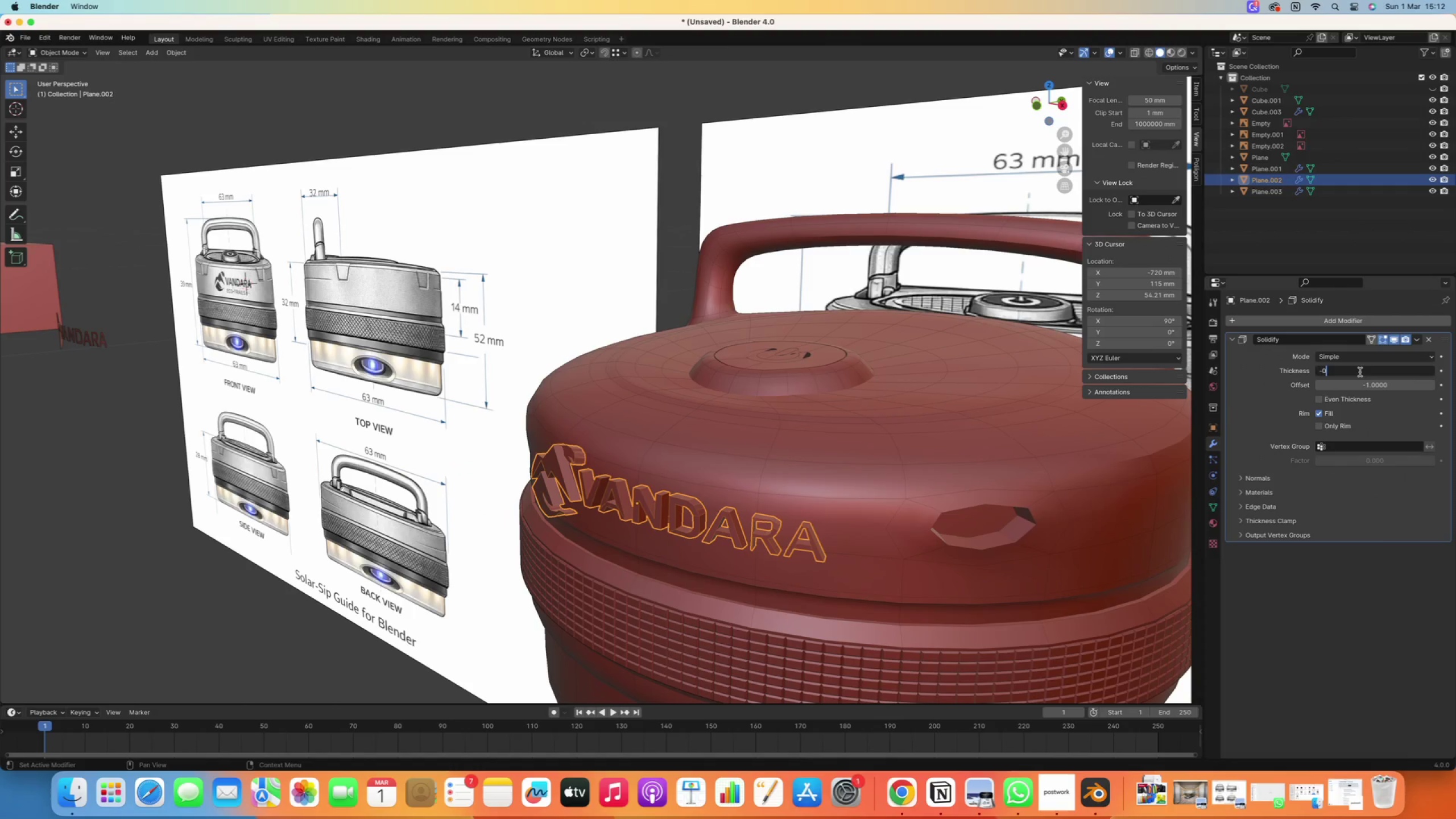 
key(0)
 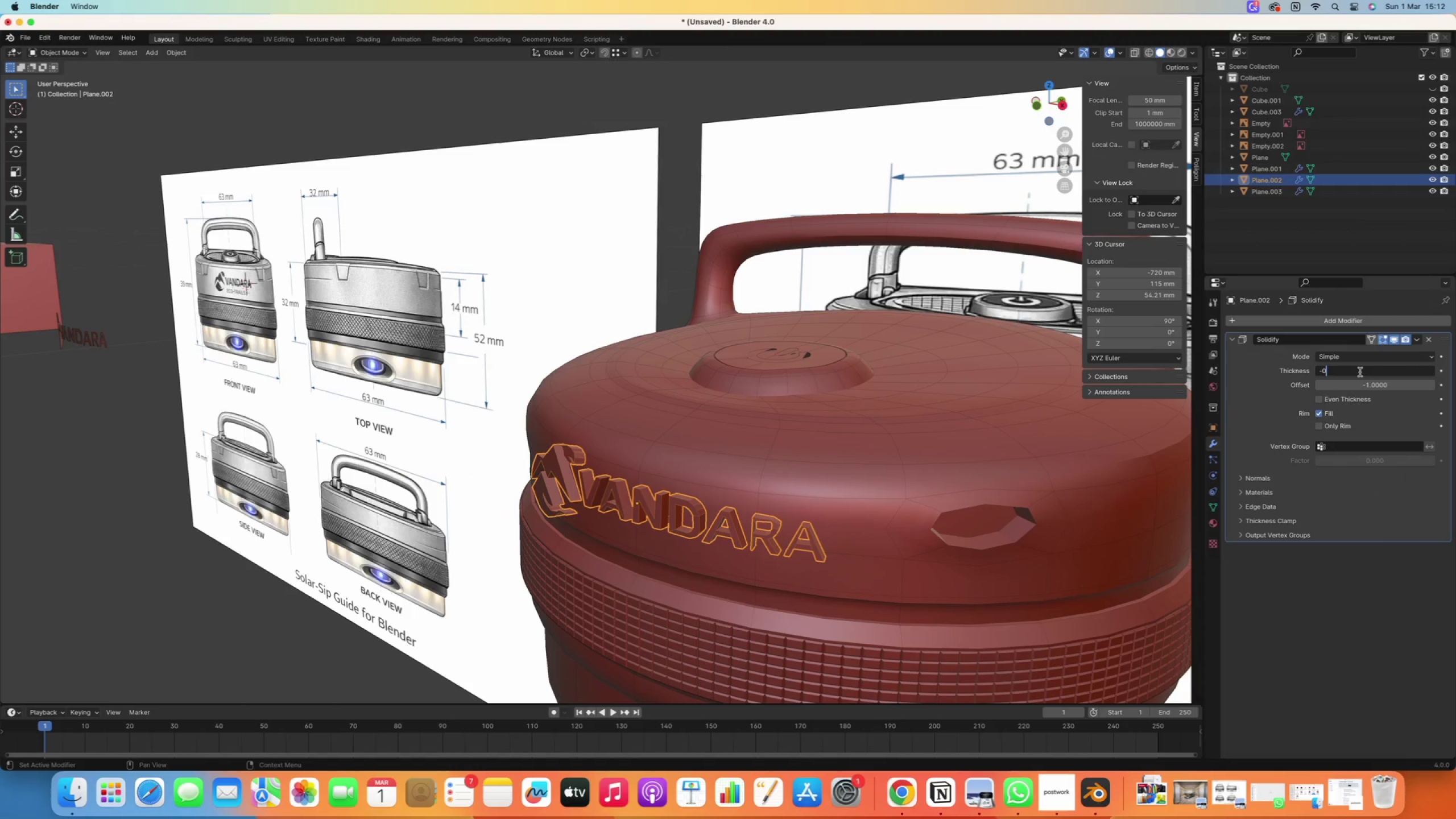 
key(Period)
 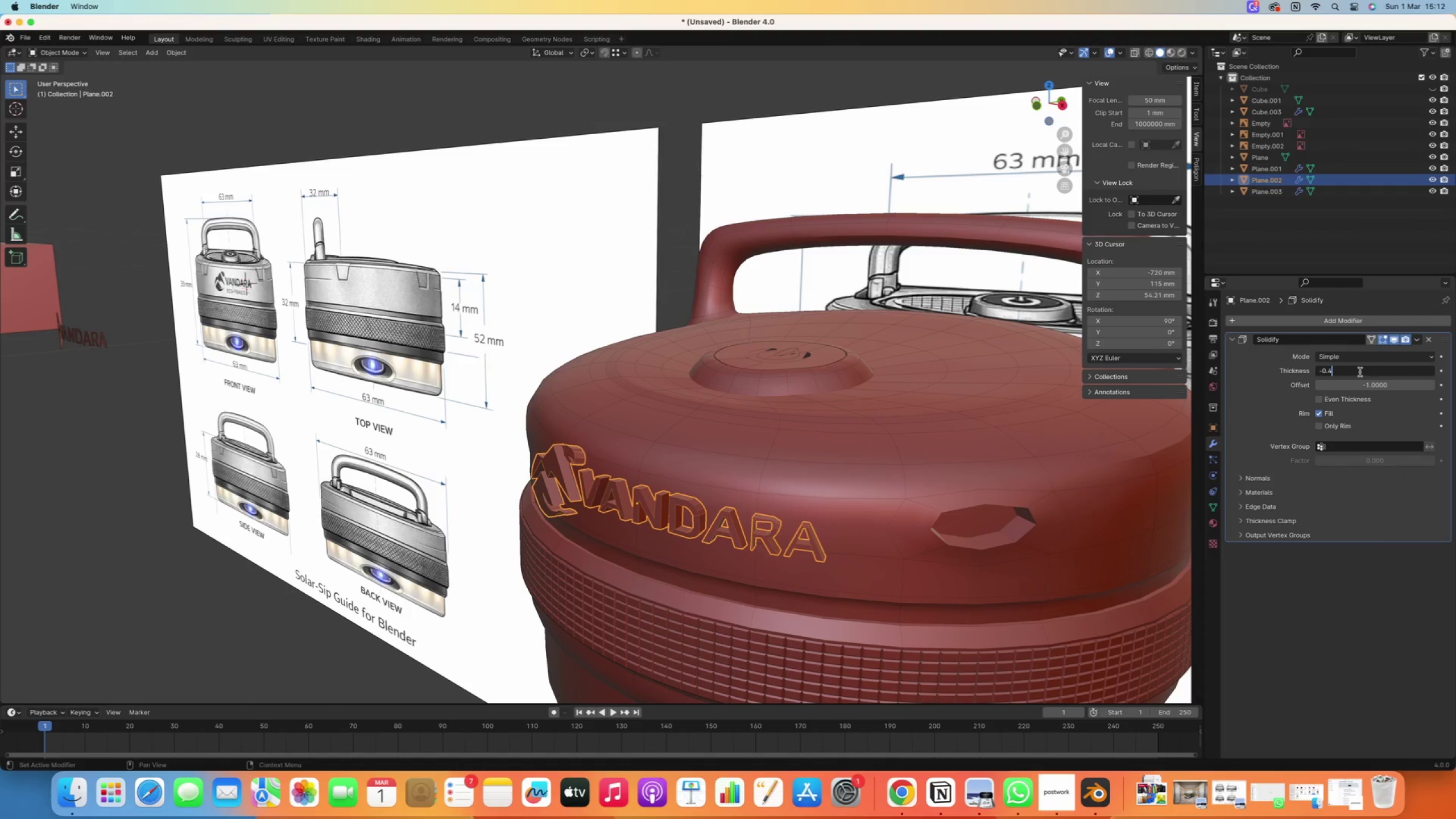 
key(4)
 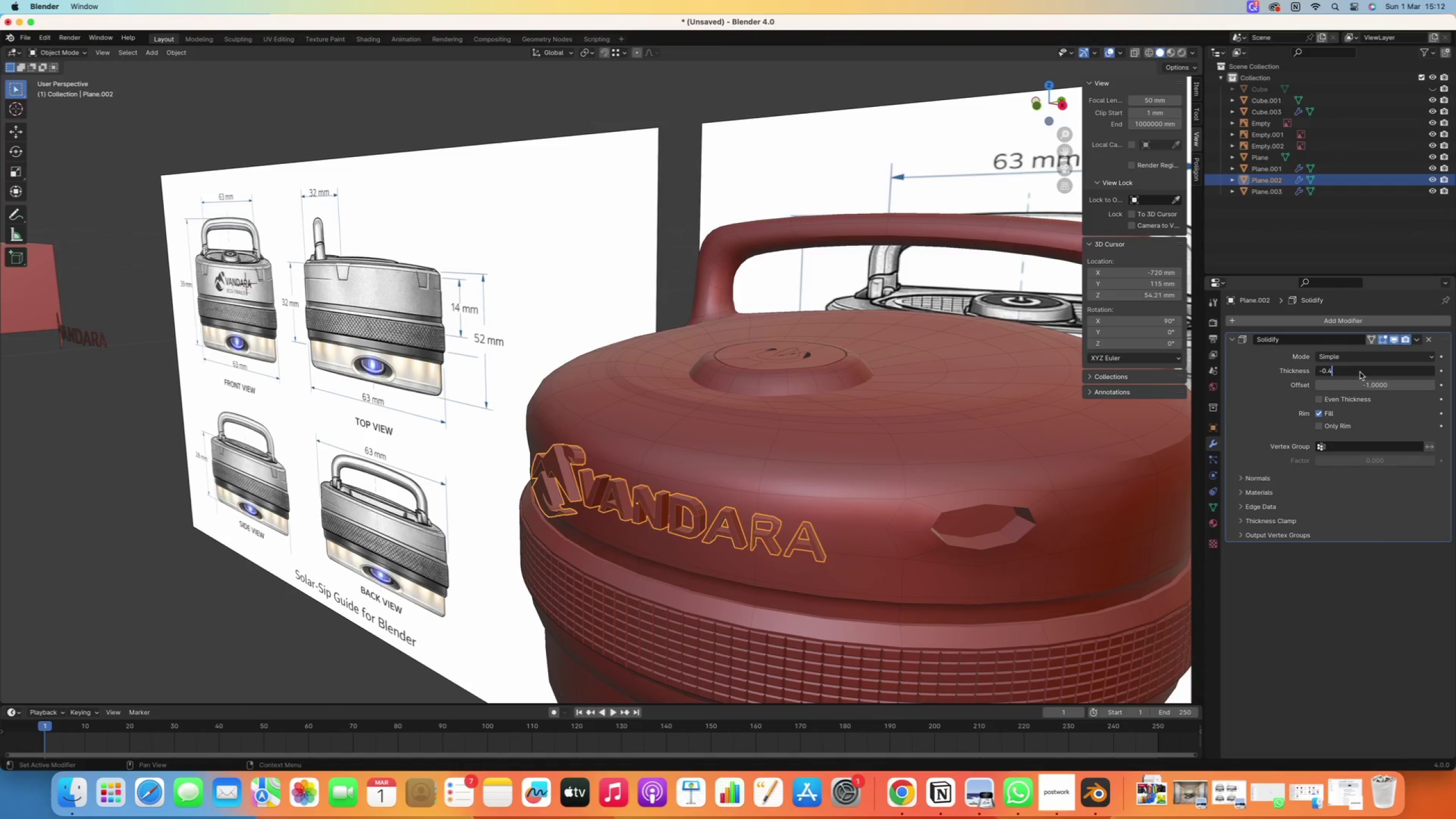 
key(Enter)
 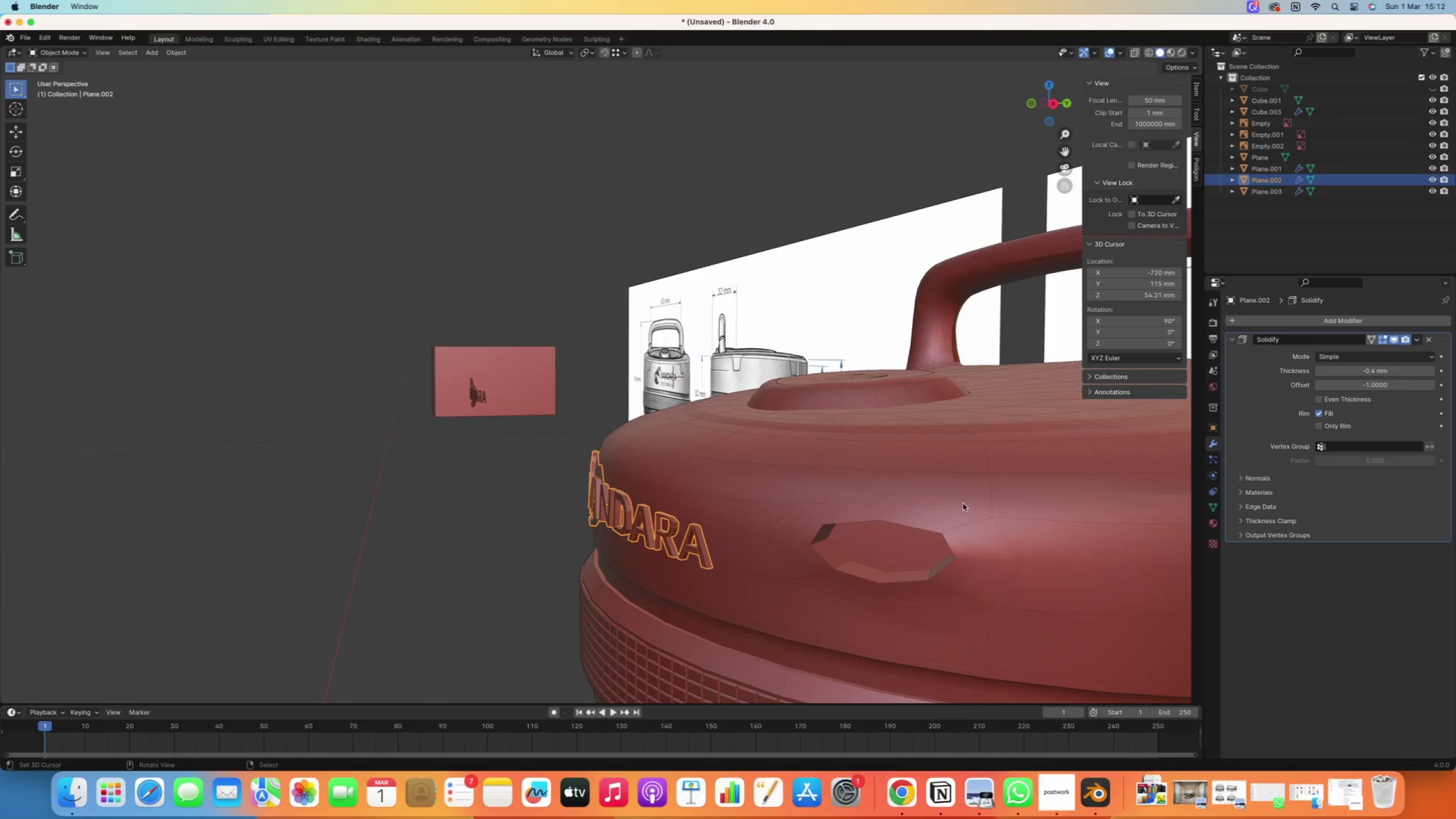 
wait(5.02)
 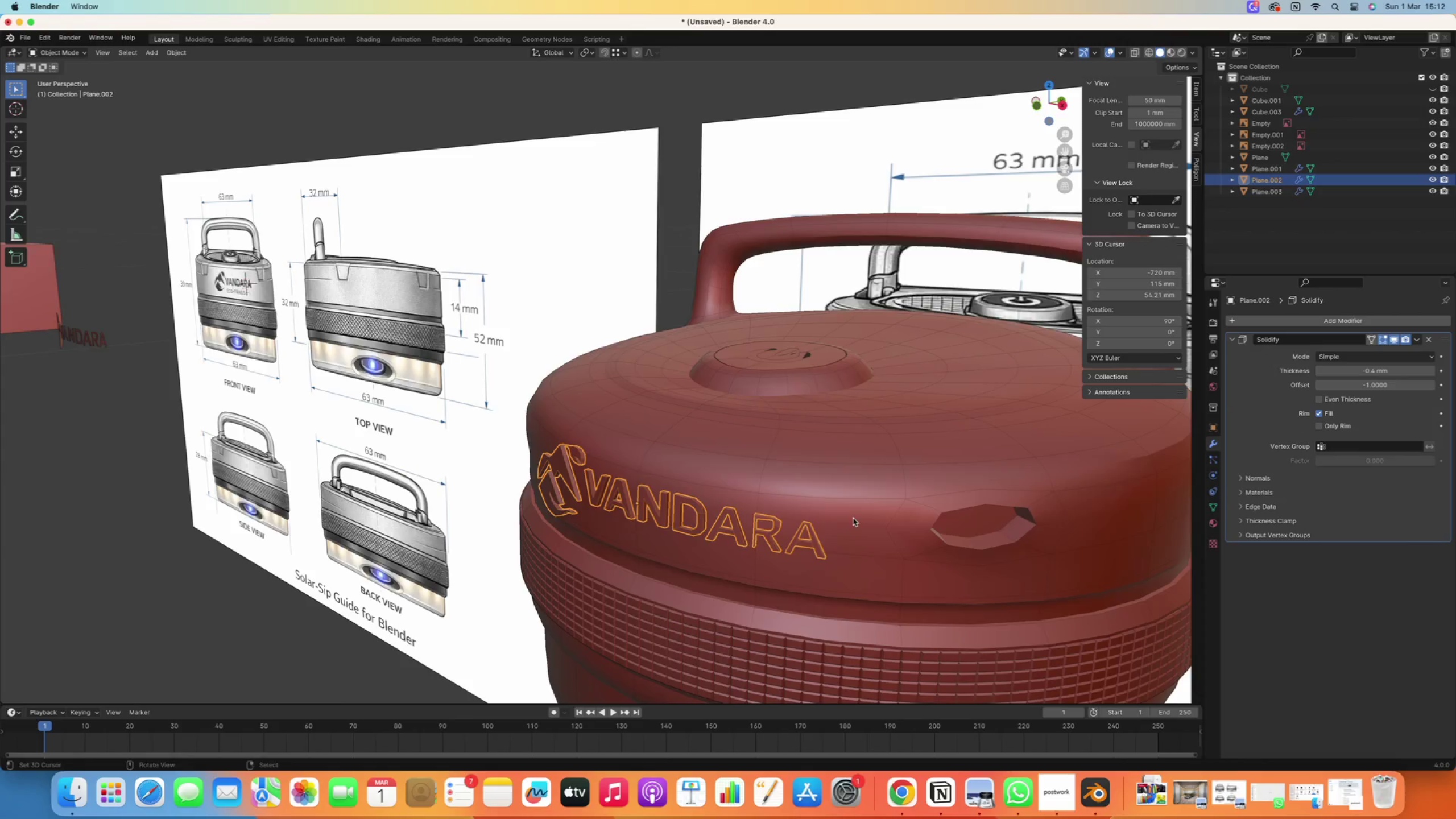 
left_click([1350, 369])
 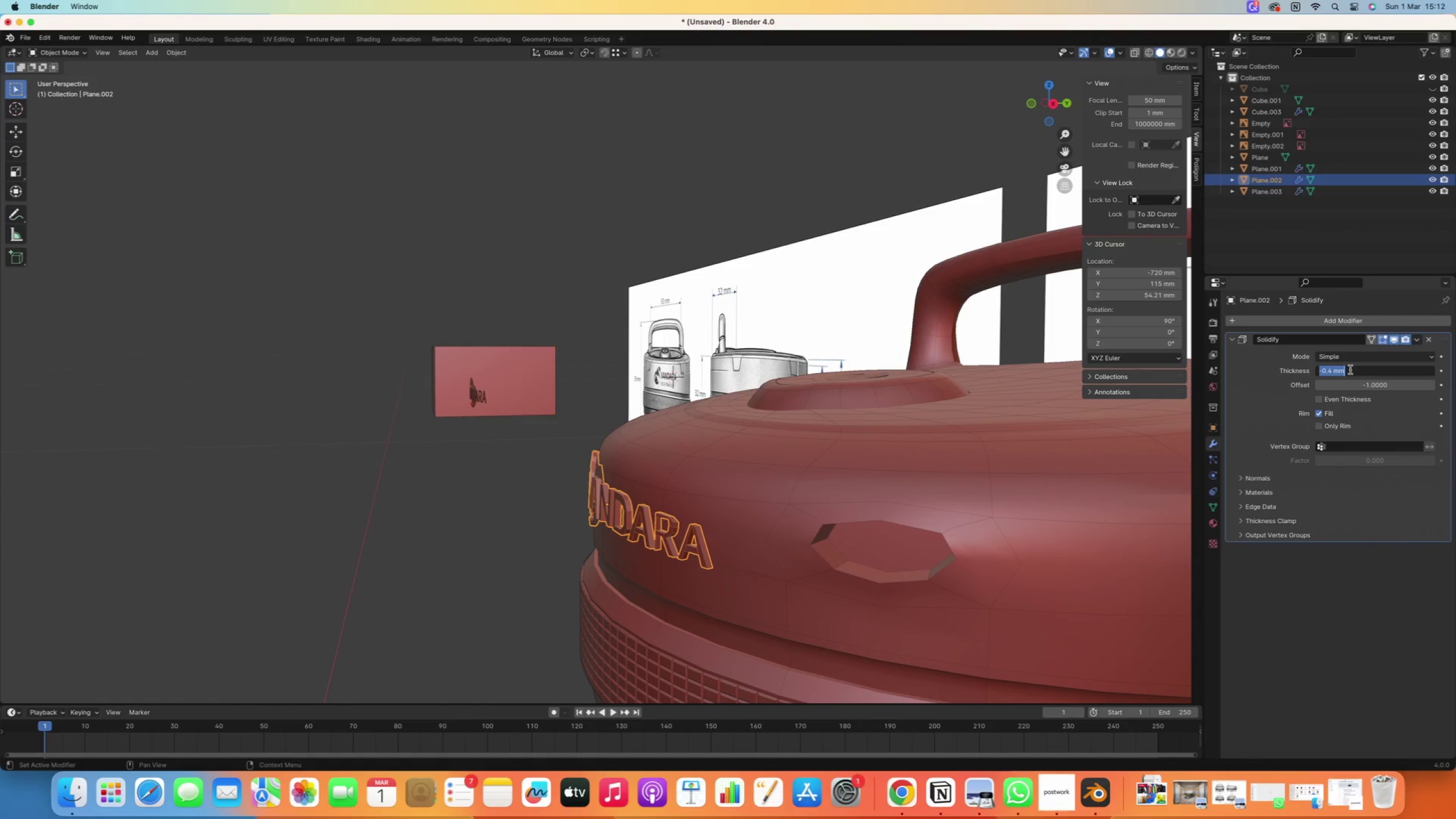 
key(Minus)
 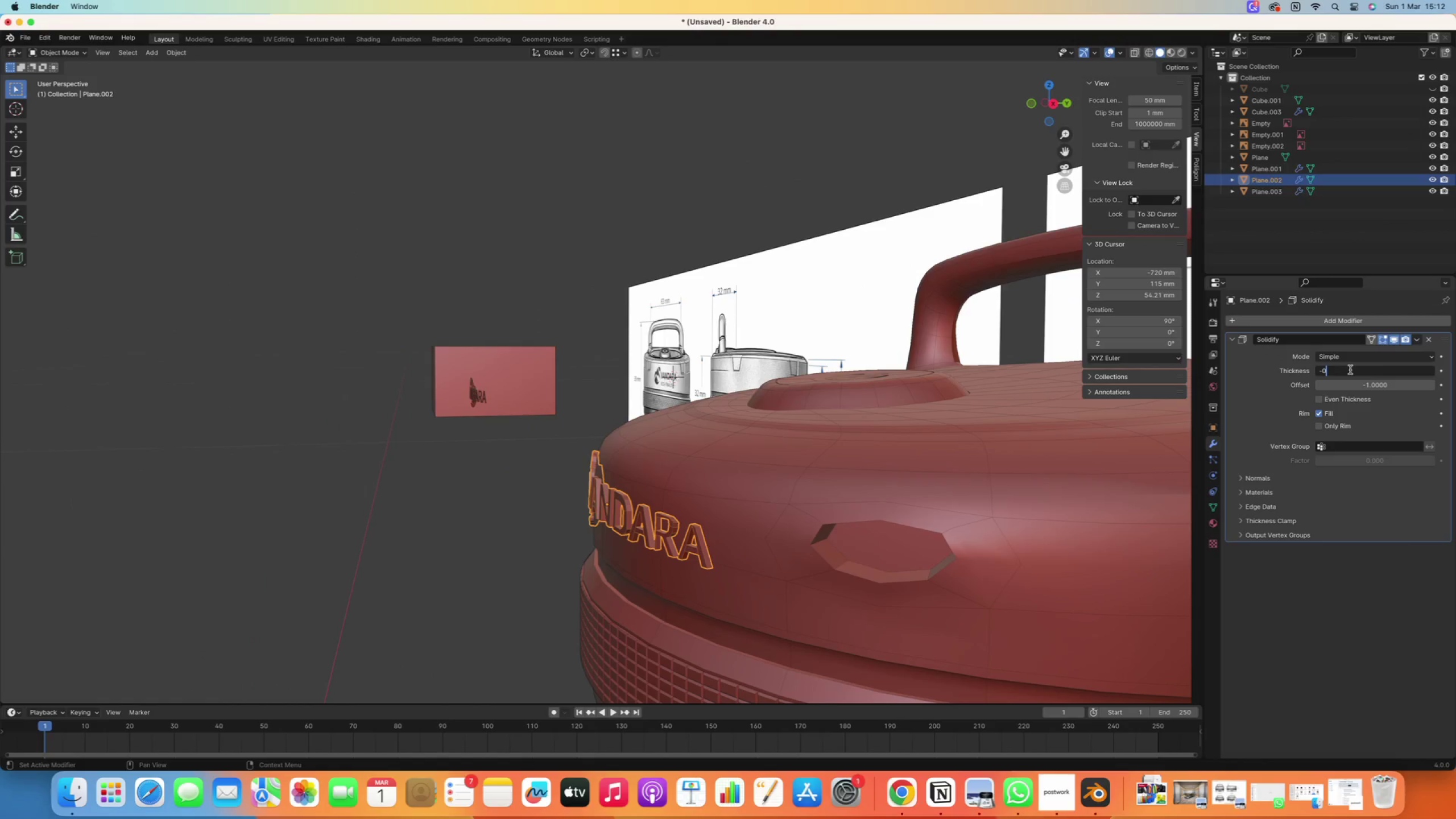 
key(0)
 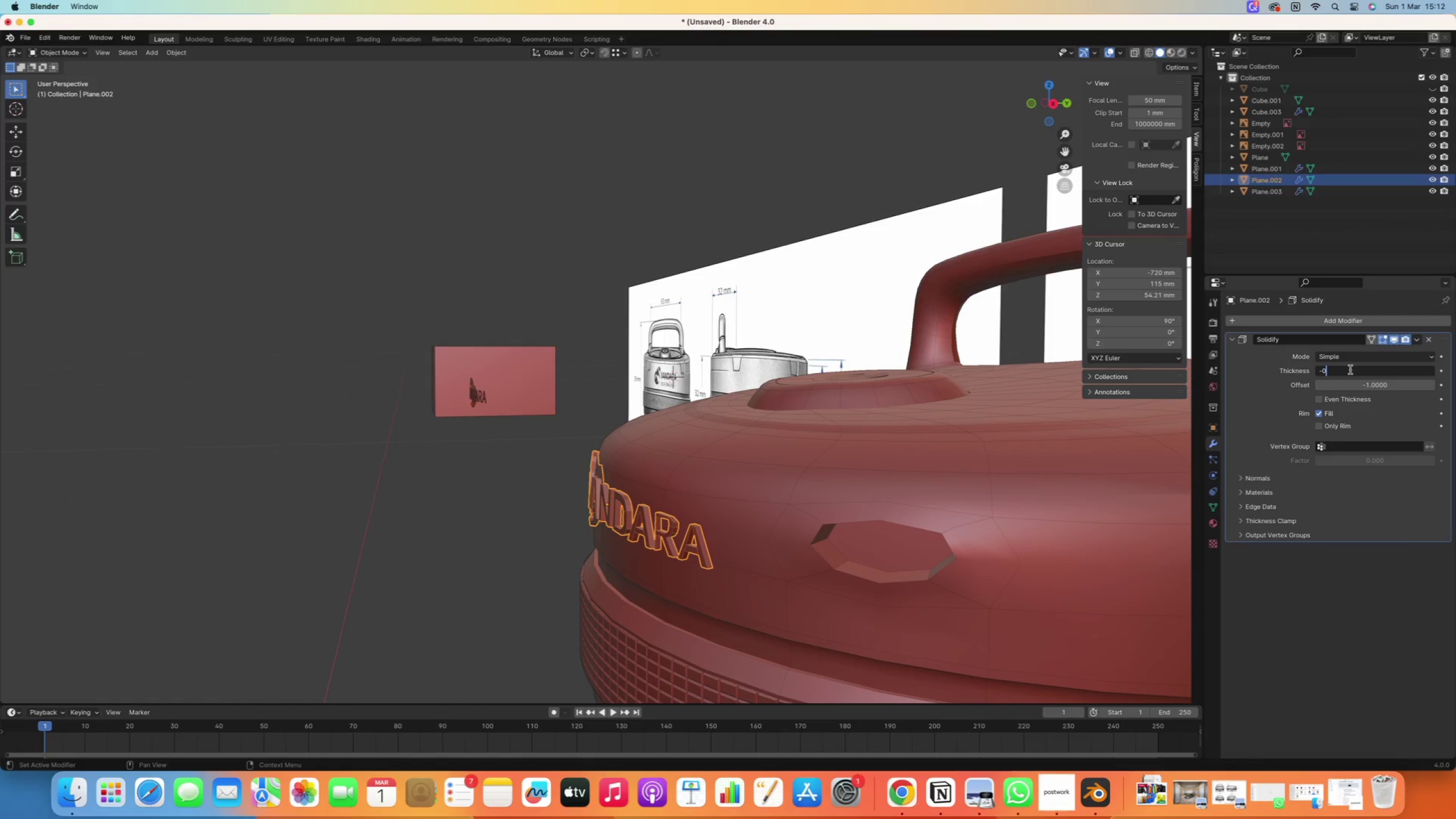 
key(Period)
 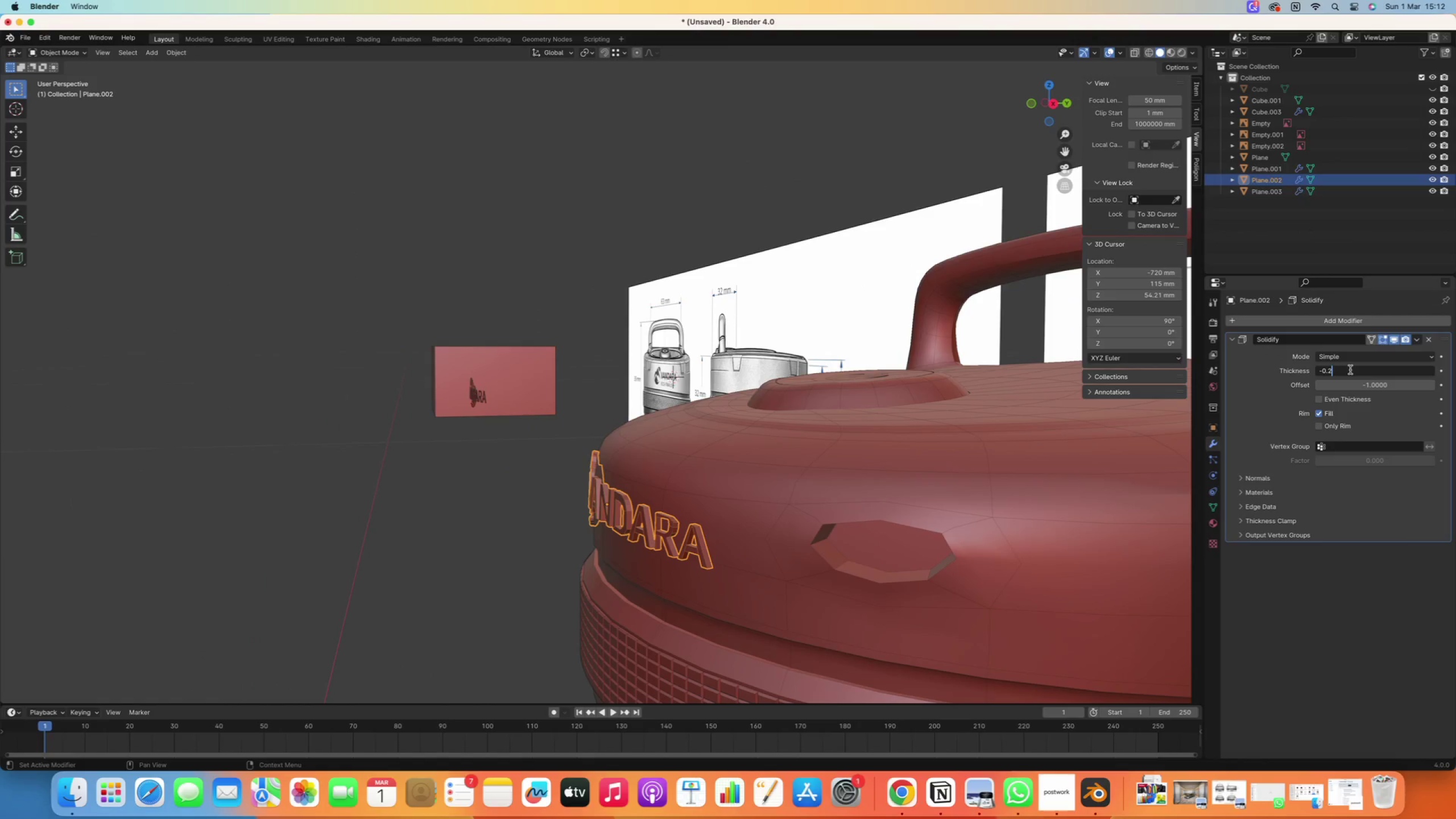 
key(2)
 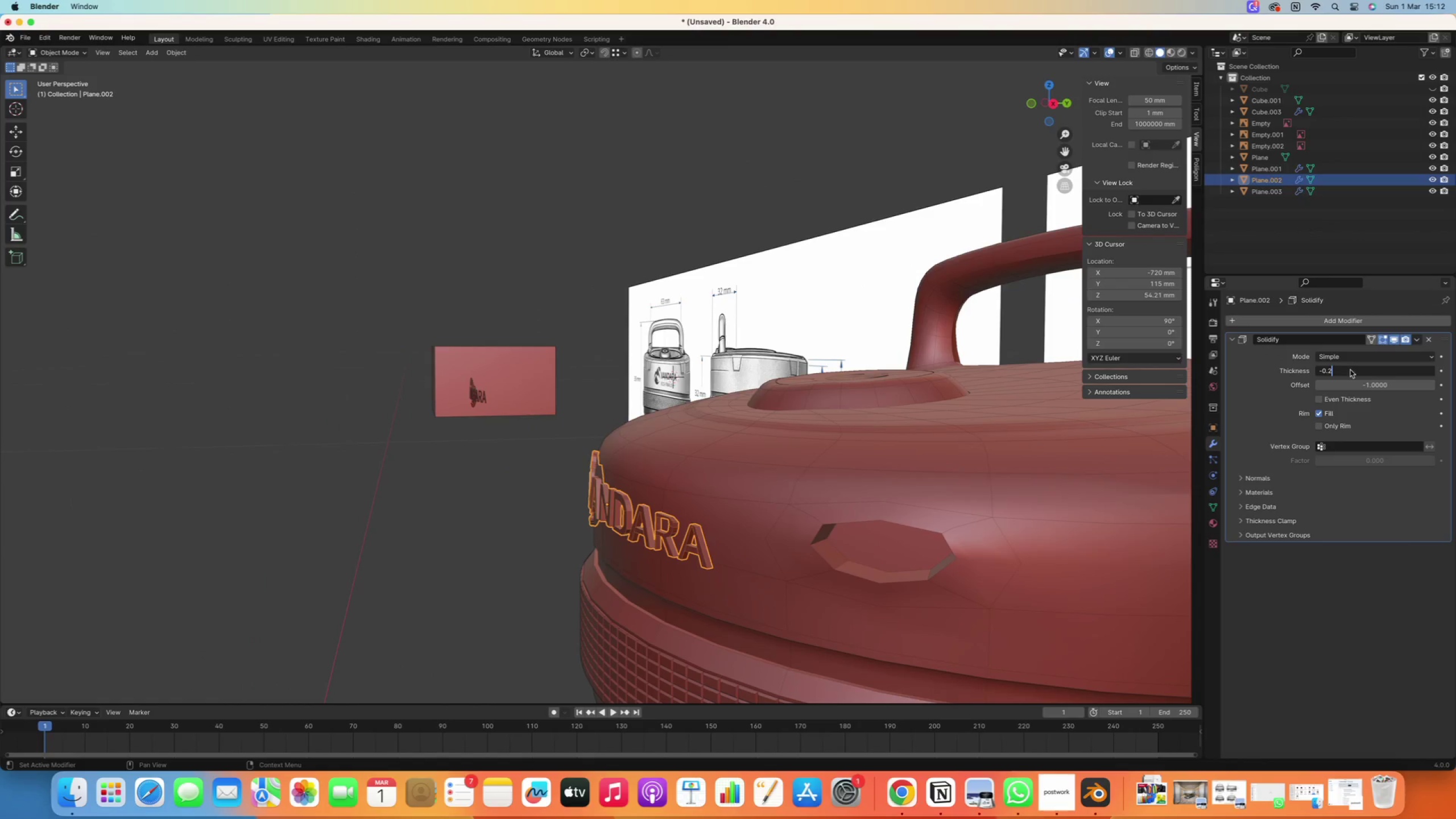 
key(Enter)
 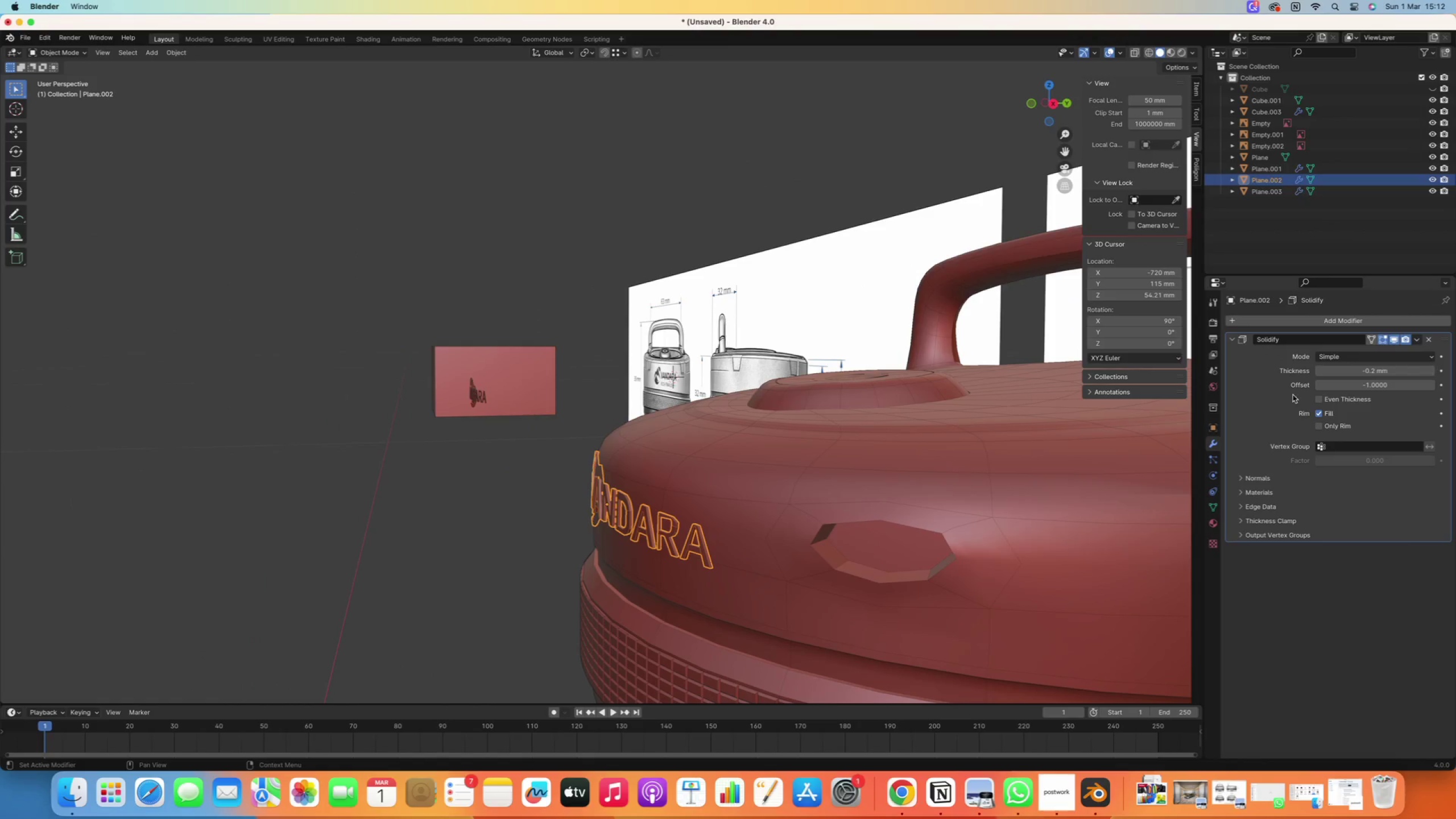 
scroll: coordinate [815, 421], scroll_direction: down, amount: 15.0
 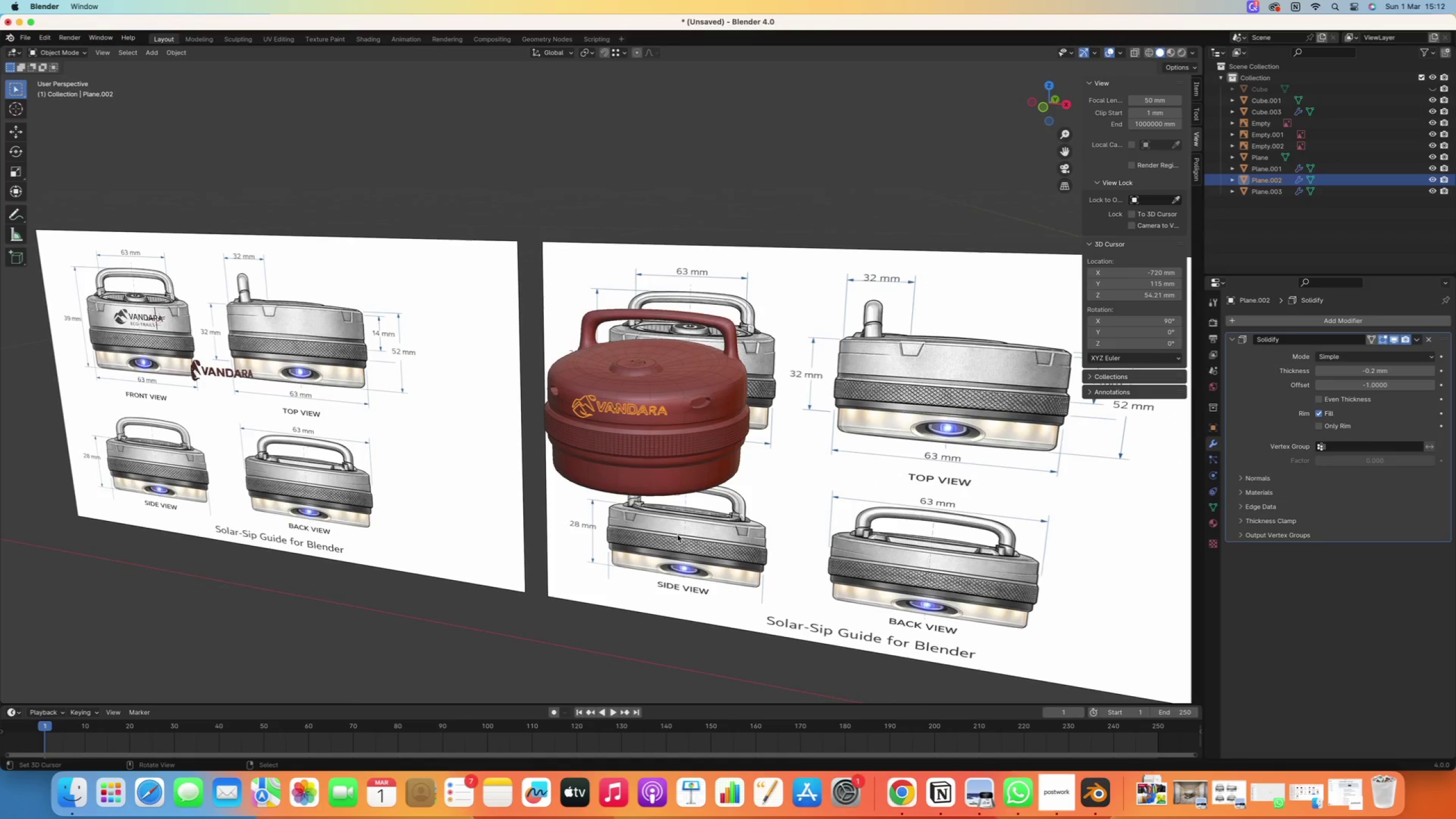 
right_click([638, 200])
 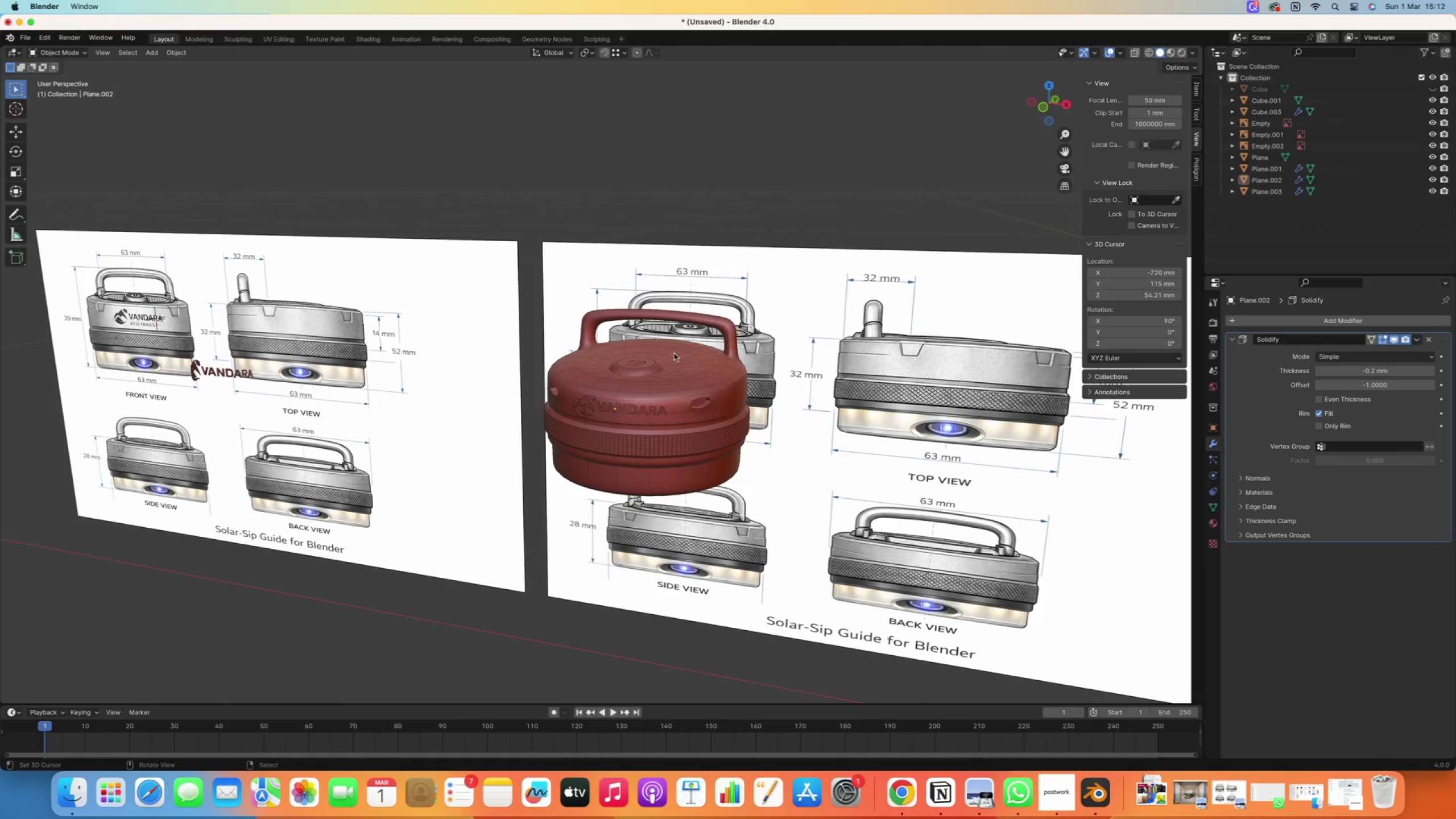 
scroll: coordinate [557, 441], scroll_direction: up, amount: 14.0
 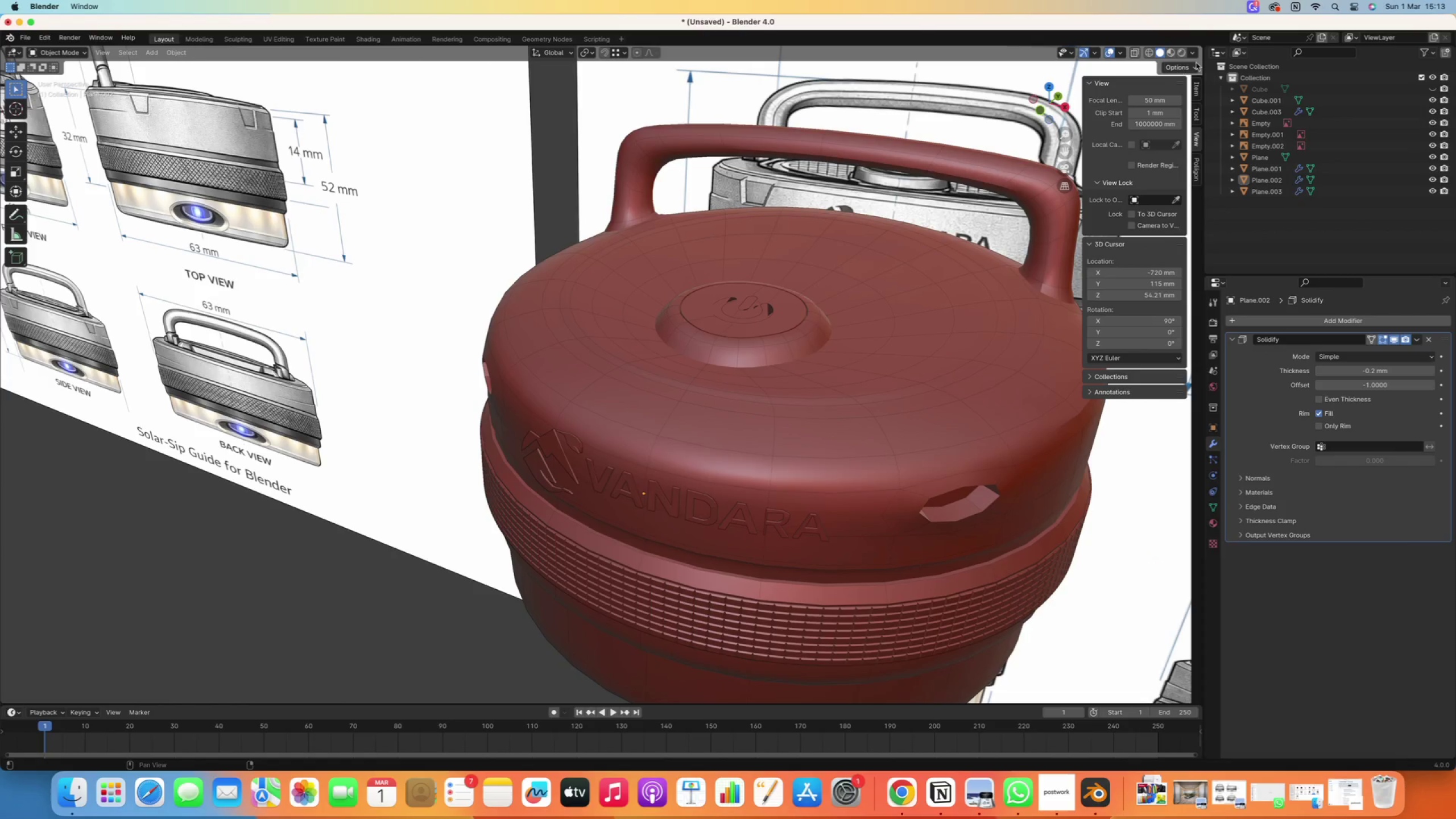 
left_click([1194, 55])
 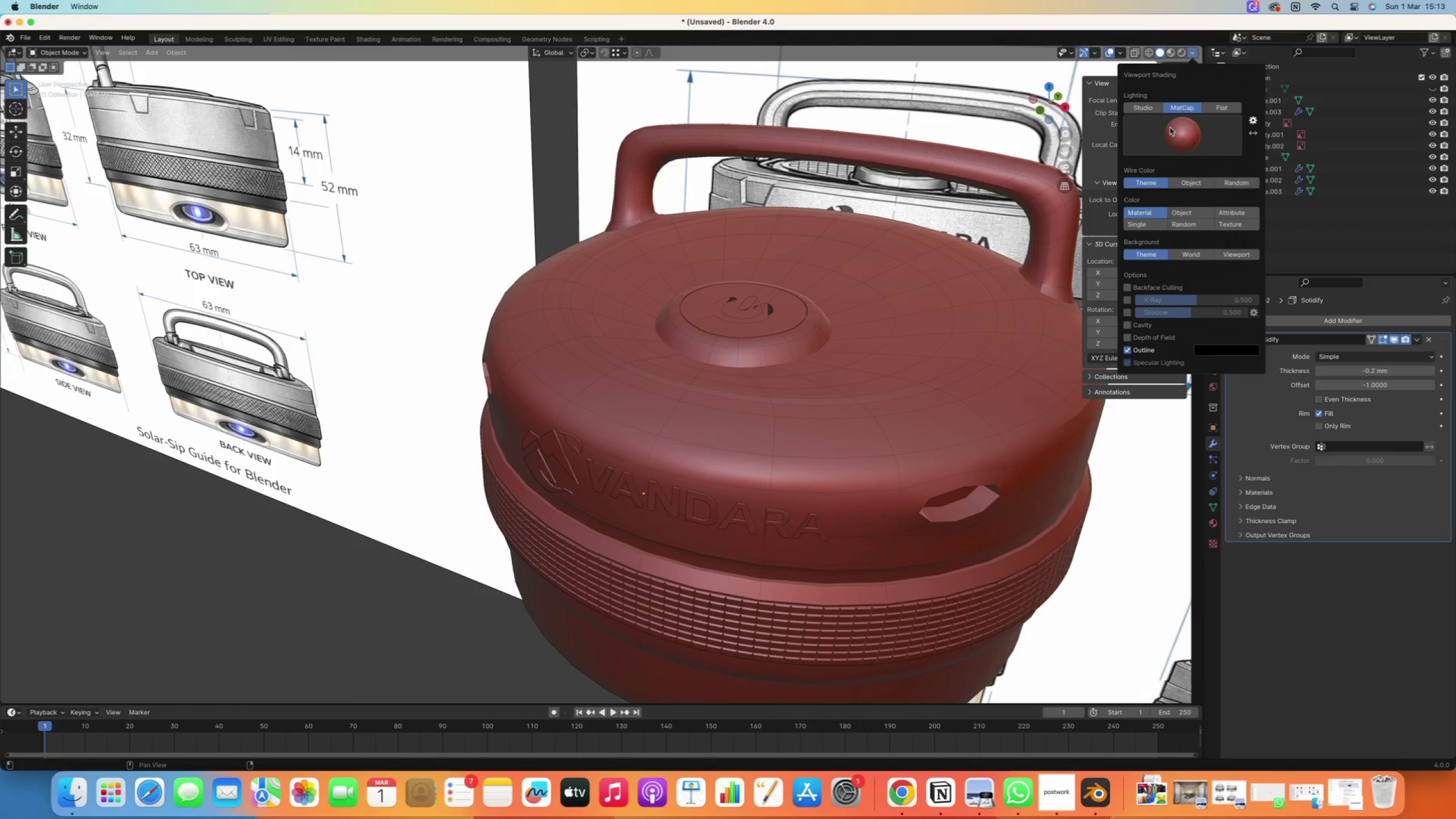 
left_click([1151, 113])
 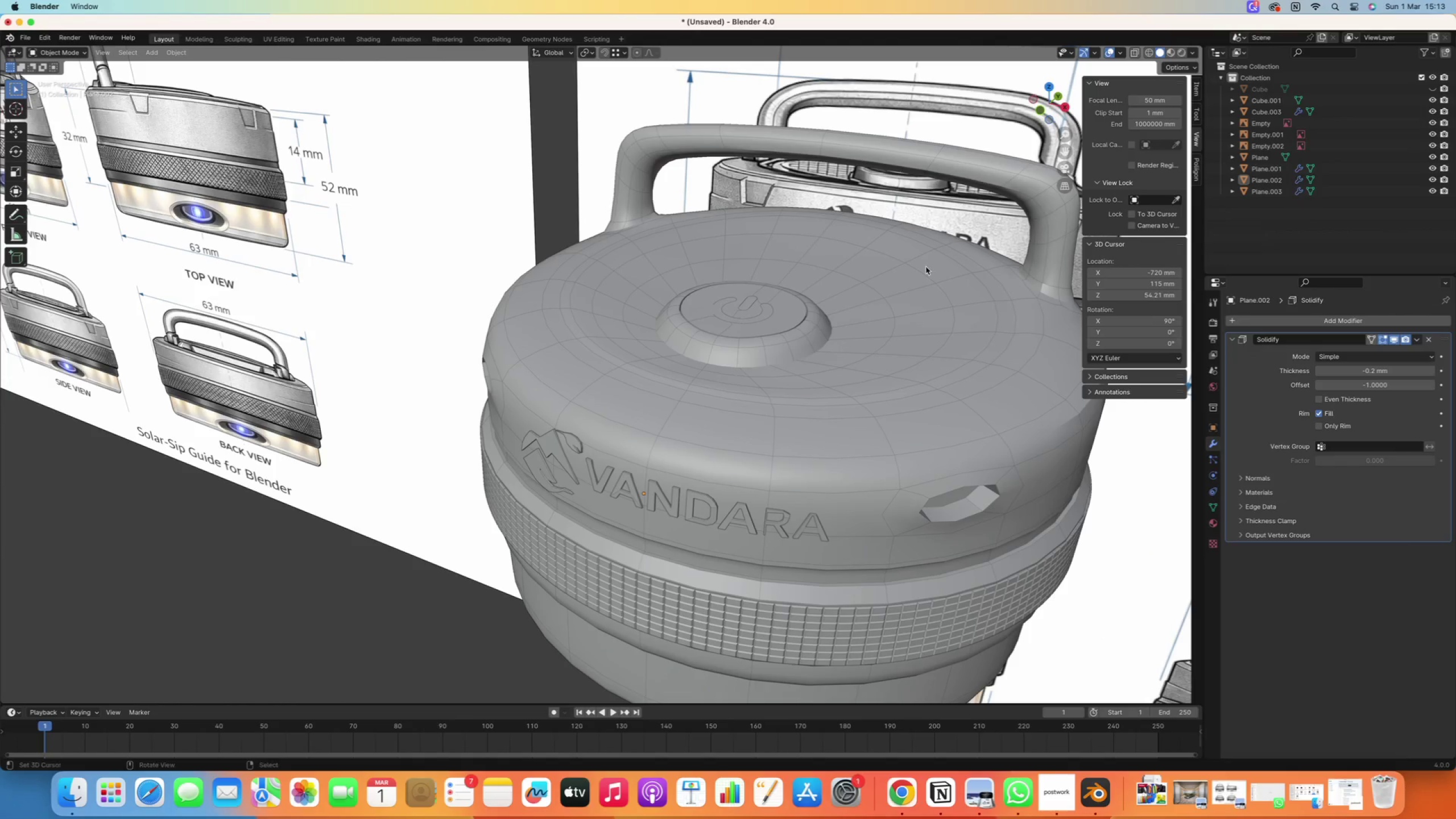 
scroll: coordinate [721, 400], scroll_direction: down, amount: 10.0
 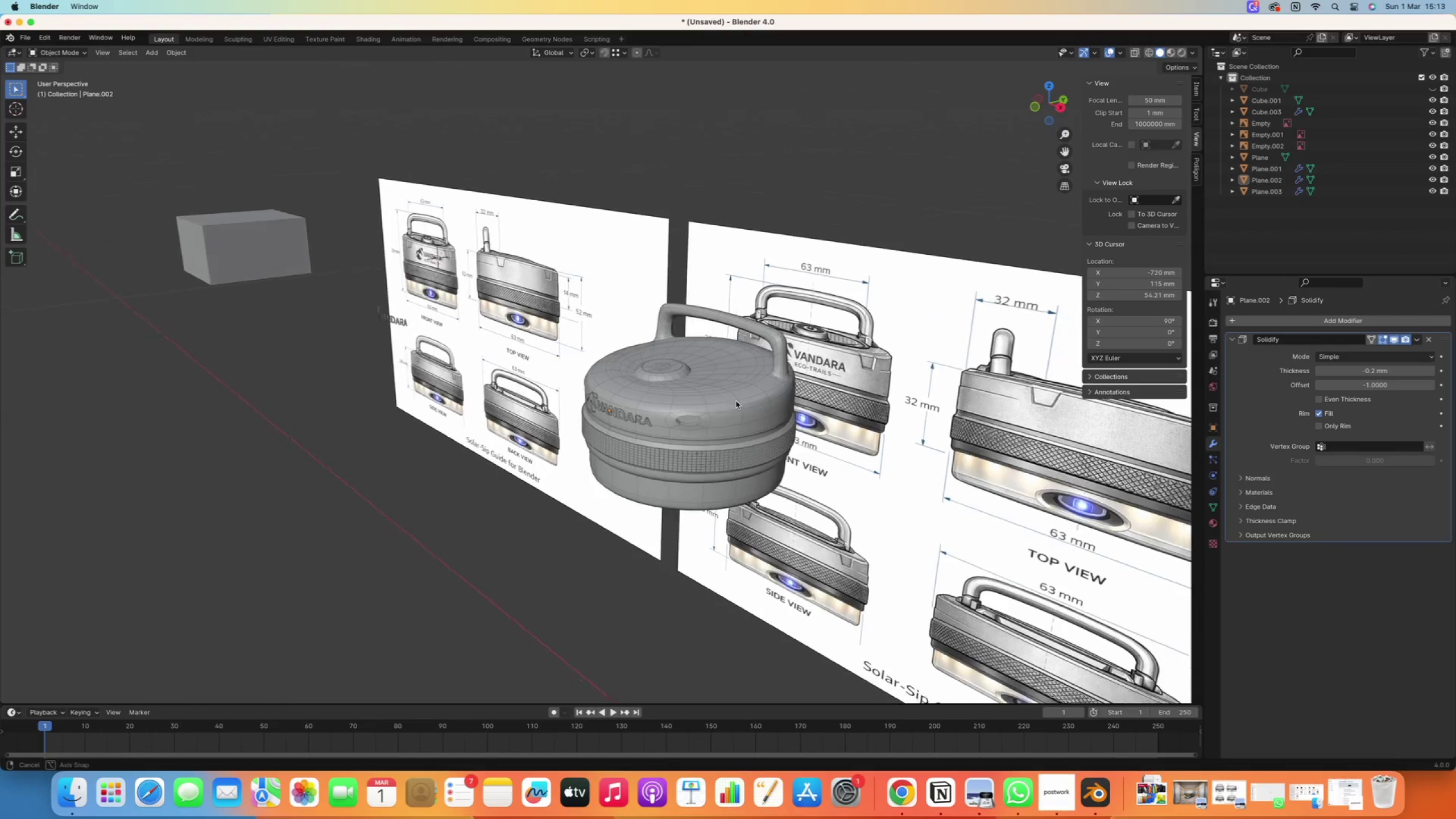 
hold_key(key=ShiftRight, duration=0.38)
 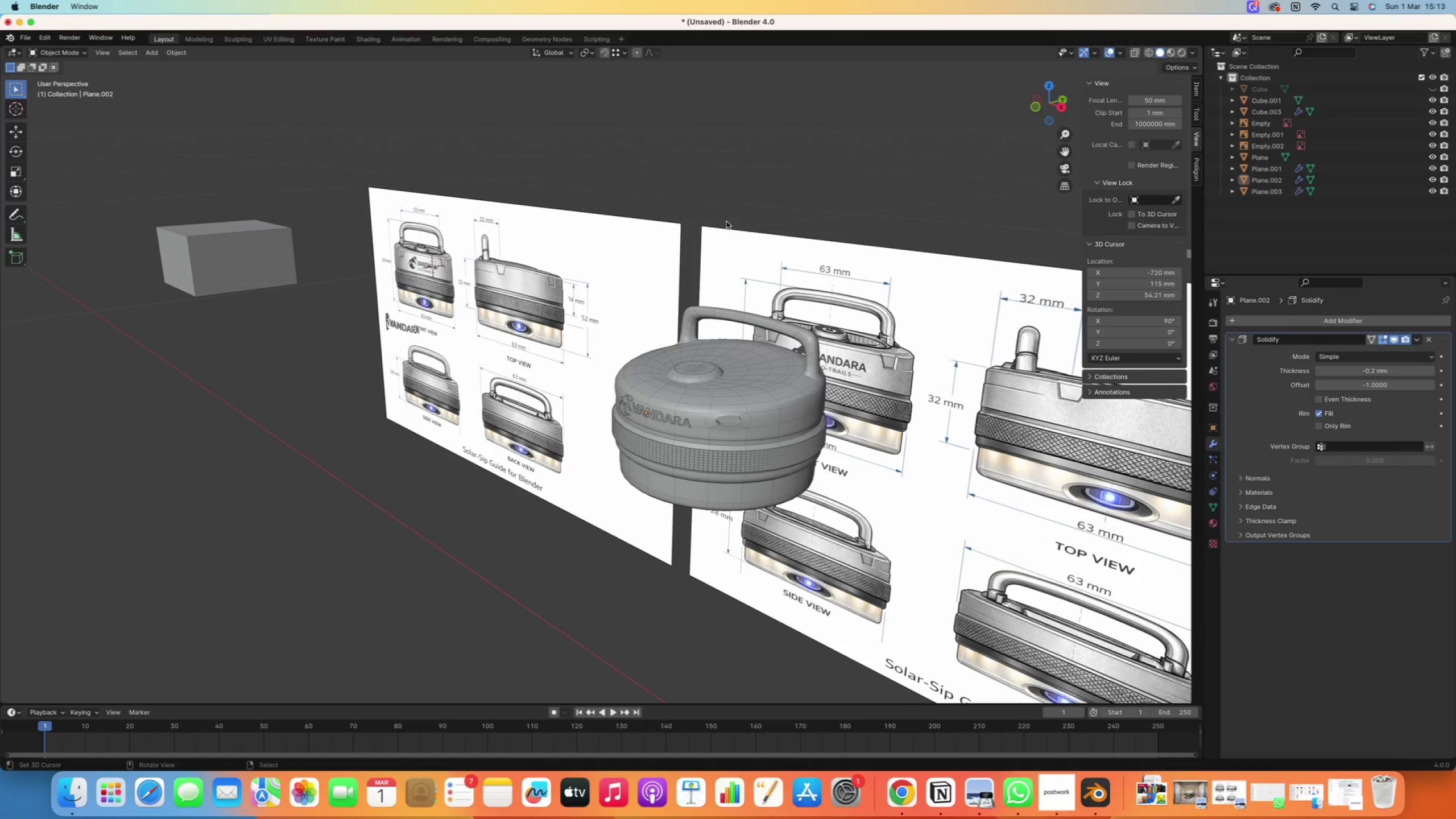 
right_click([693, 204])
 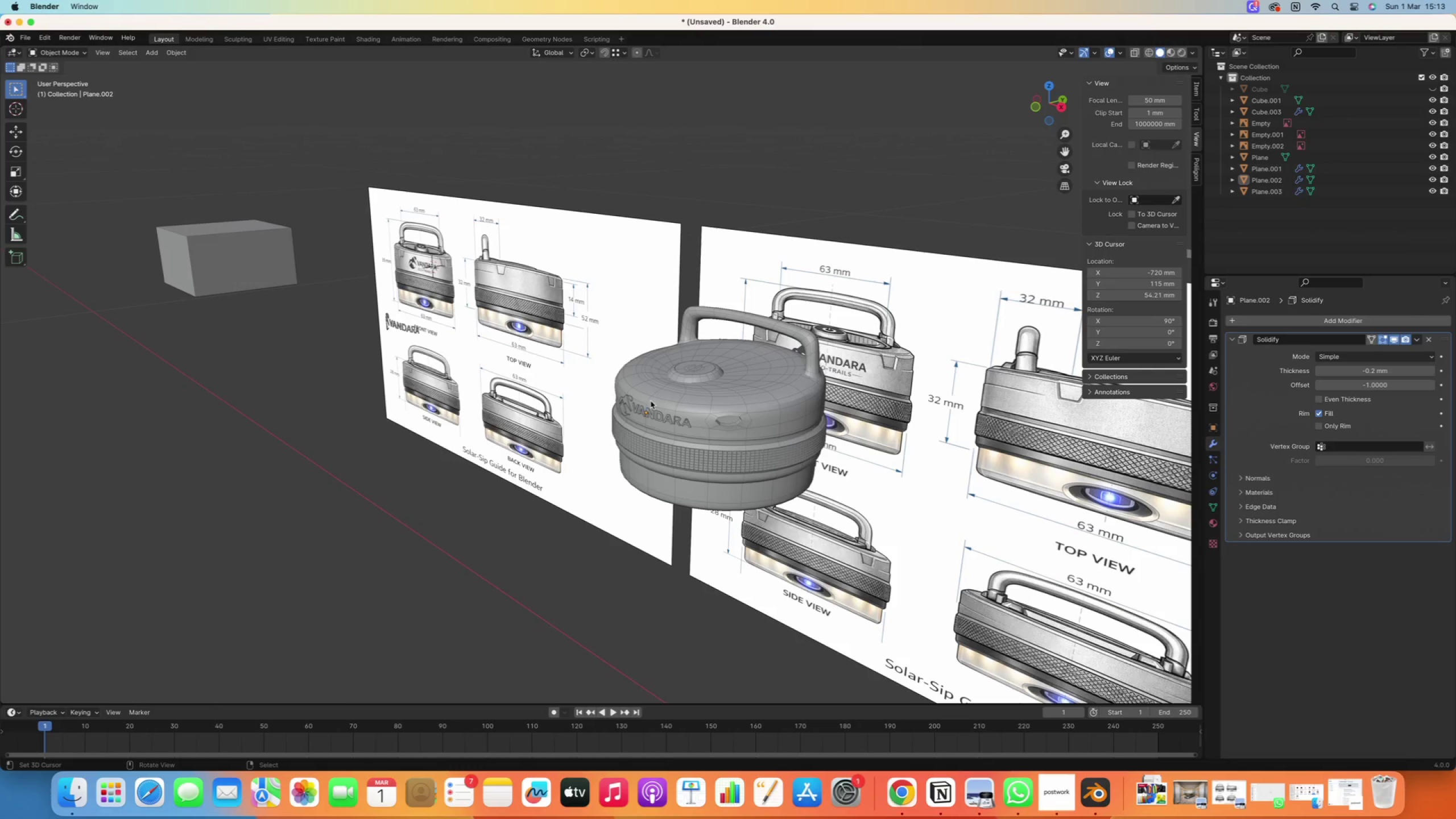 
hold_key(key=ShiftRight, duration=0.5)
 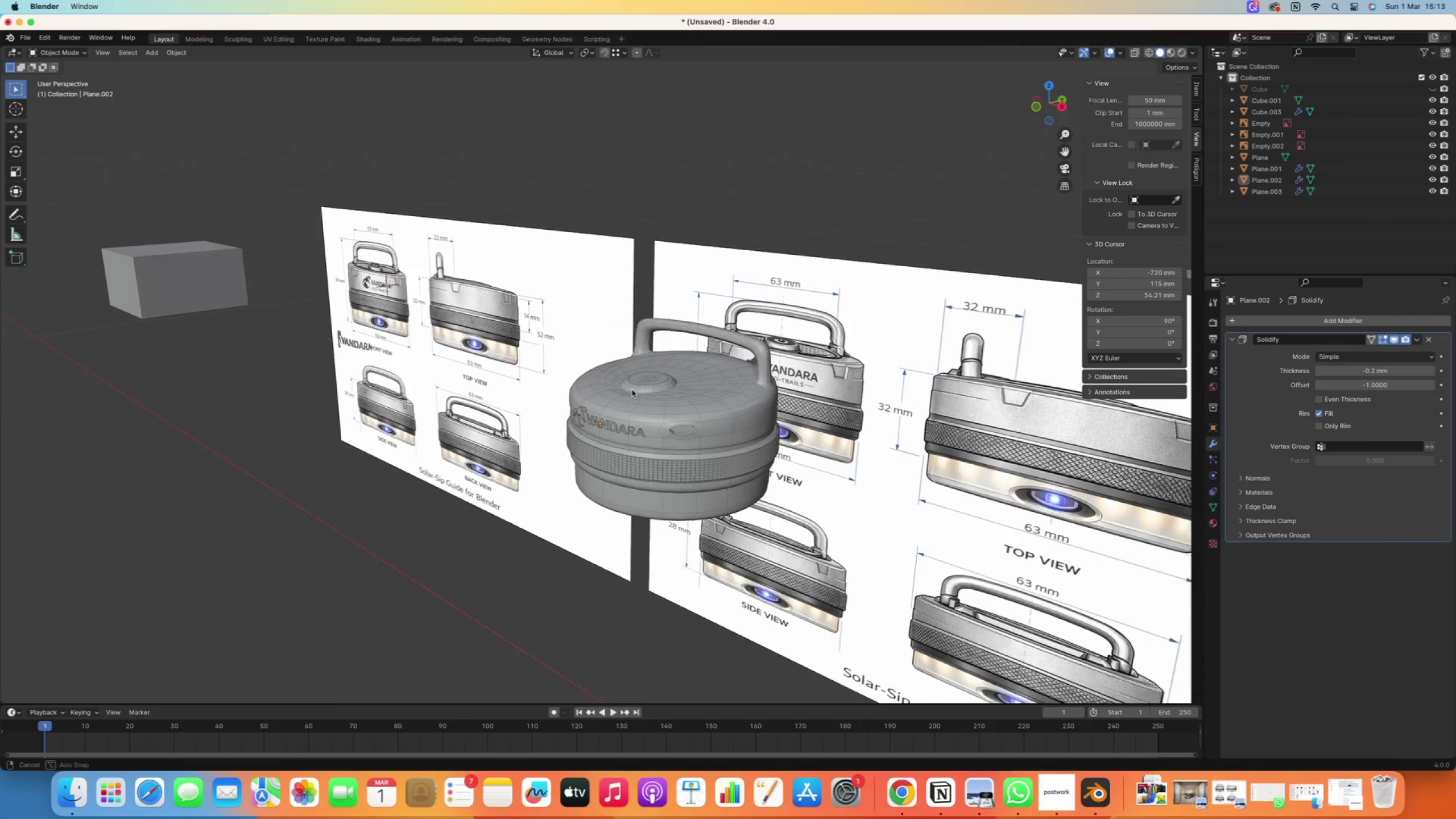 
hold_key(key=ControlRight, duration=0.95)
 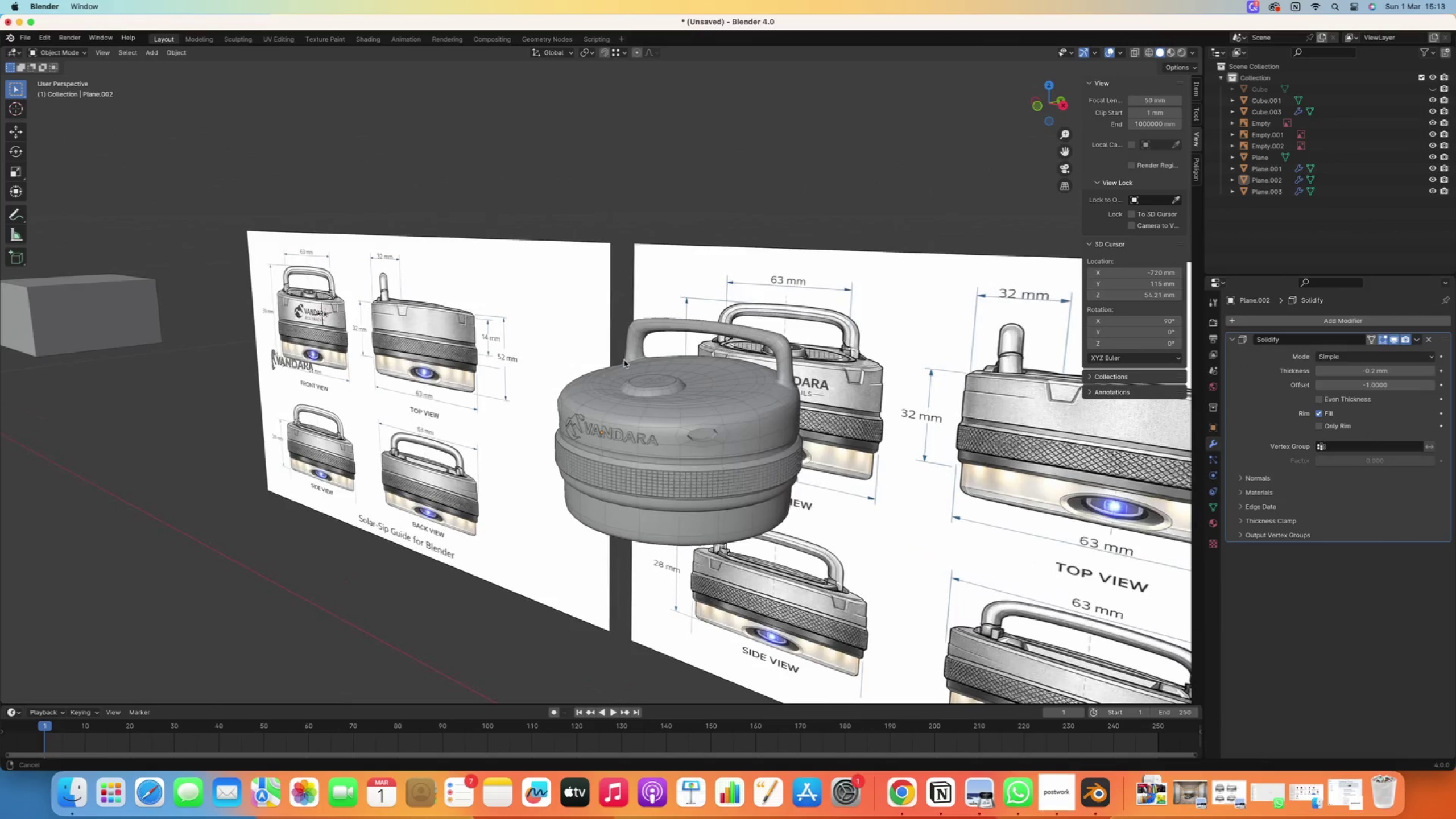 
hold_key(key=ShiftRight, duration=0.56)
 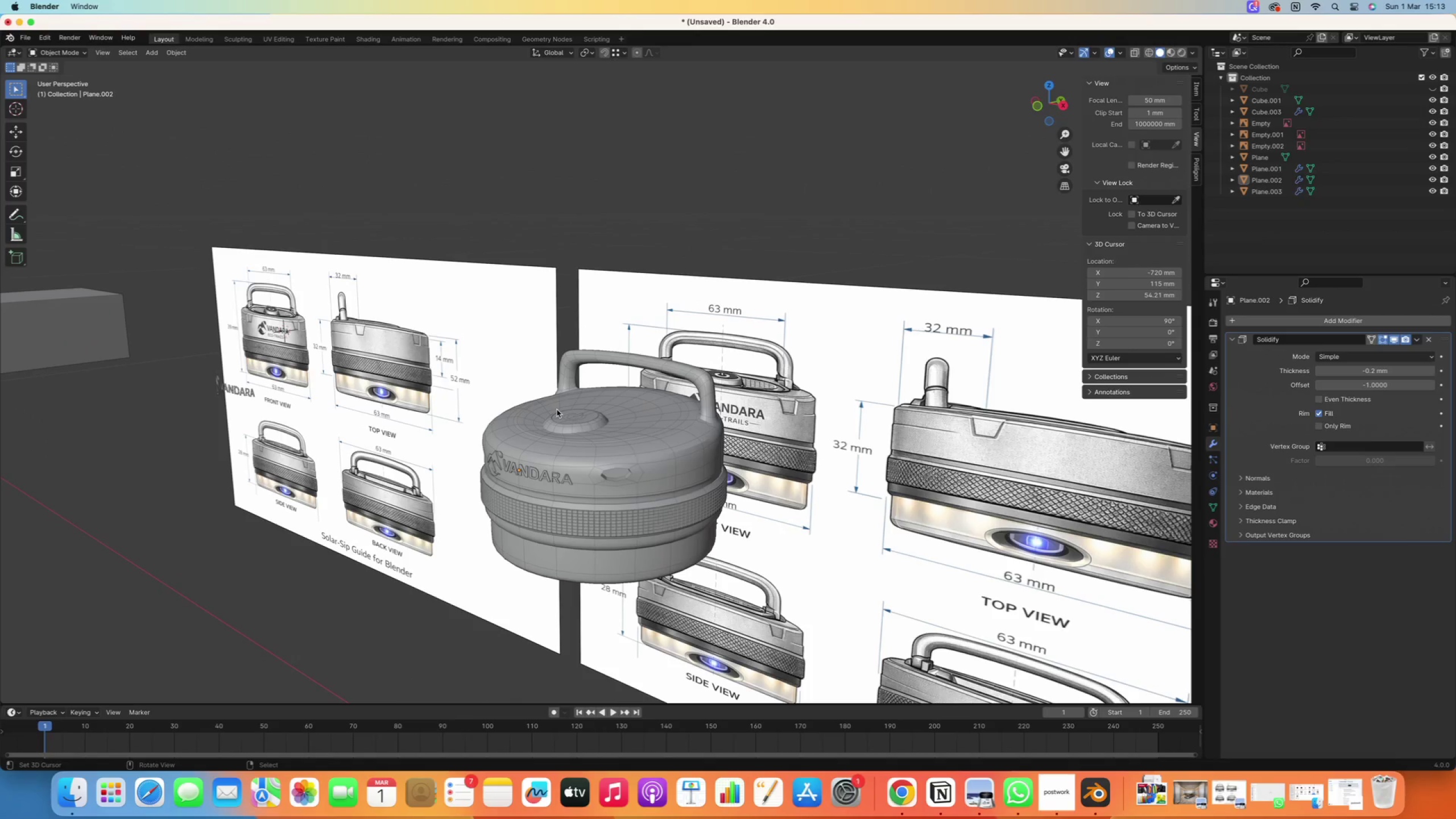 
wait(10.21)
 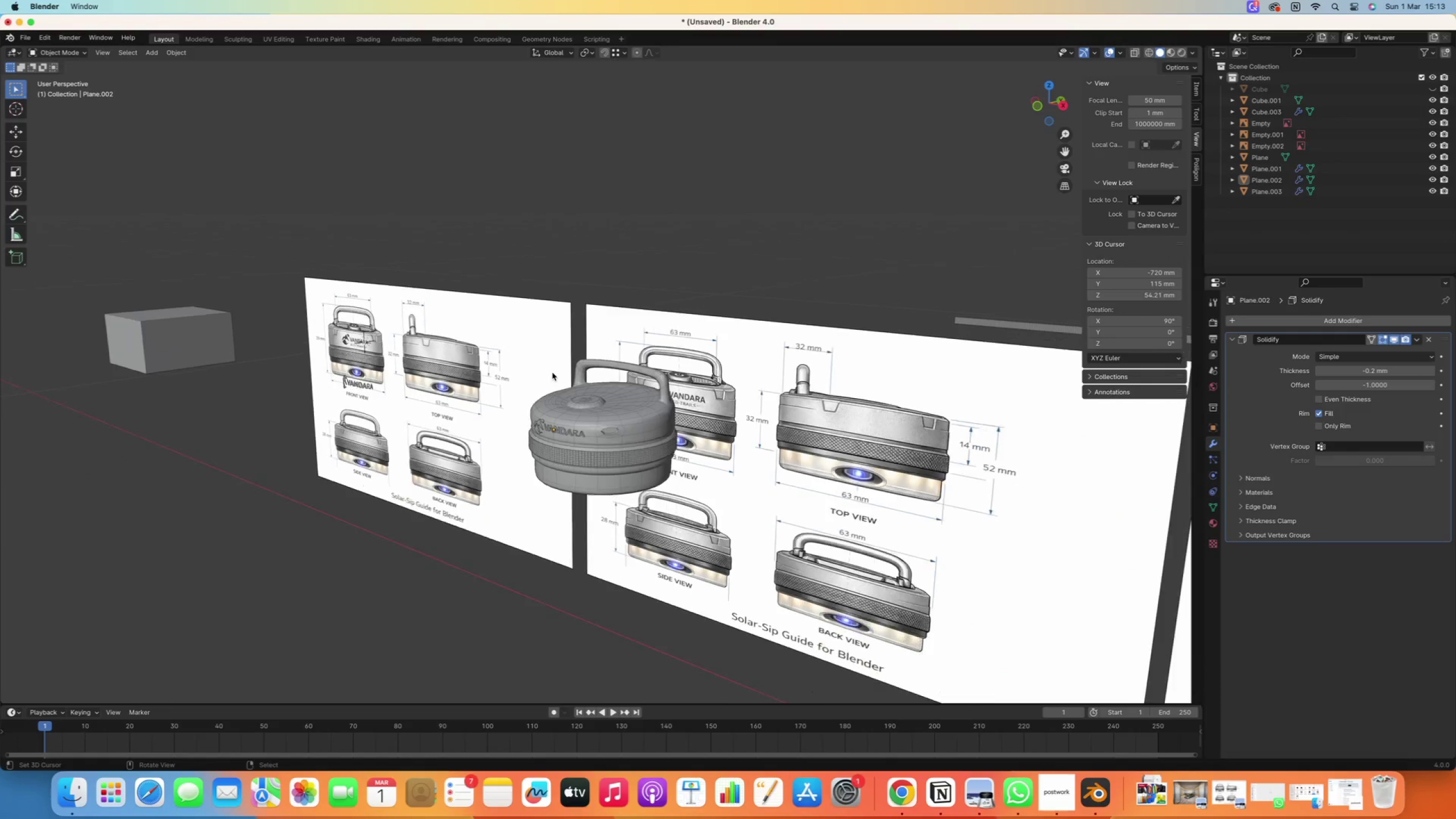 
key(Numpad7)
 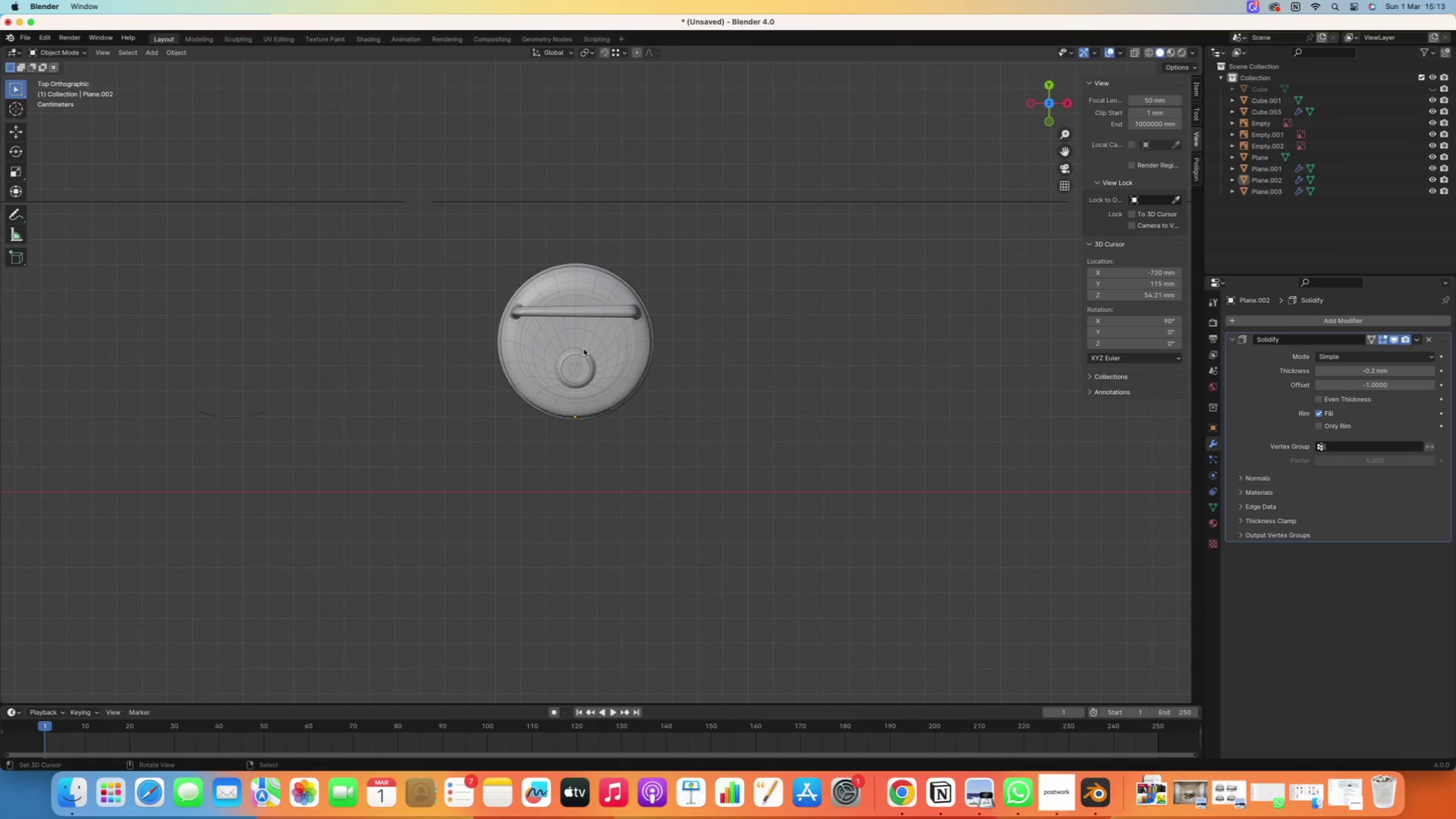 
scroll: coordinate [552, 373], scroll_direction: down, amount: 5.0
 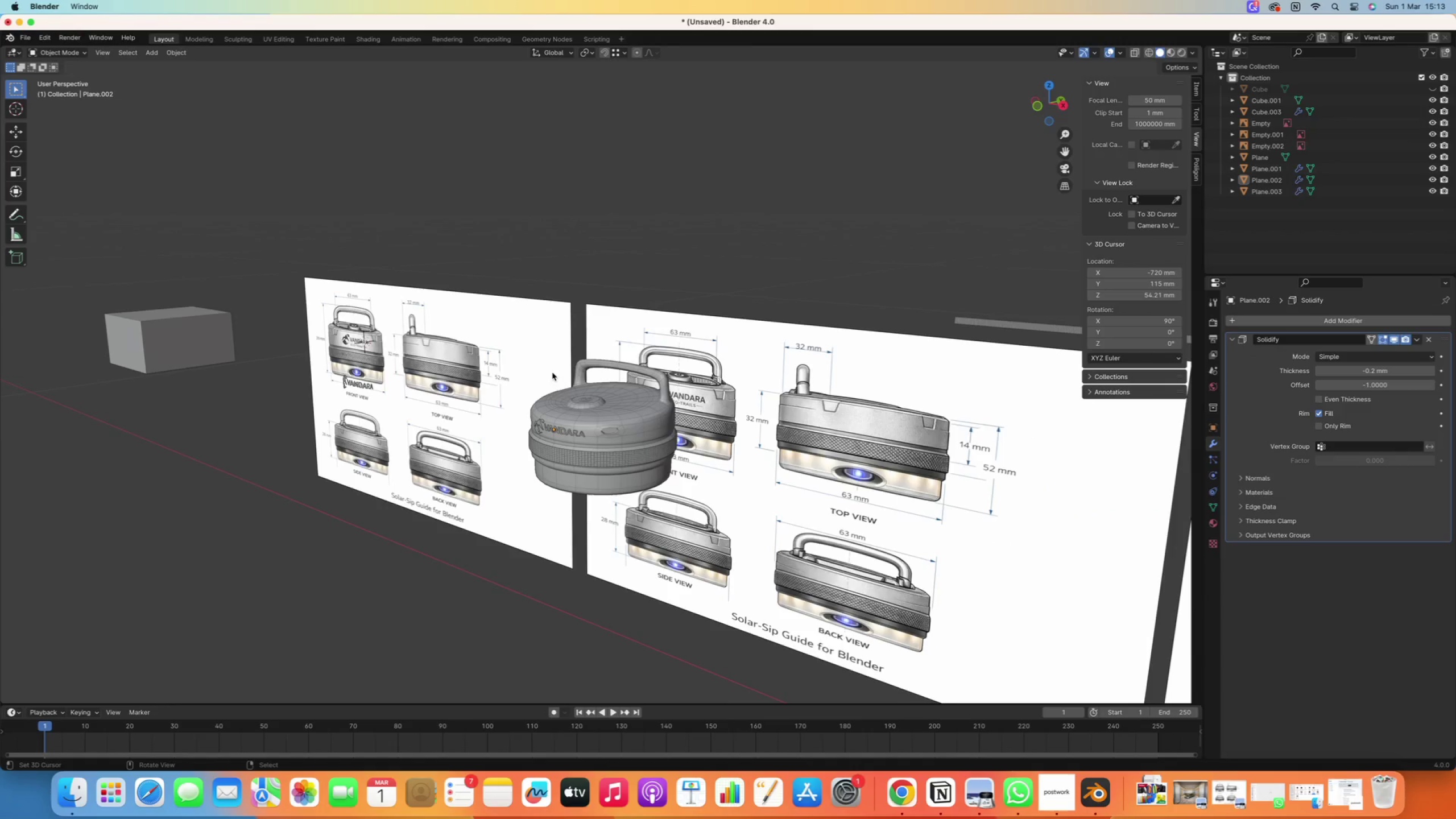 
left_click([586, 331])
 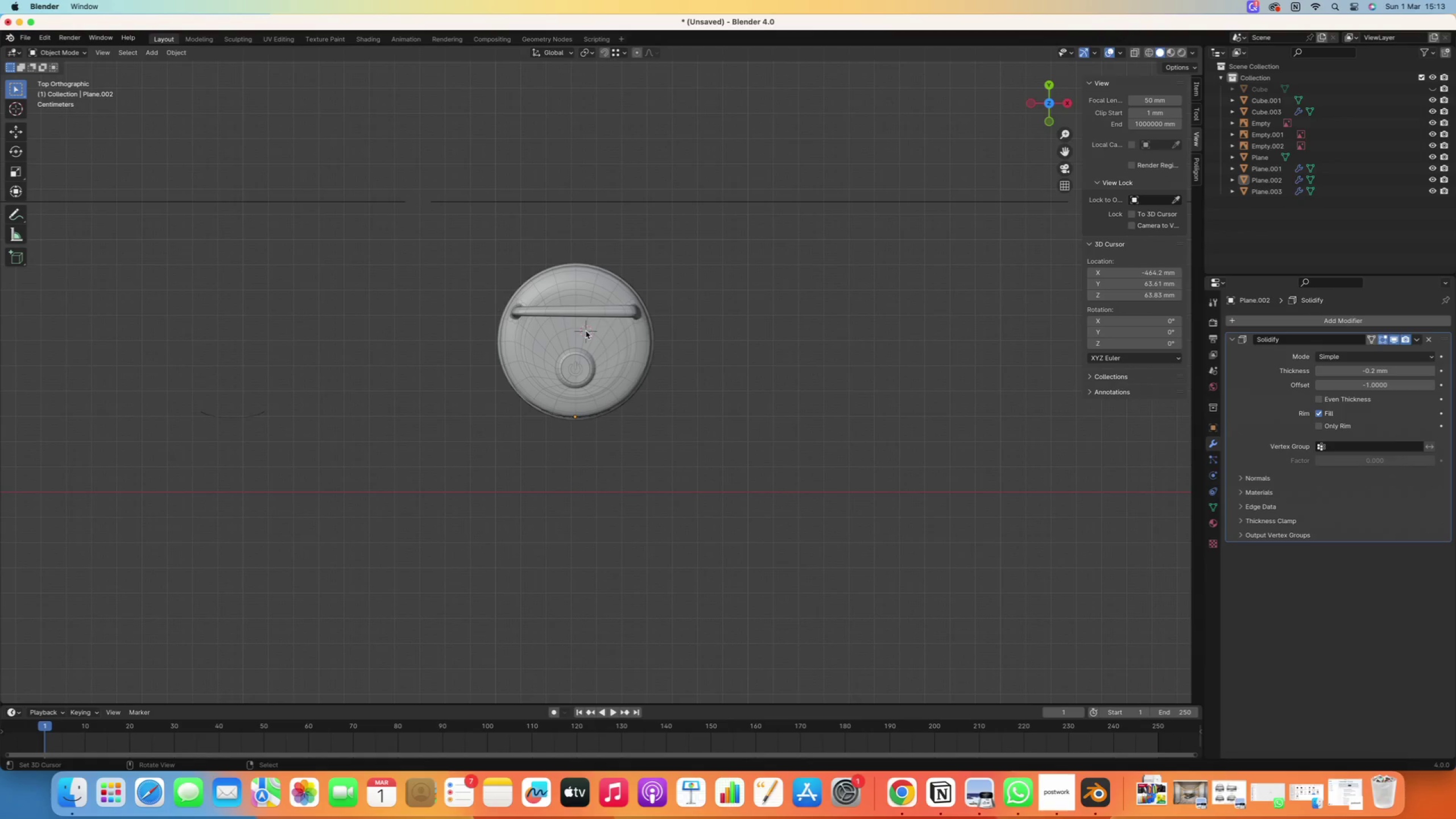 
type(Acir)
 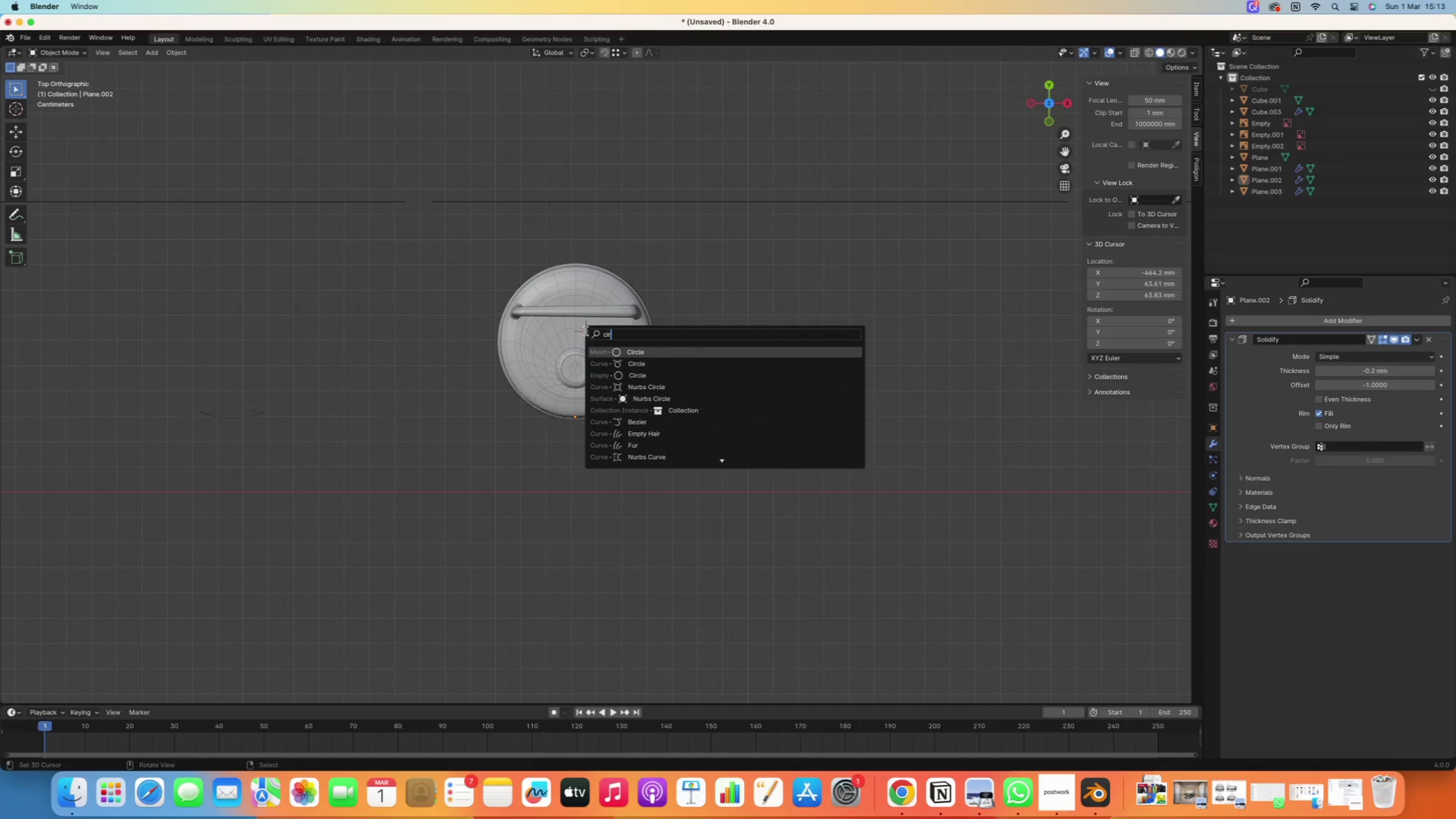 
 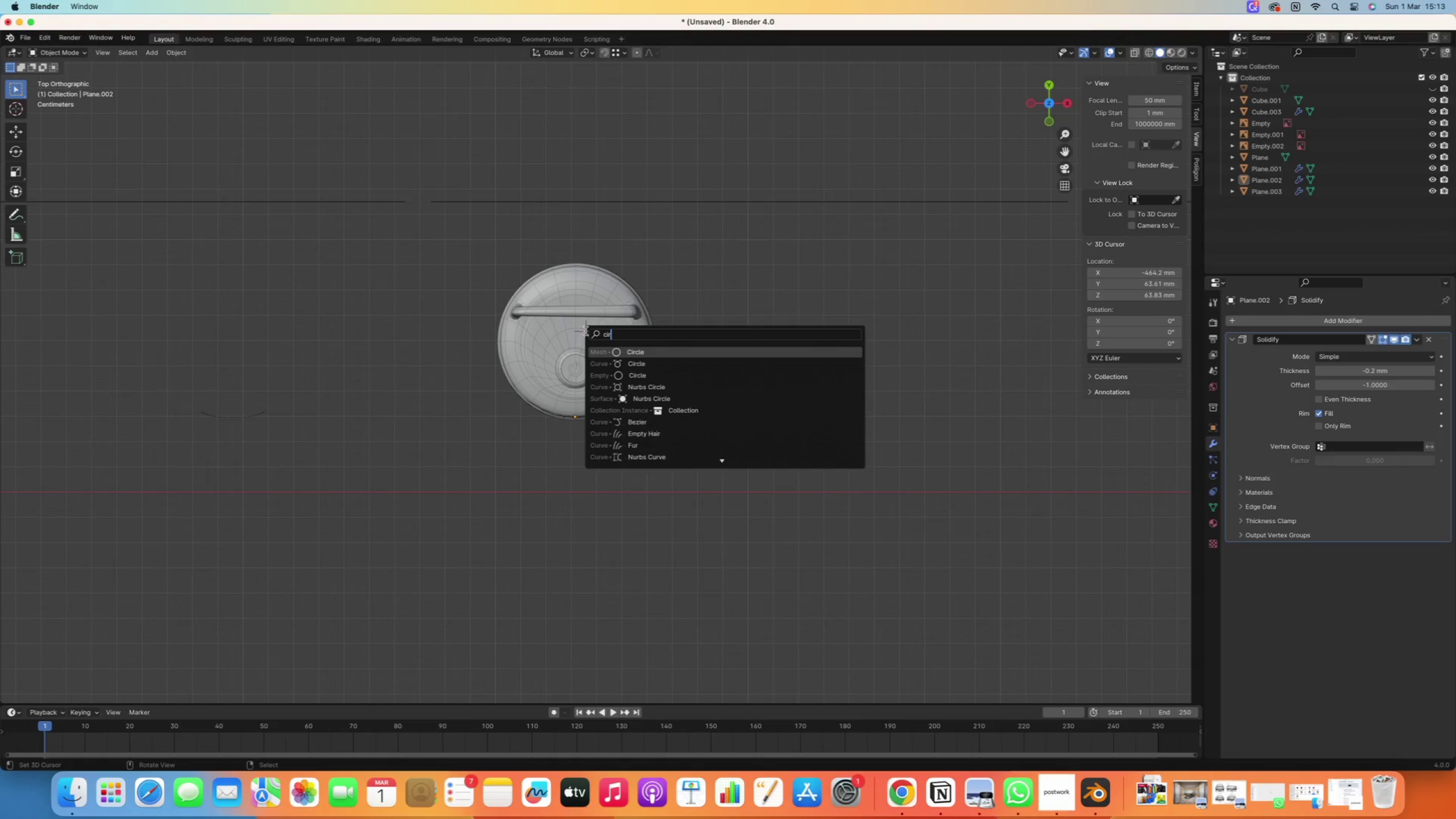 
key(Enter)
 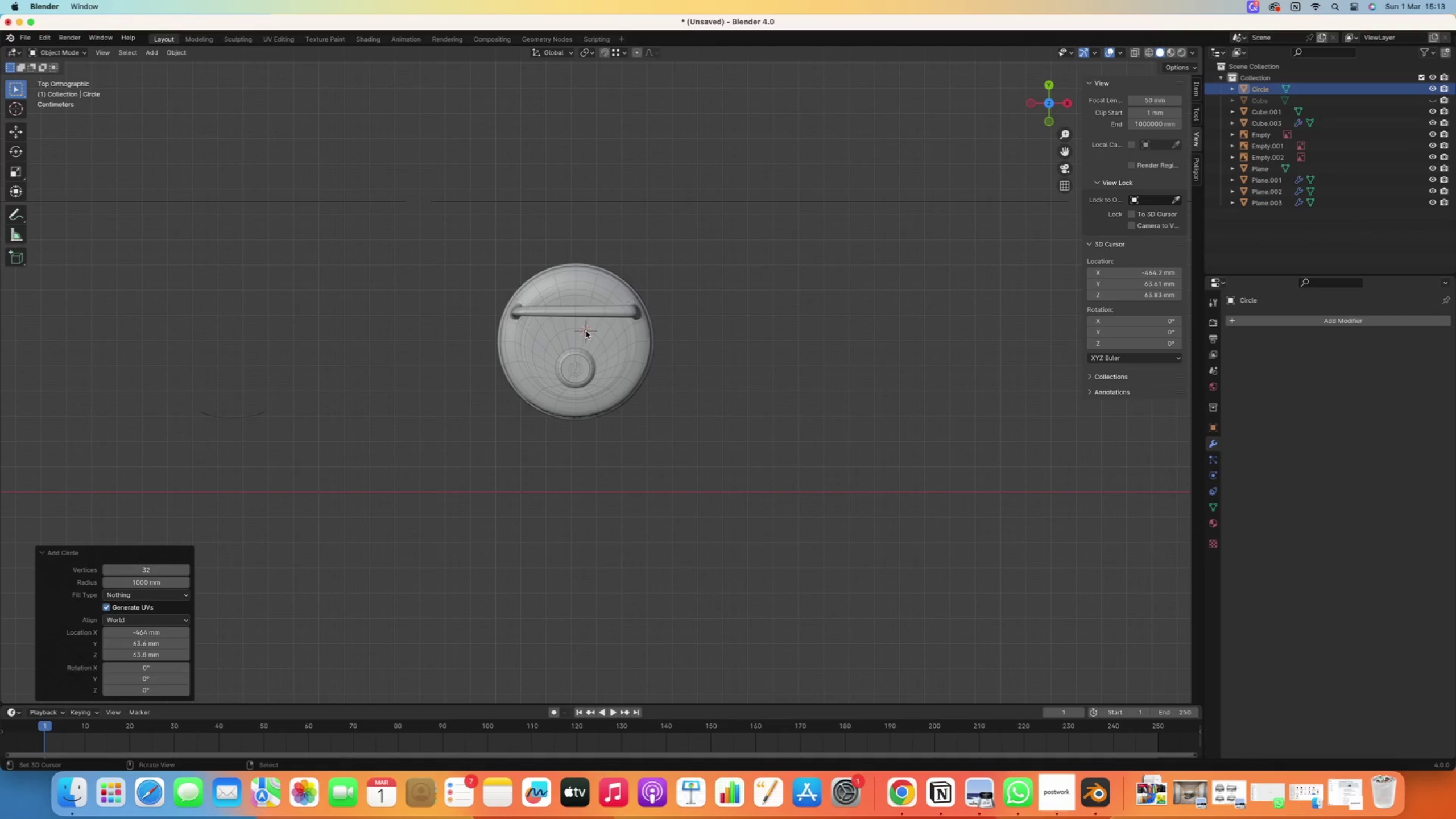 
scroll: coordinate [586, 332], scroll_direction: down, amount: 61.0
 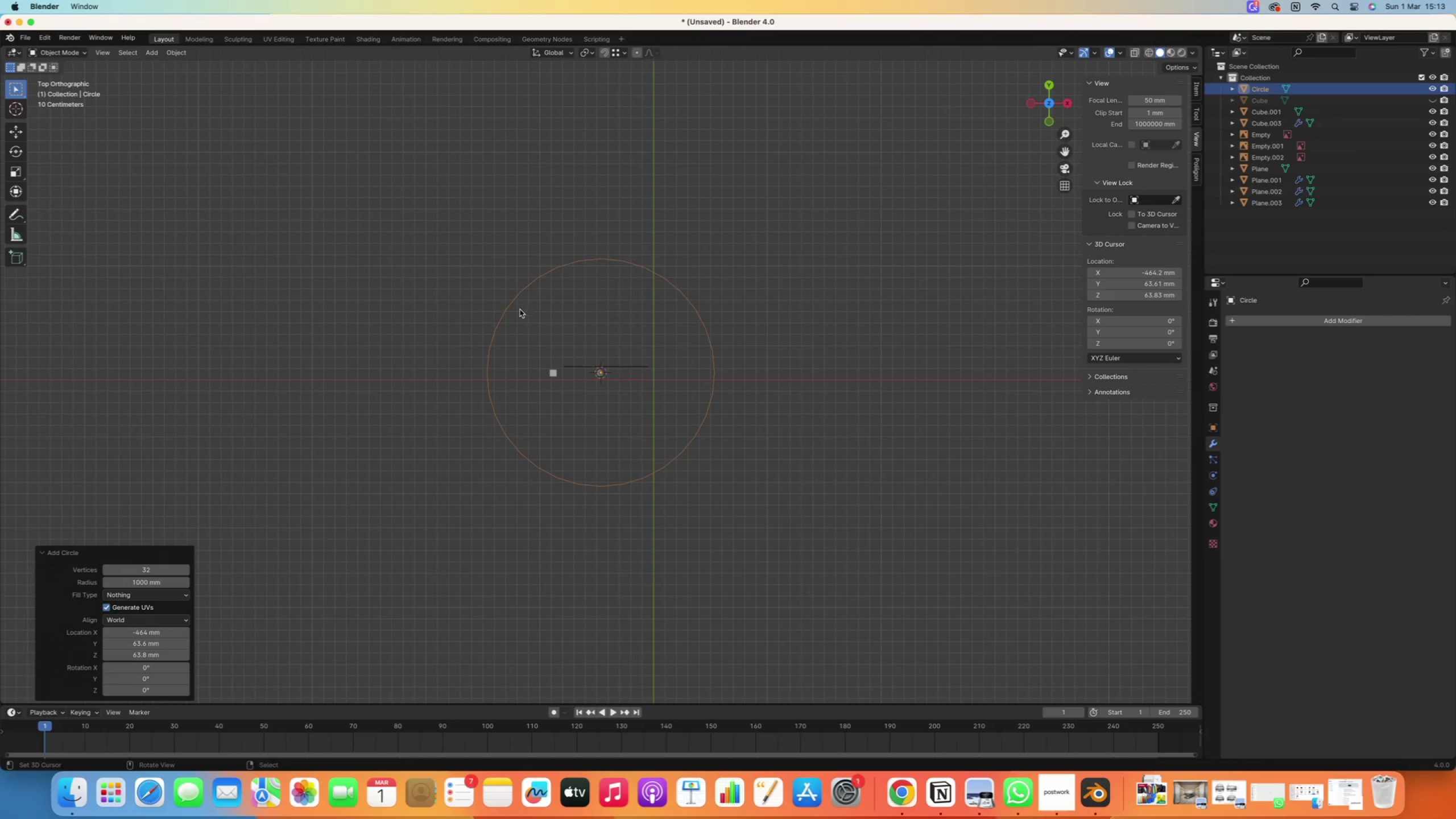 
key(S)
 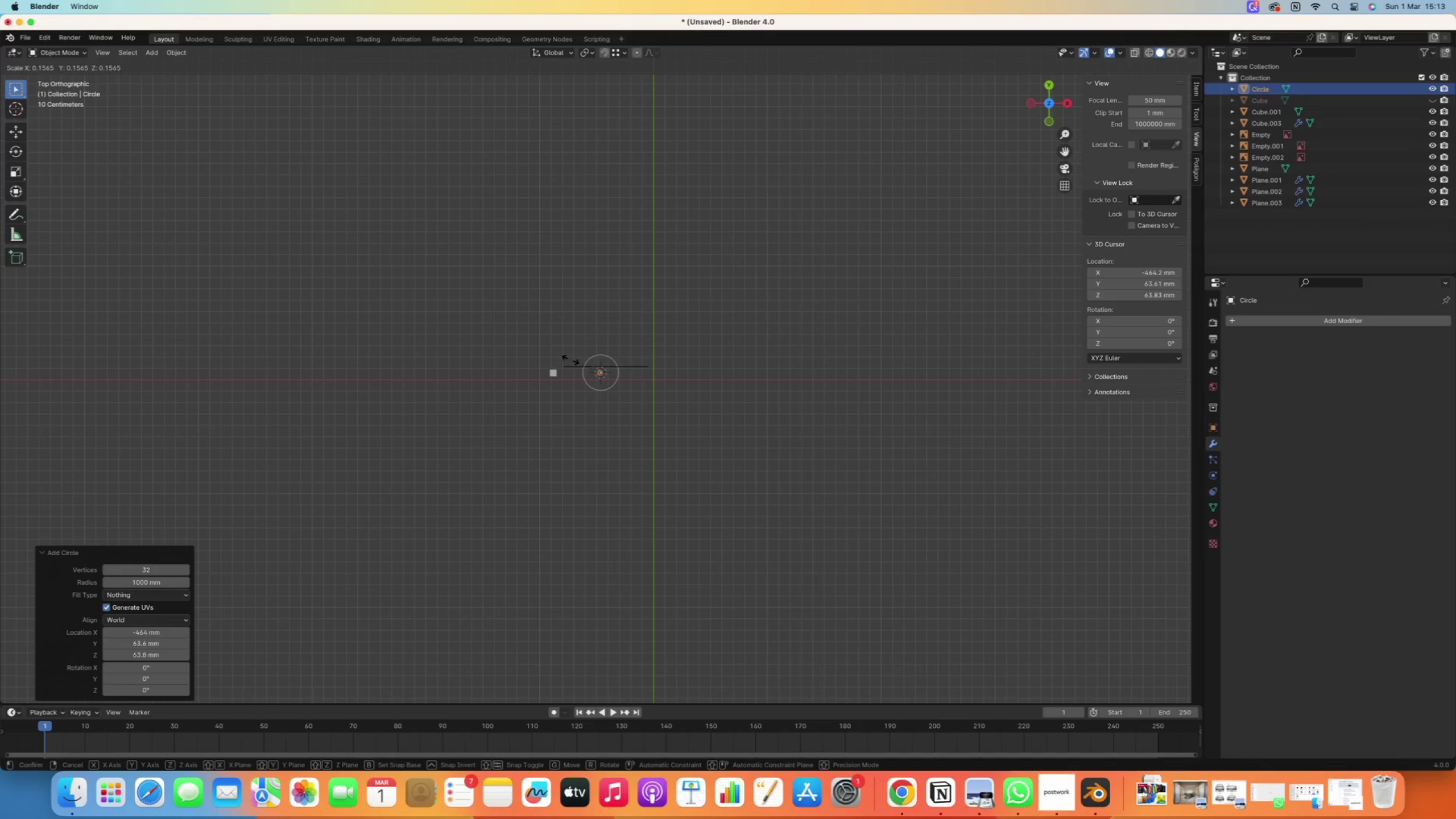 
left_click([573, 361])
 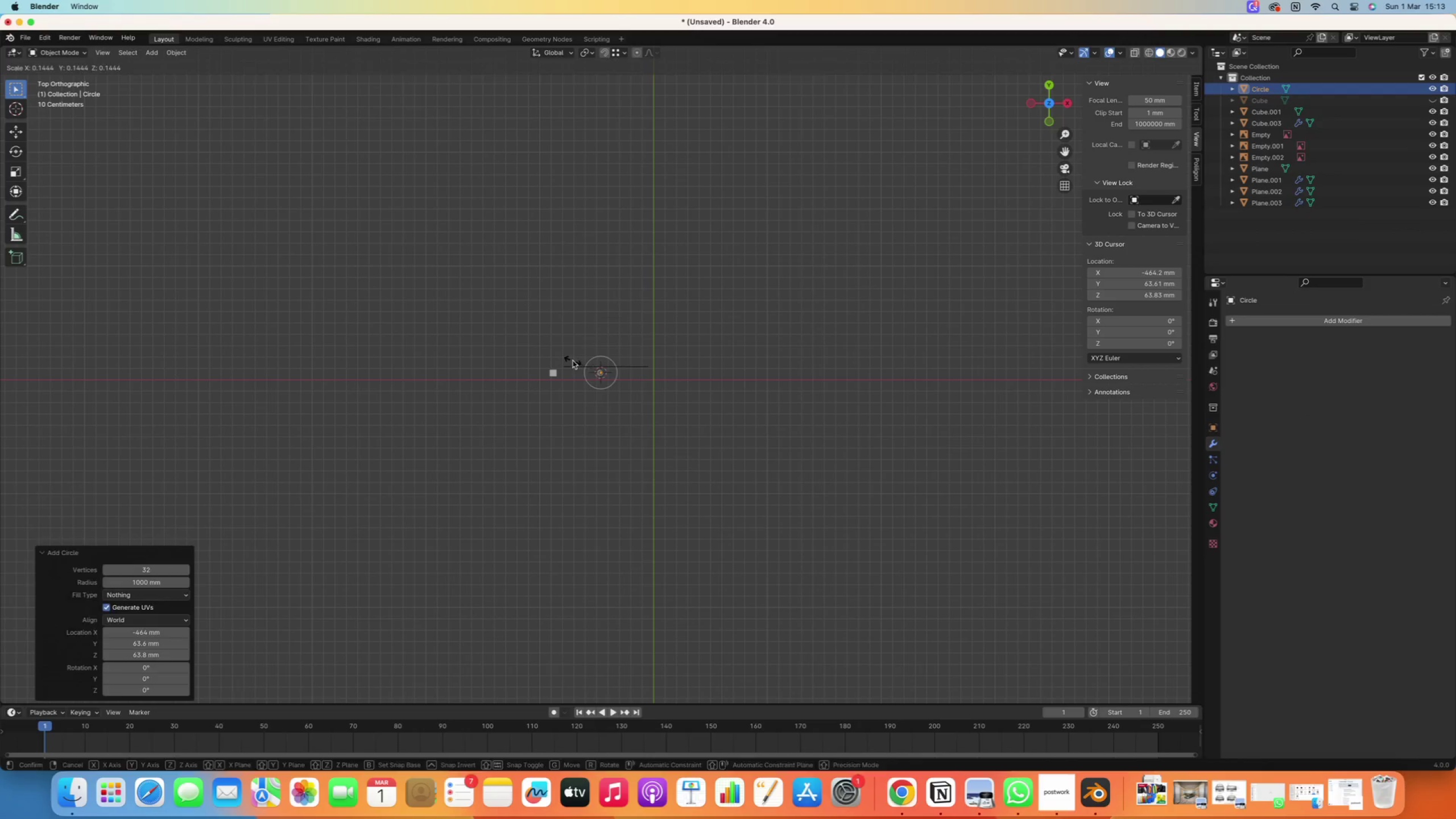 
key(S)
 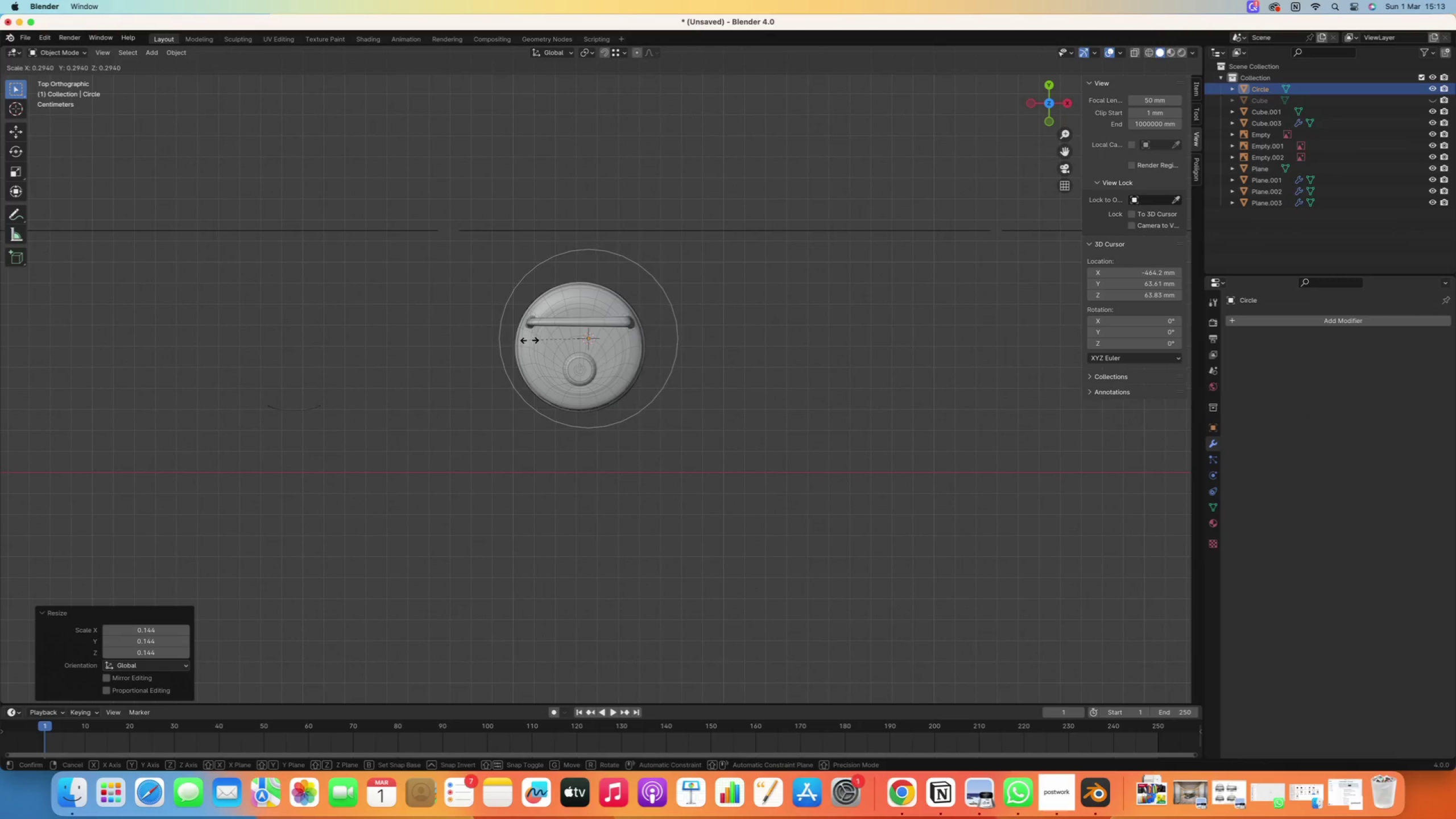 
scroll: coordinate [565, 386], scroll_direction: up, amount: 69.0
 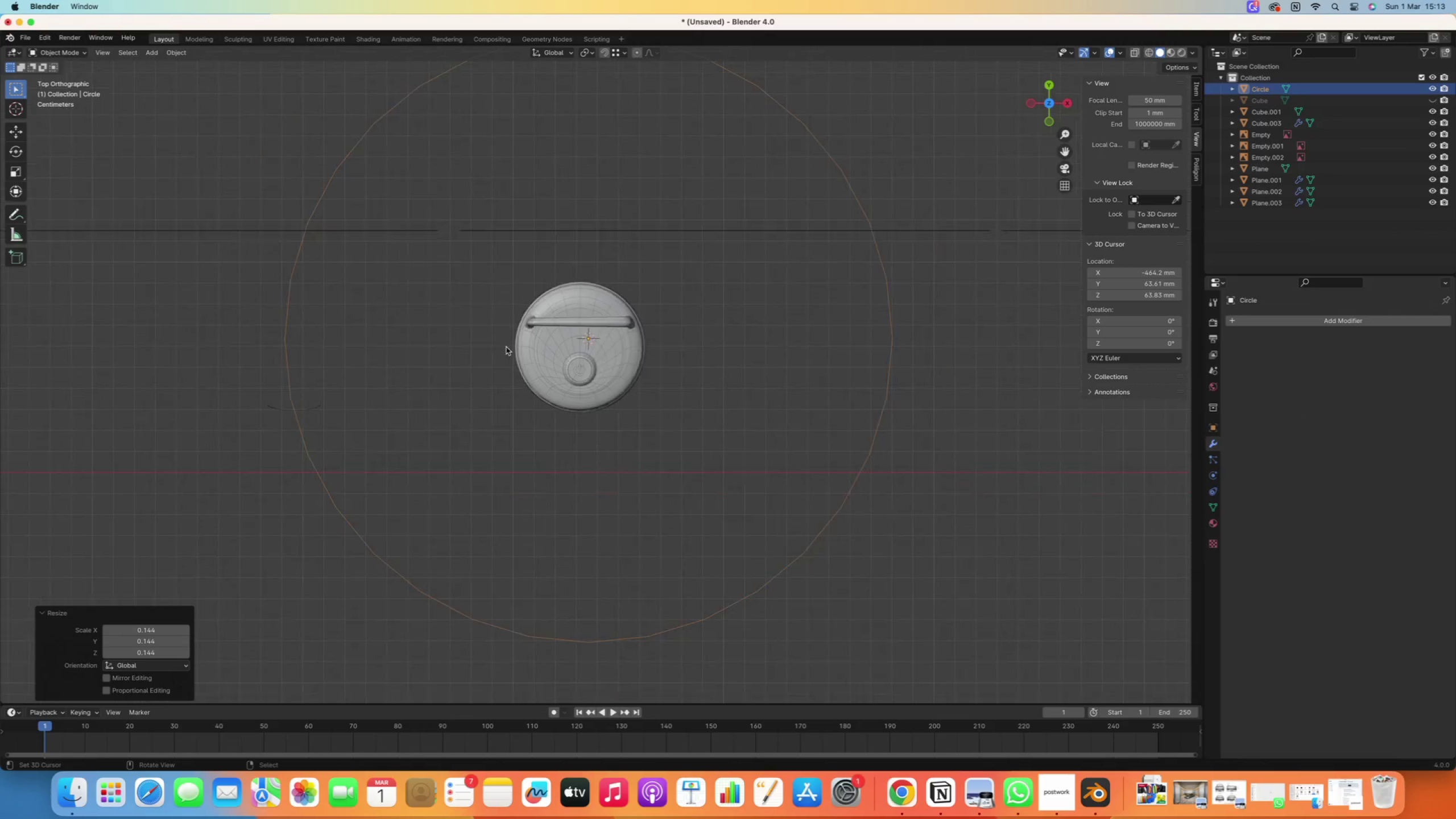 
left_click([545, 345])
 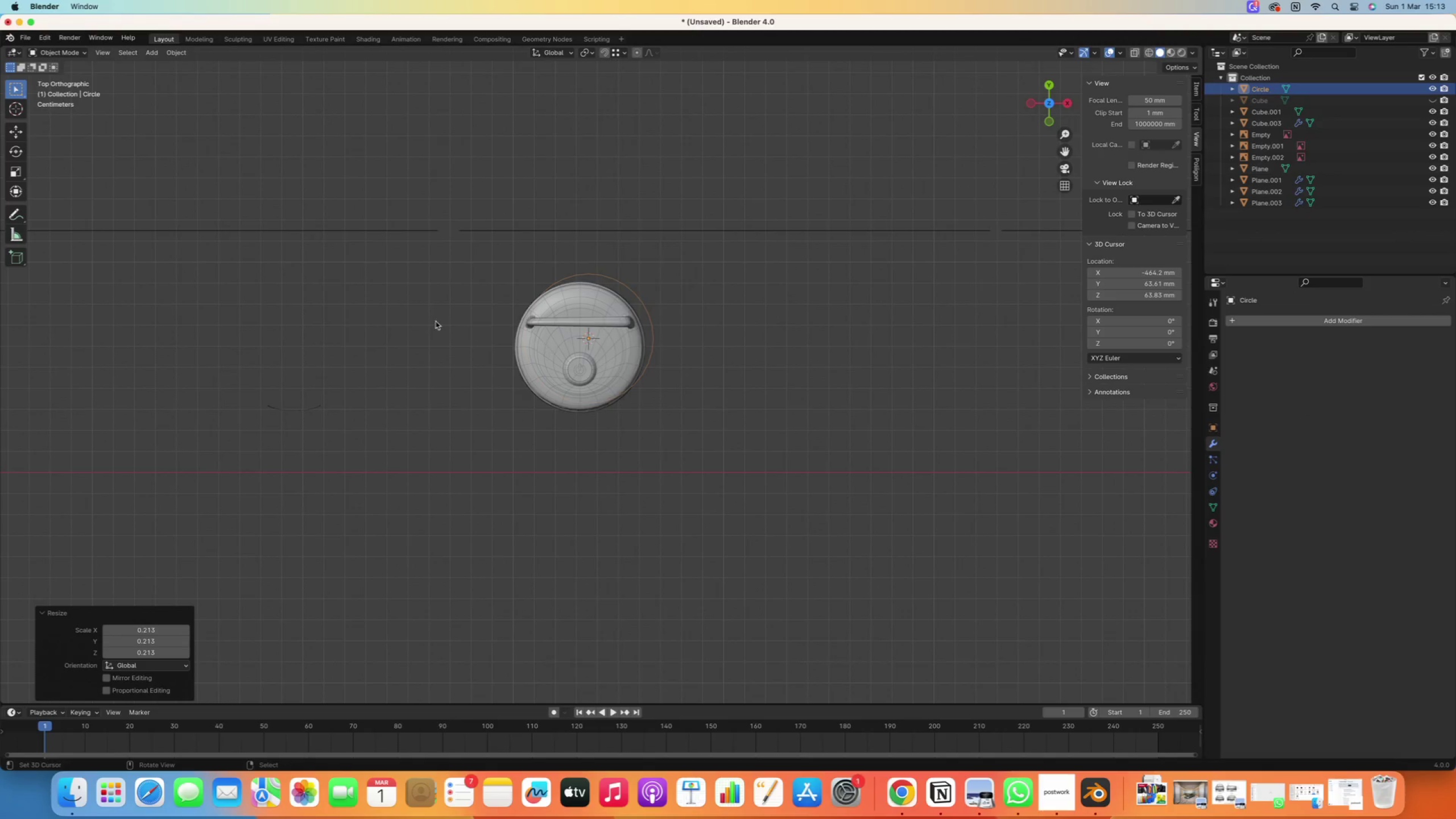 
key(S)
 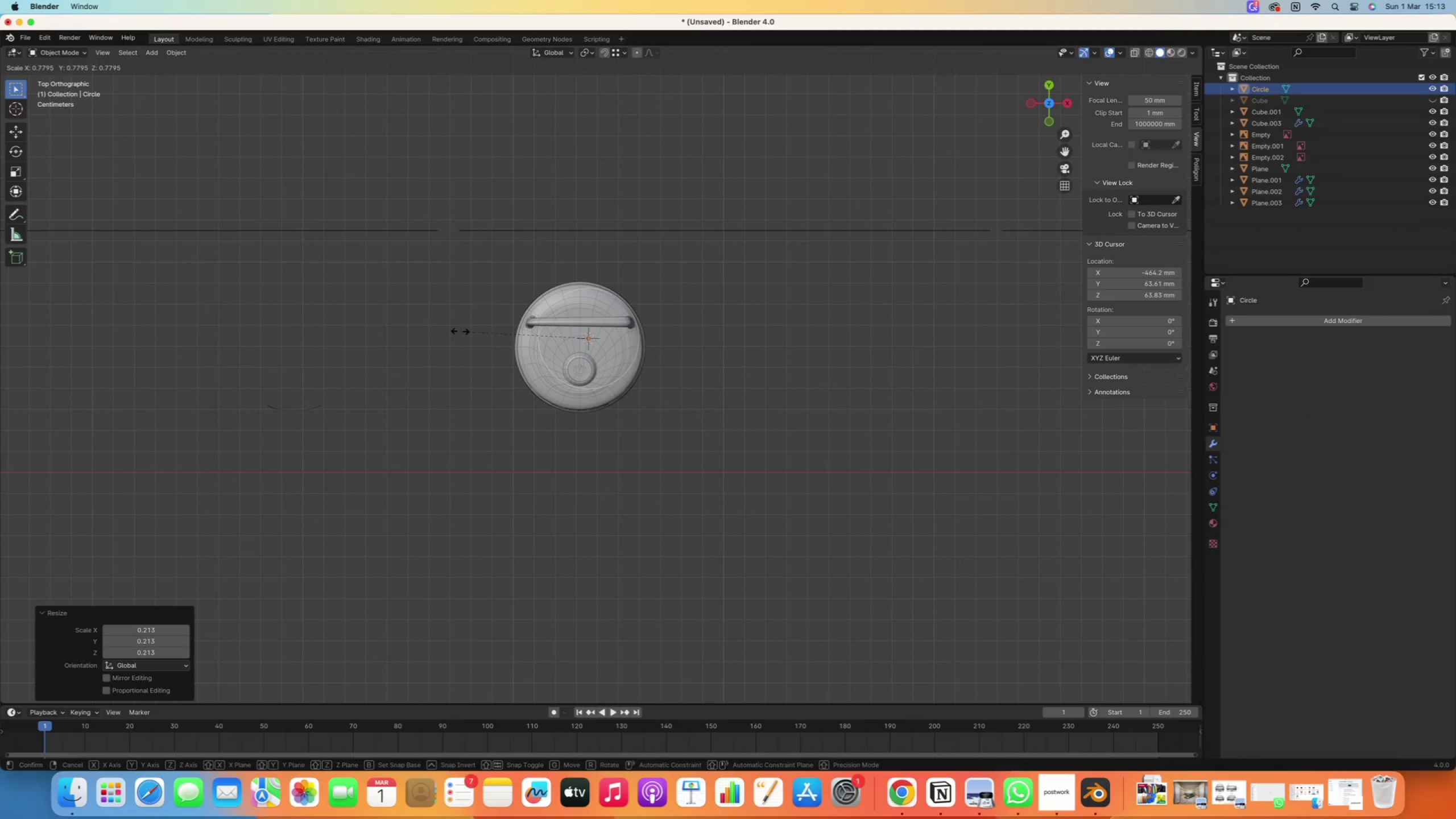 
left_click([460, 331])
 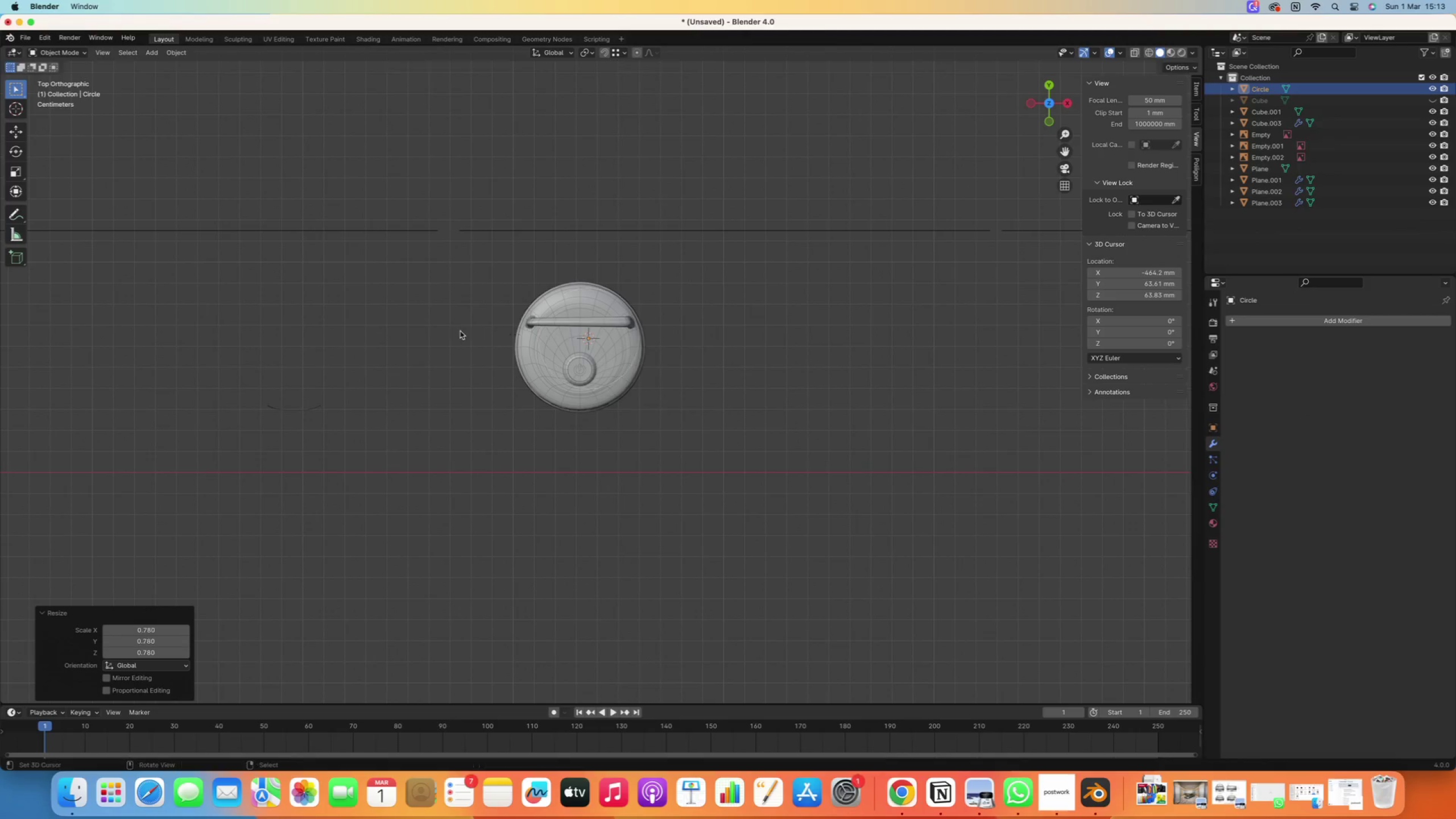 
scroll: coordinate [538, 348], scroll_direction: up, amount: 16.0
 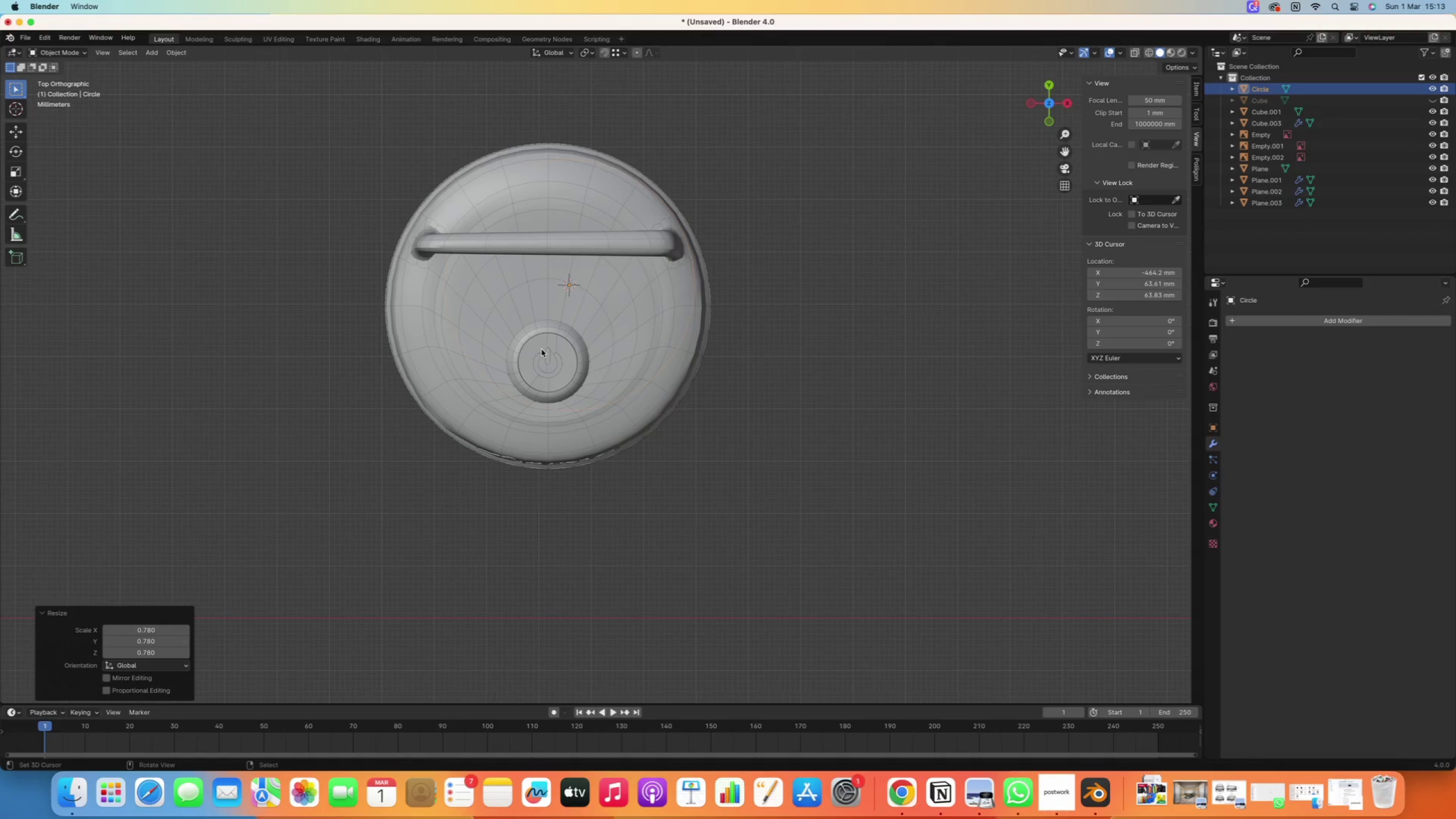 
key(G)
 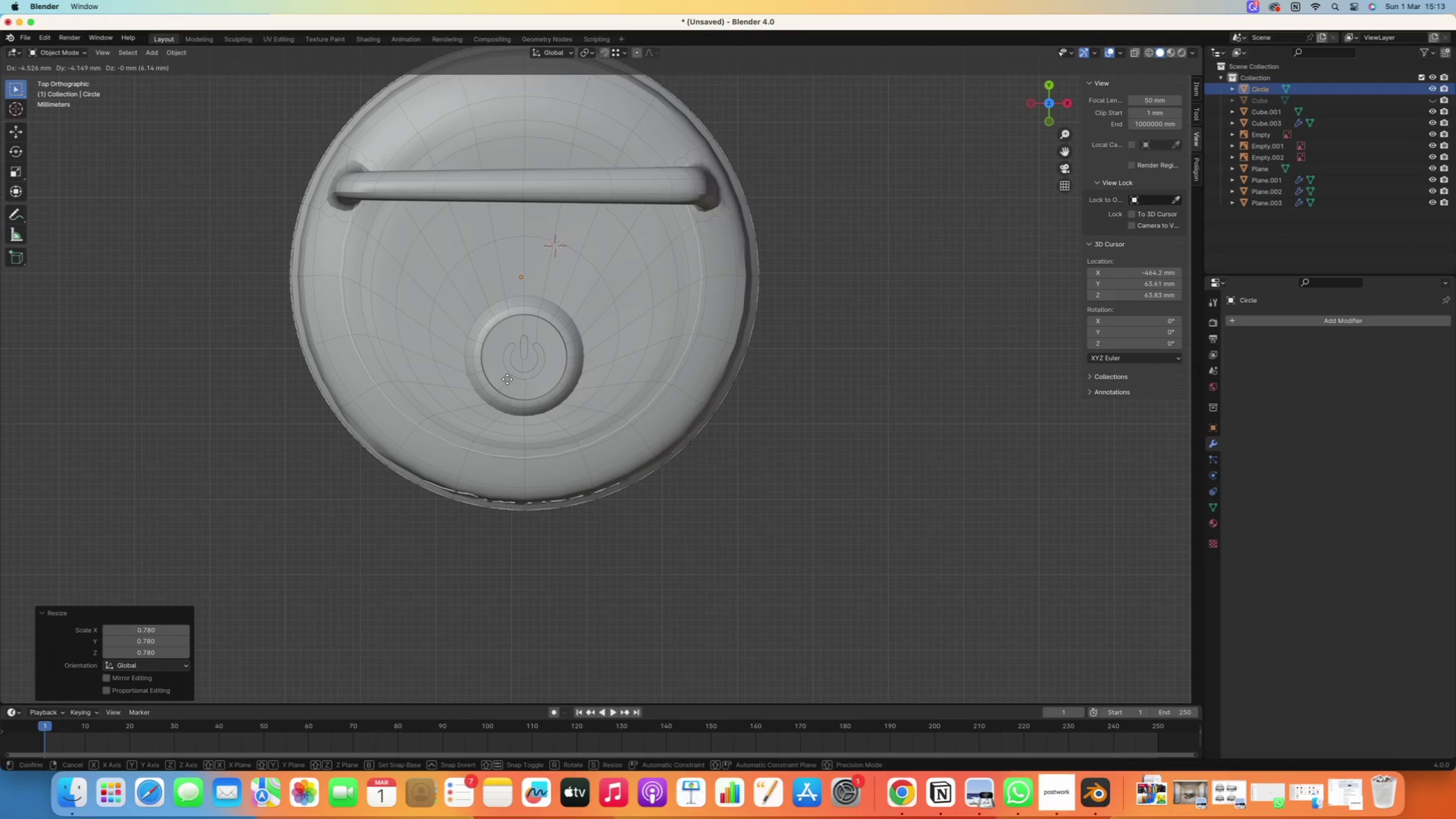 
scroll: coordinate [541, 349], scroll_direction: up, amount: 2.0
 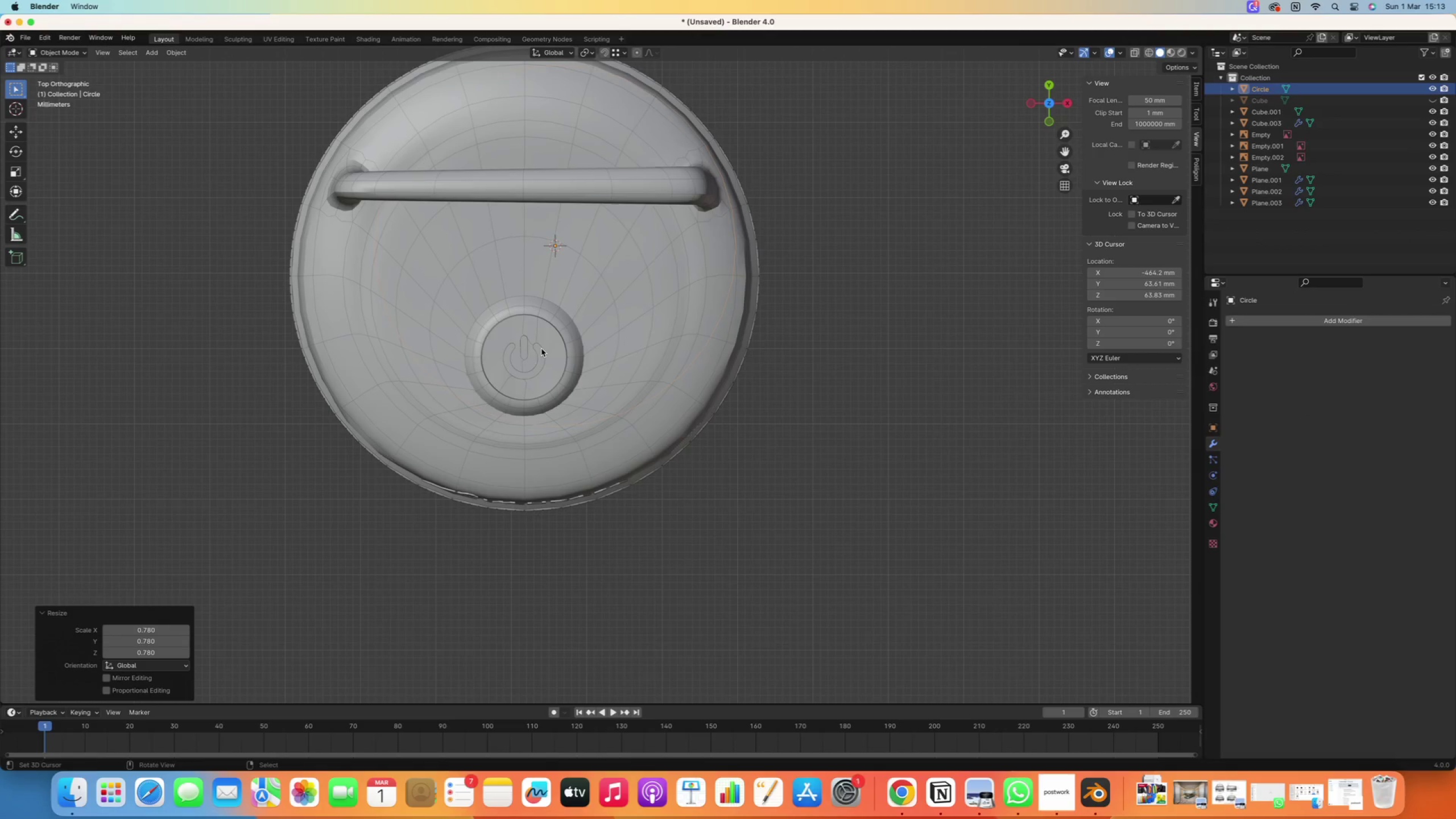 
left_click([504, 380])
 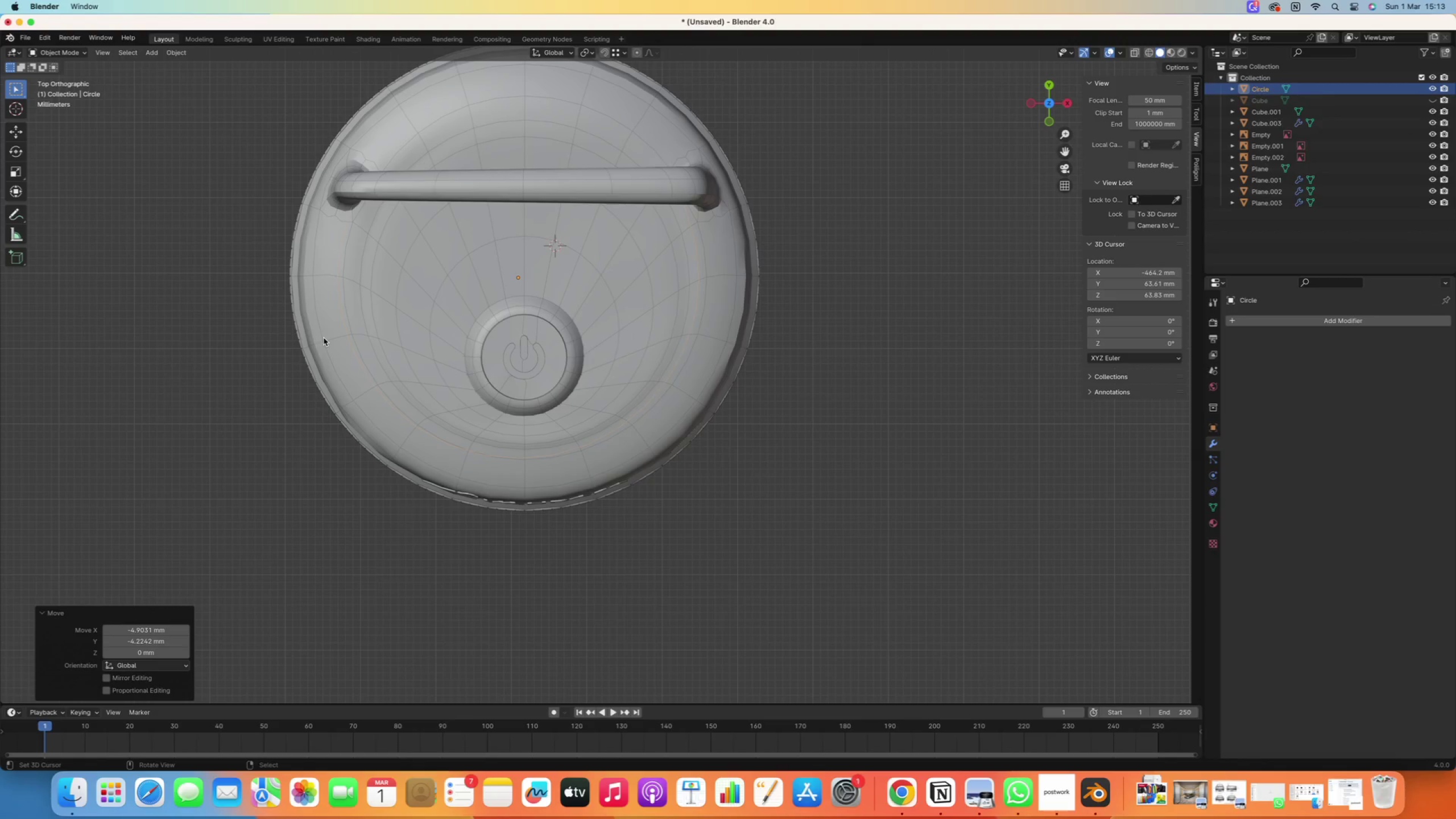 
key(S)
 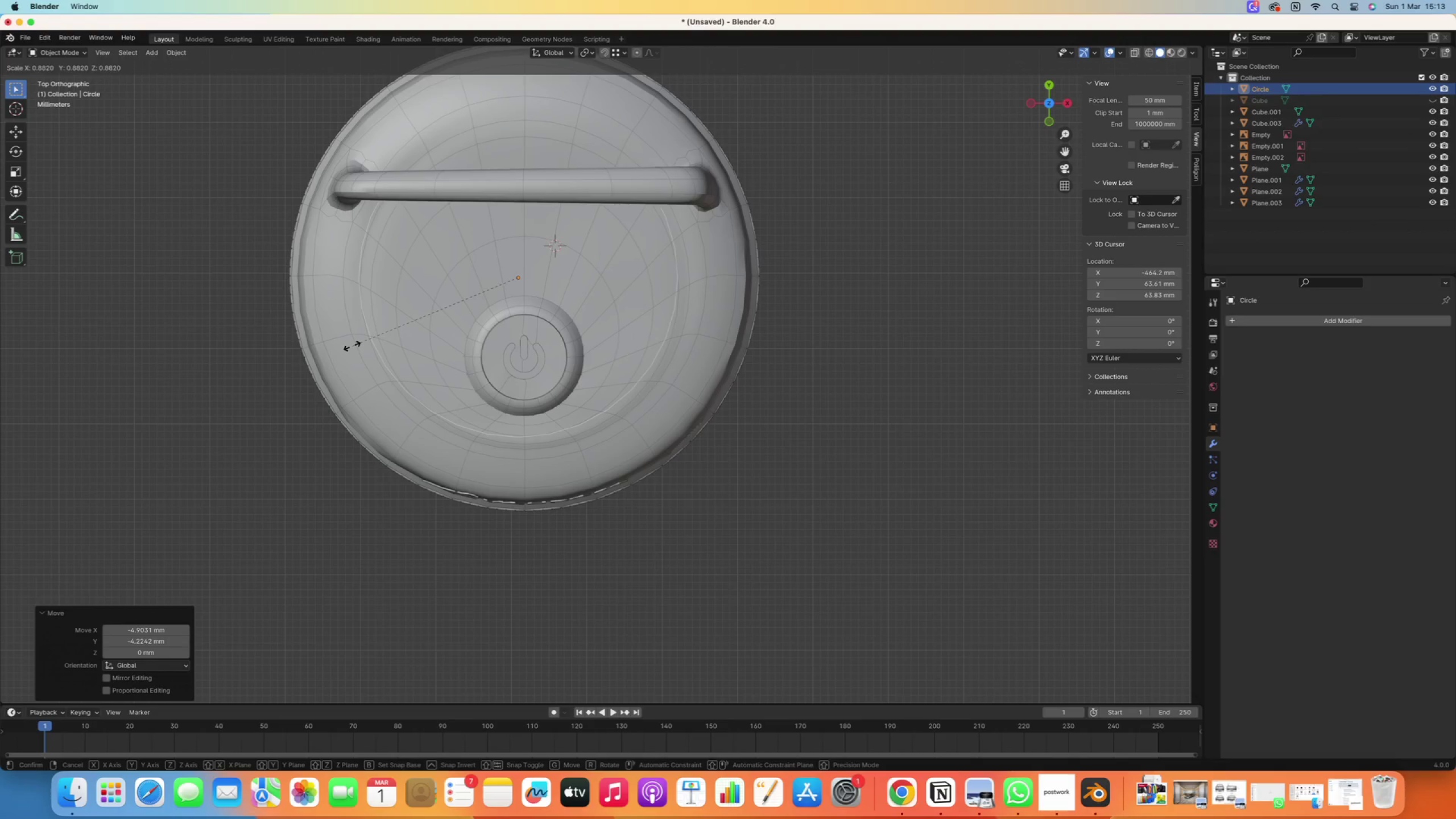 
left_click([353, 346])
 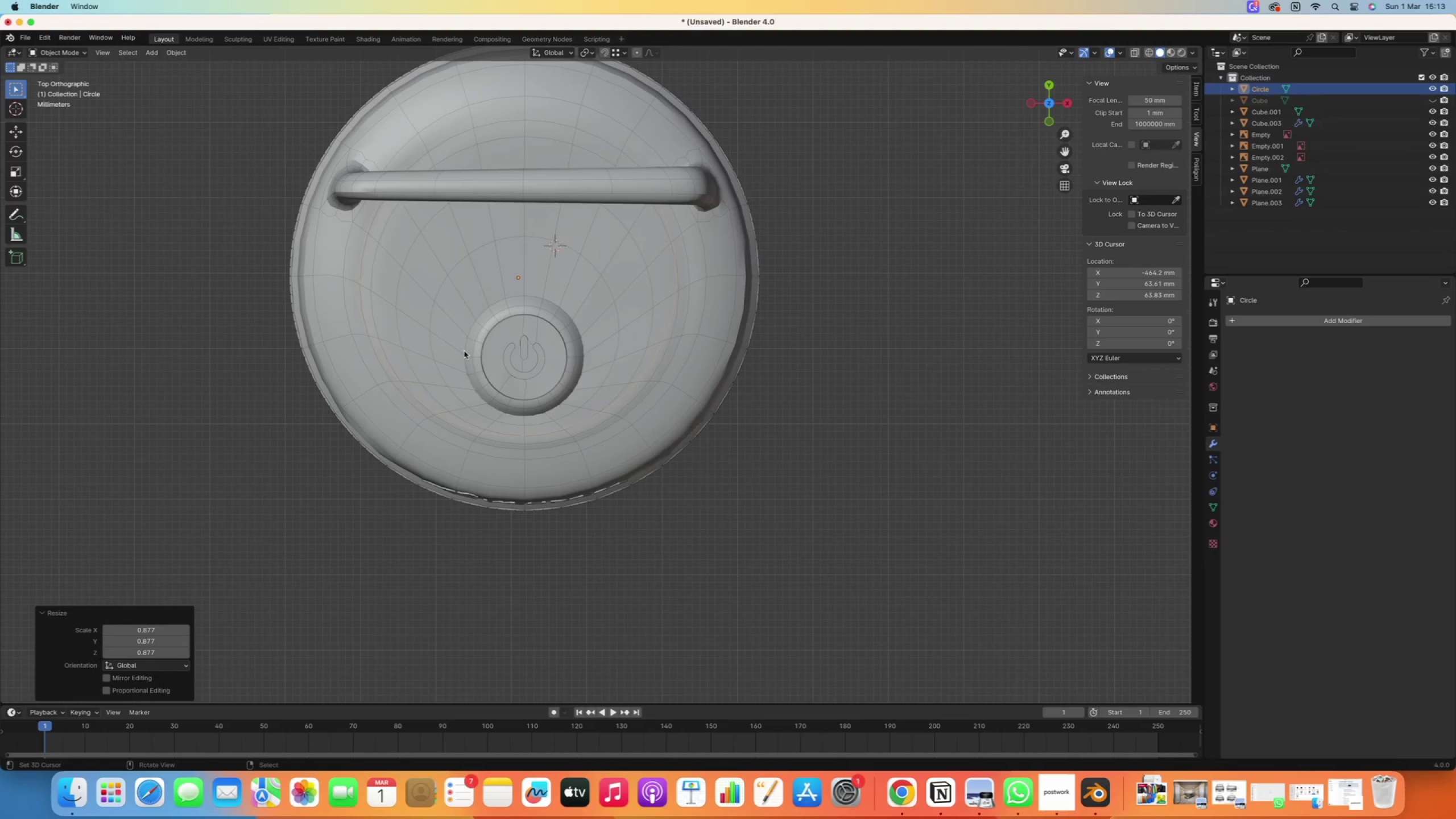 
key(G)
 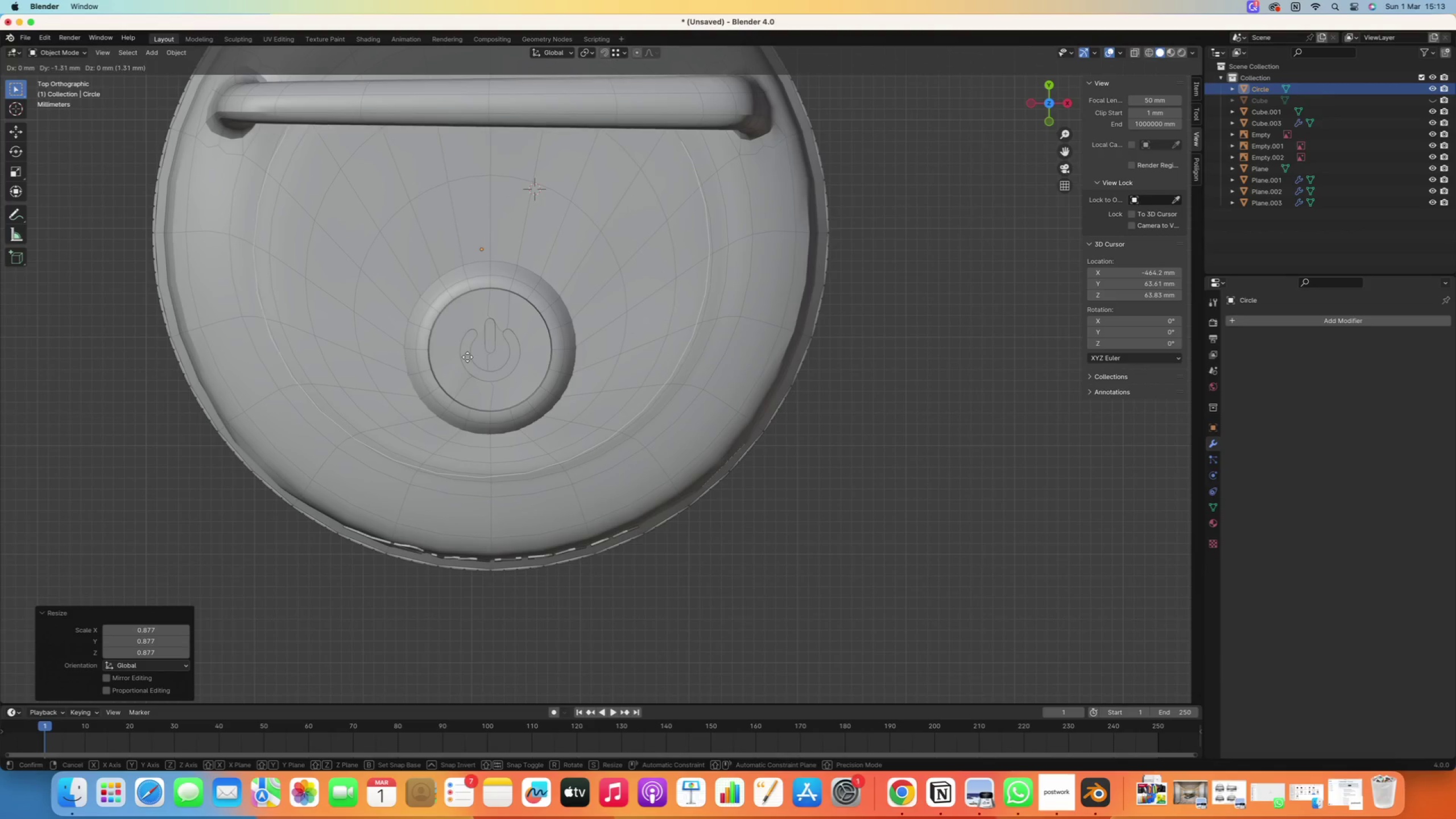 
scroll: coordinate [468, 343], scroll_direction: up, amount: 2.0
 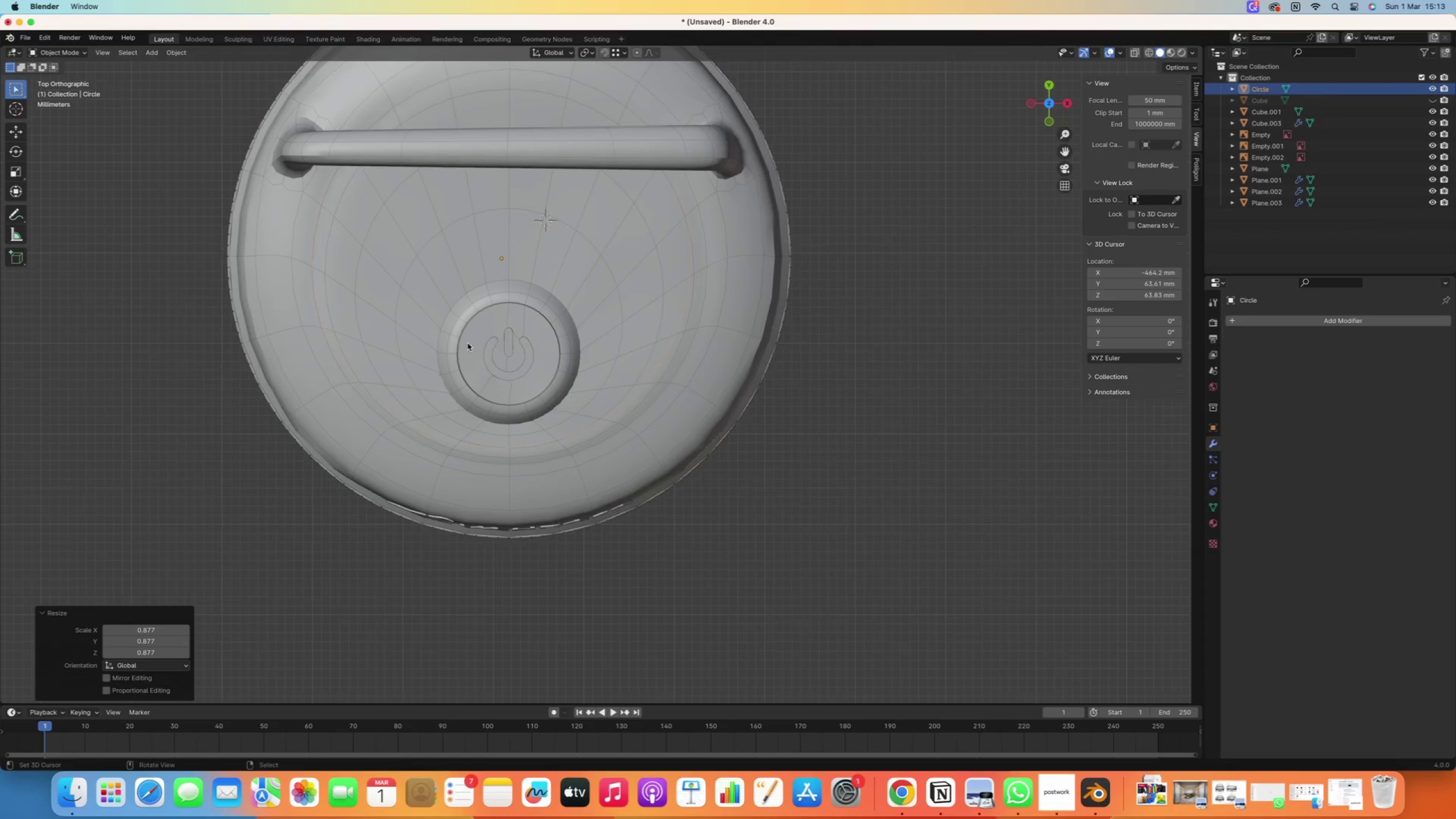 
left_click([466, 356])
 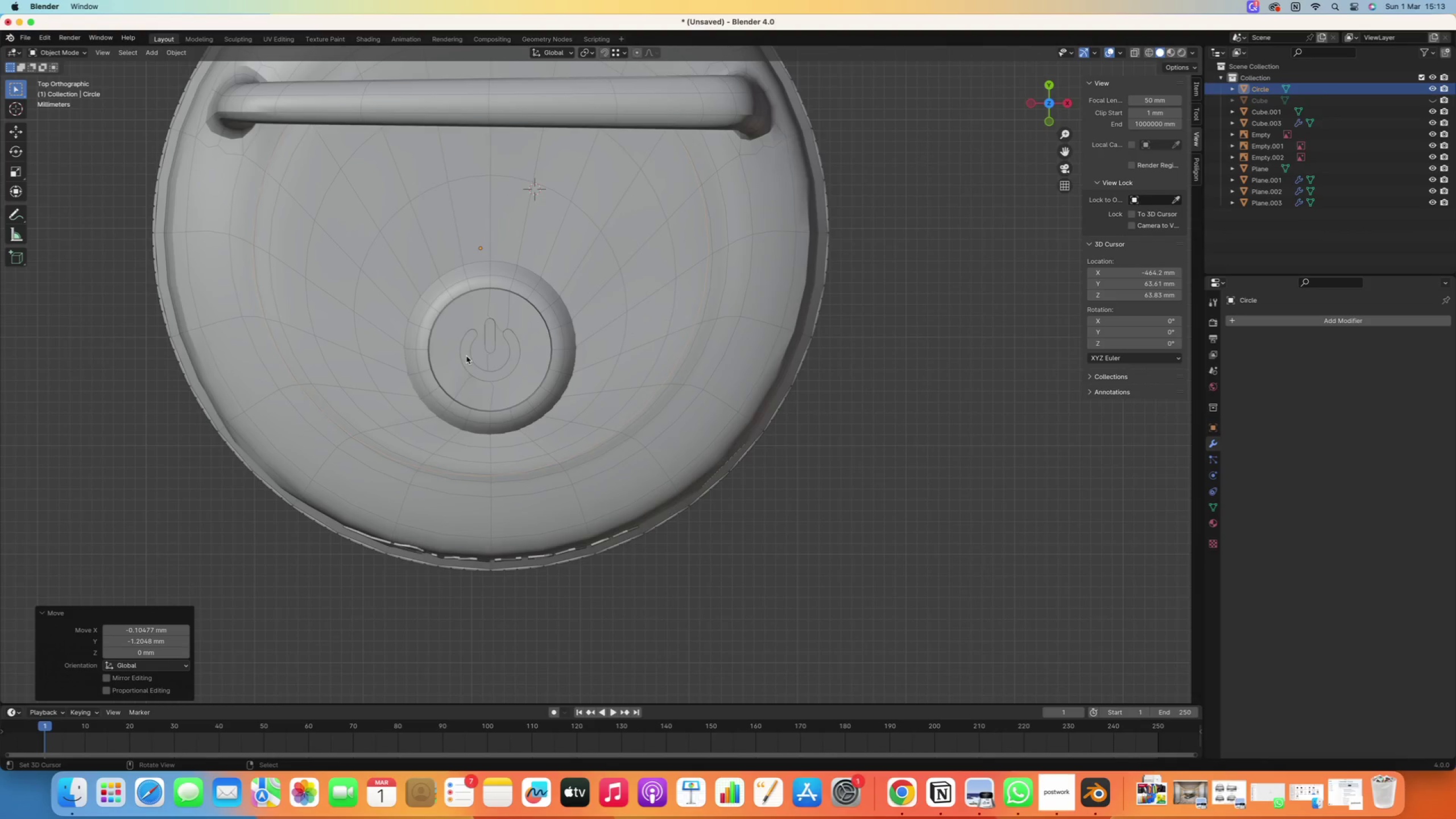 
scroll: coordinate [453, 229], scroll_direction: down, amount: 7.0
 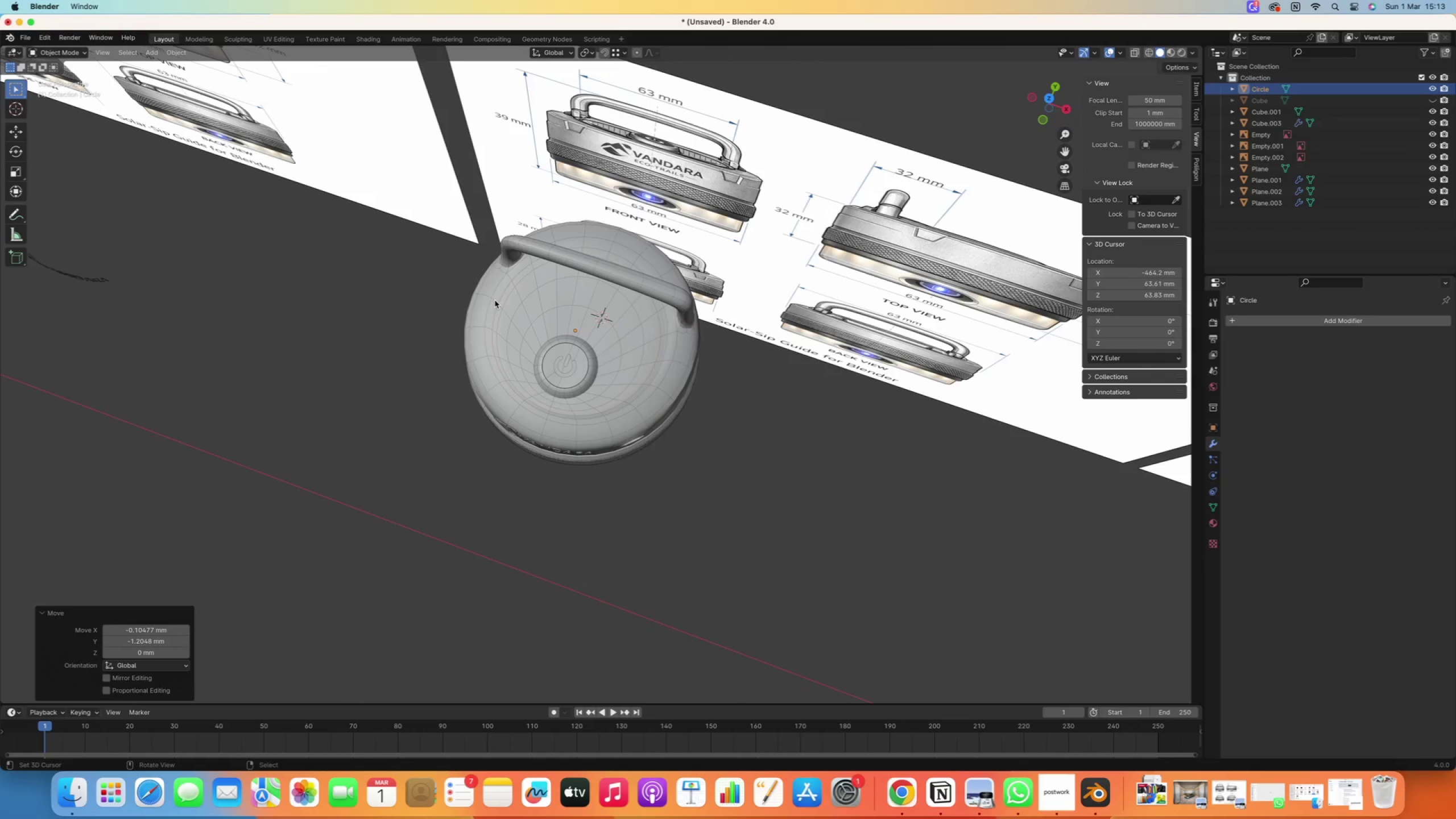 
key(Numpad1)
 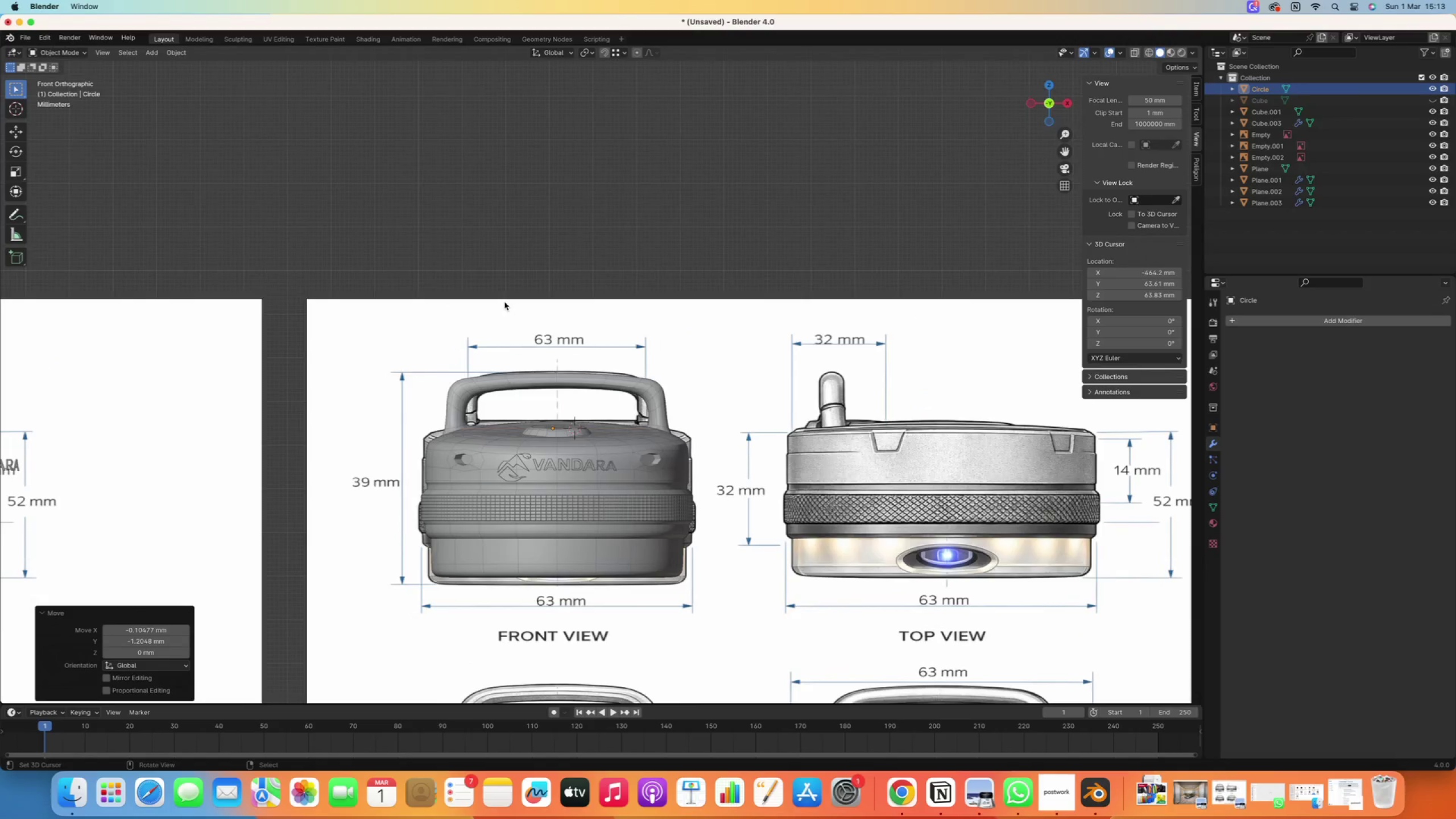 
type(3gz)
 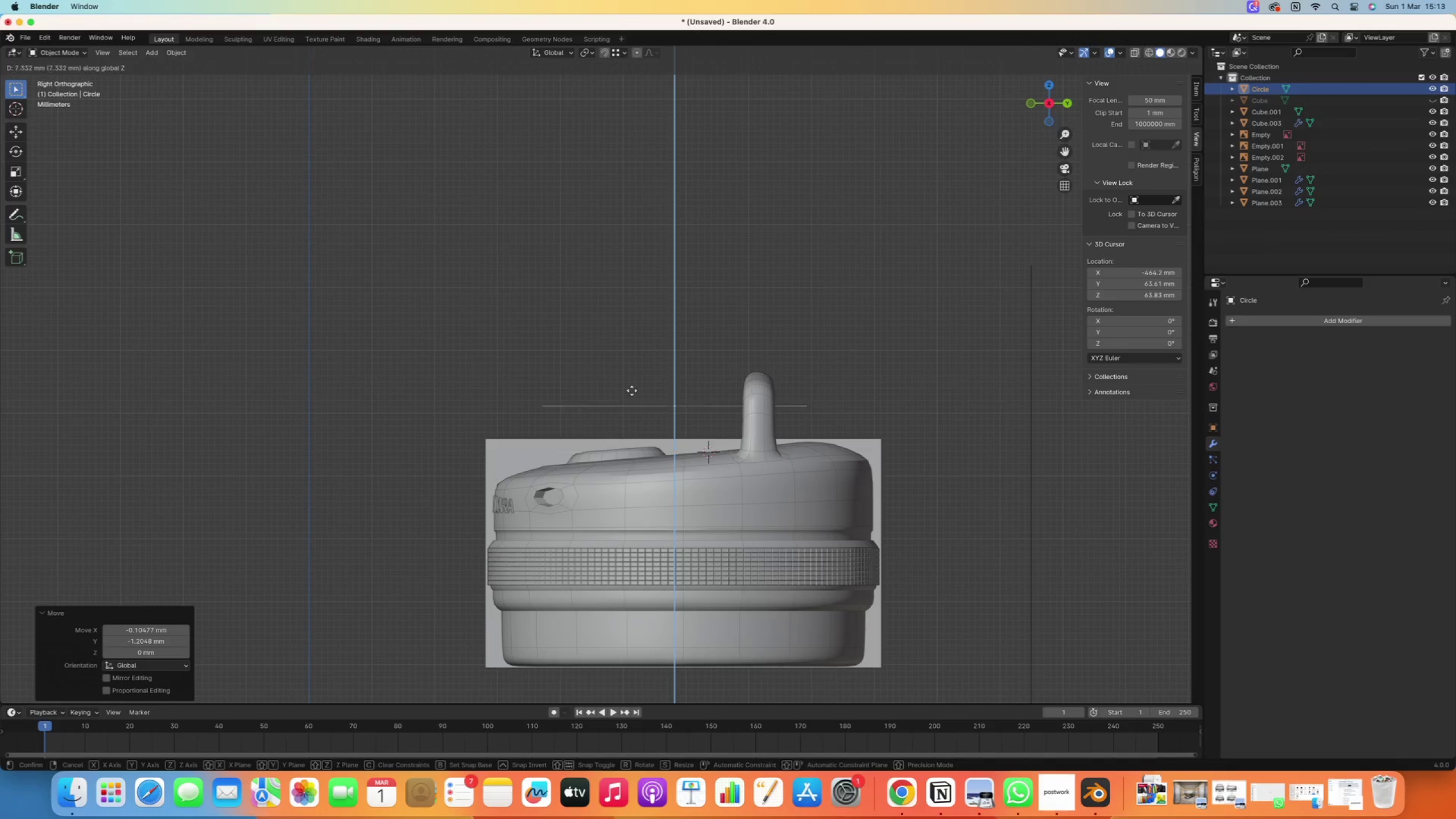 
scroll: coordinate [651, 446], scroll_direction: up, amount: 2.0
 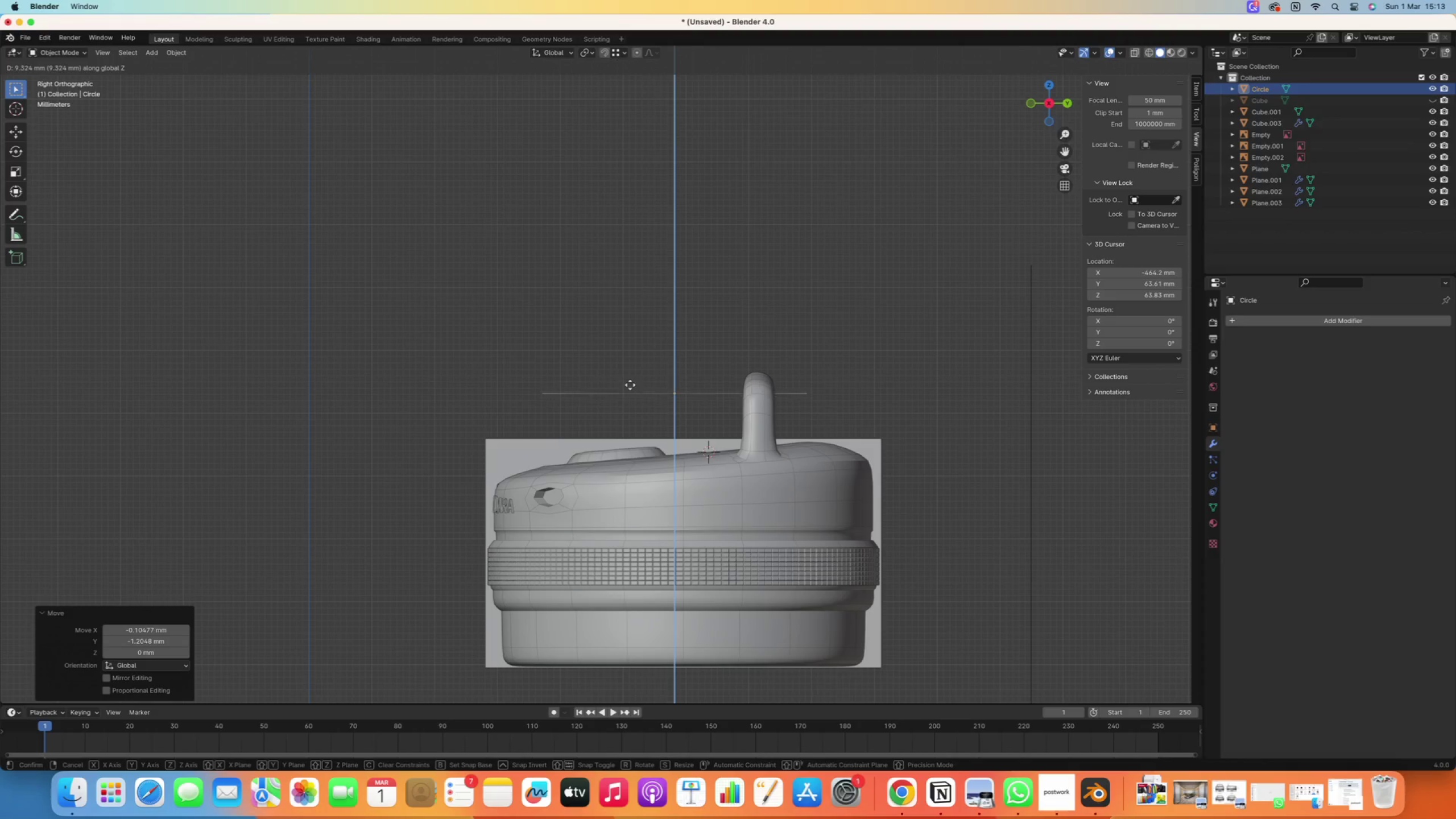 
left_click([628, 387])
 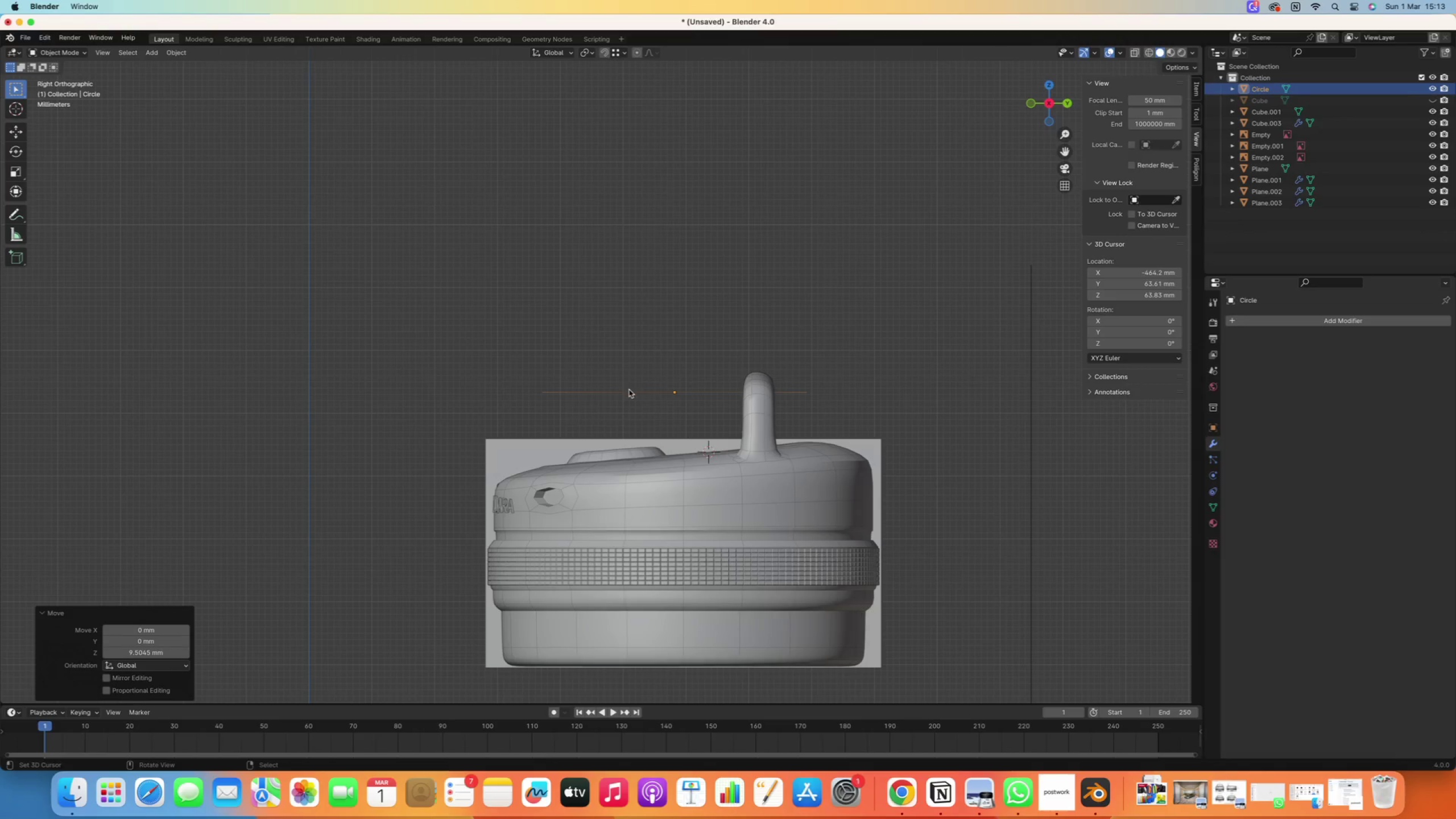 
scroll: coordinate [657, 423], scroll_direction: up, amount: 4.0
 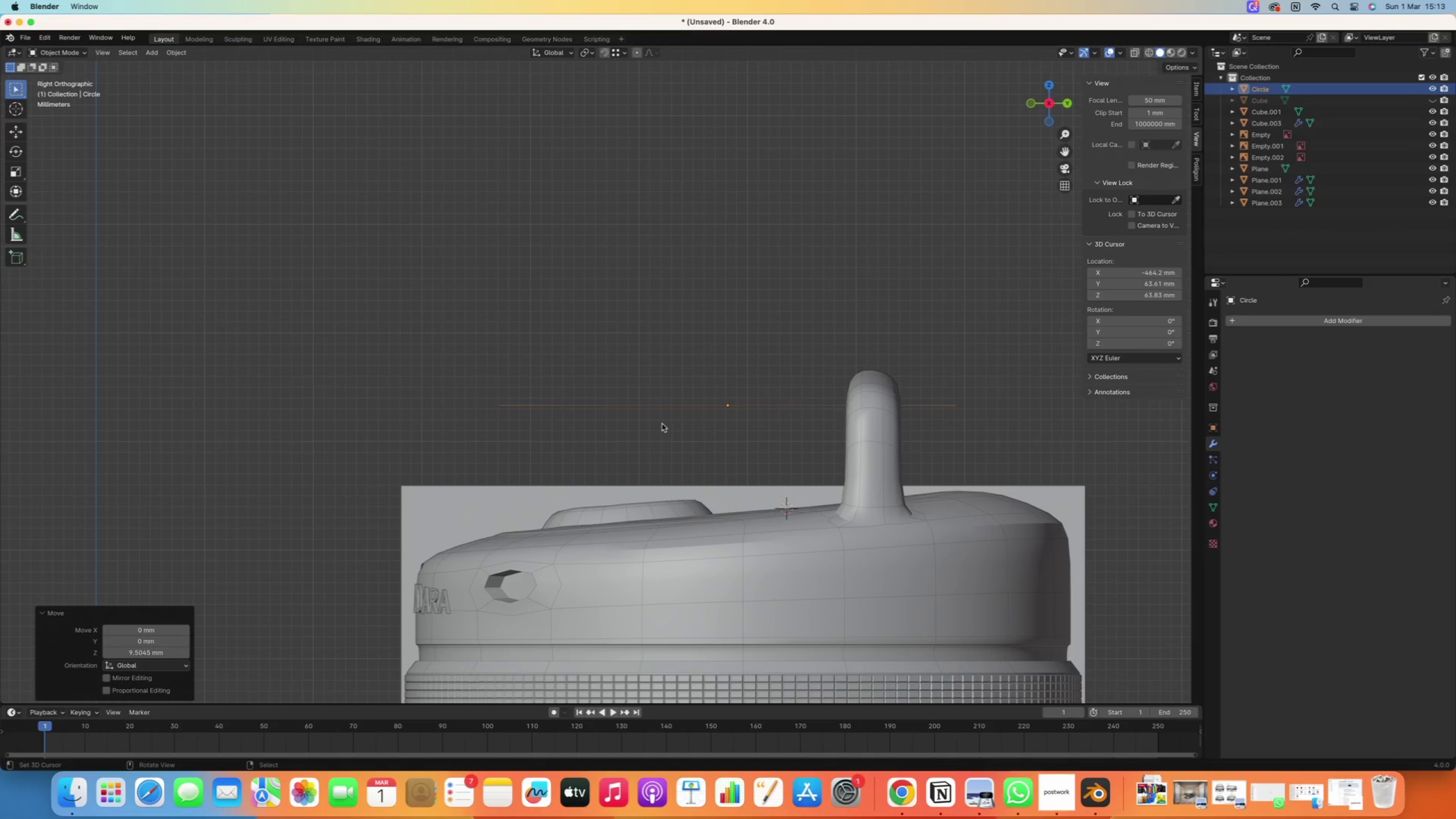 
type(rx)
 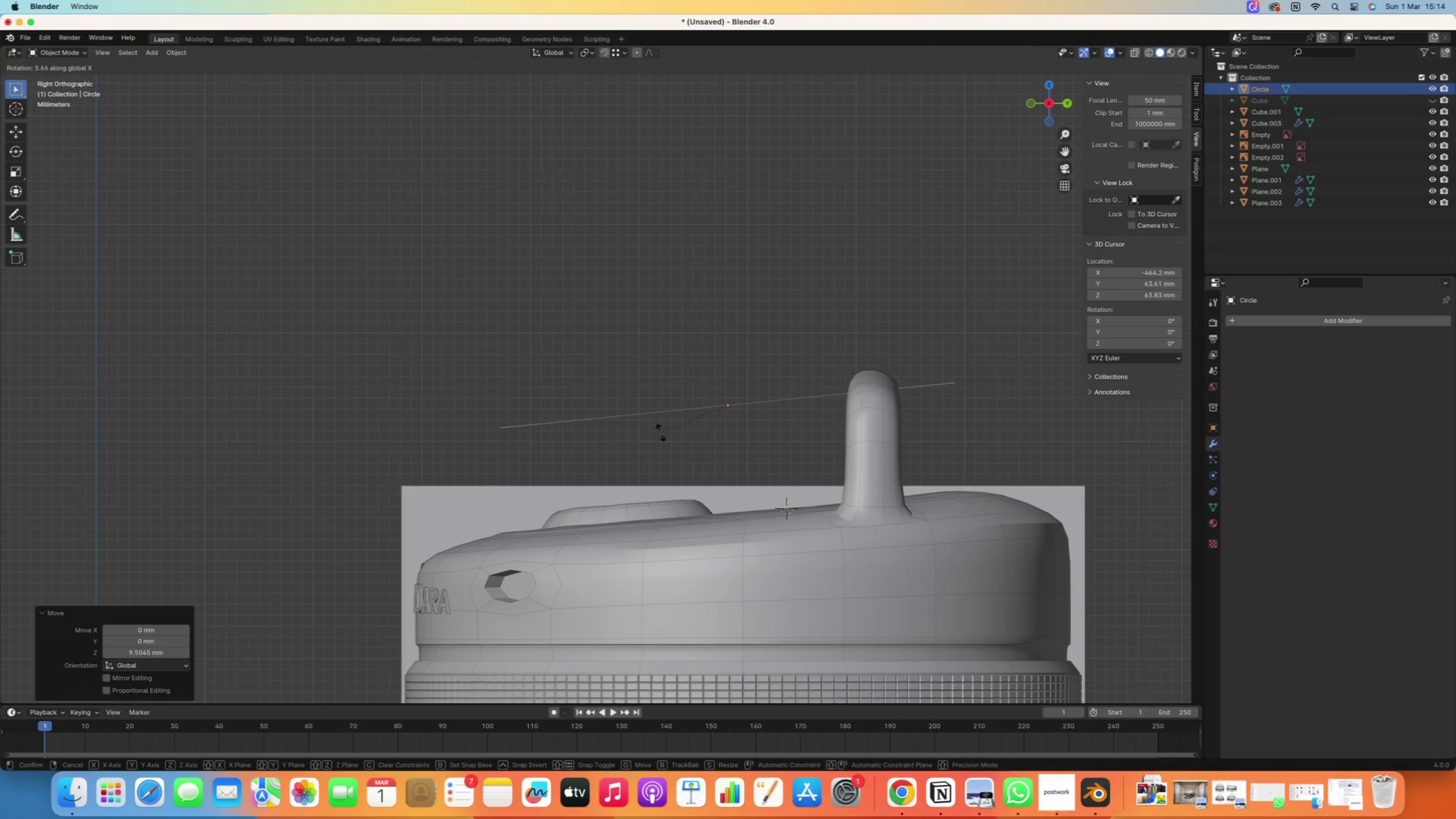 
left_click([661, 432])
 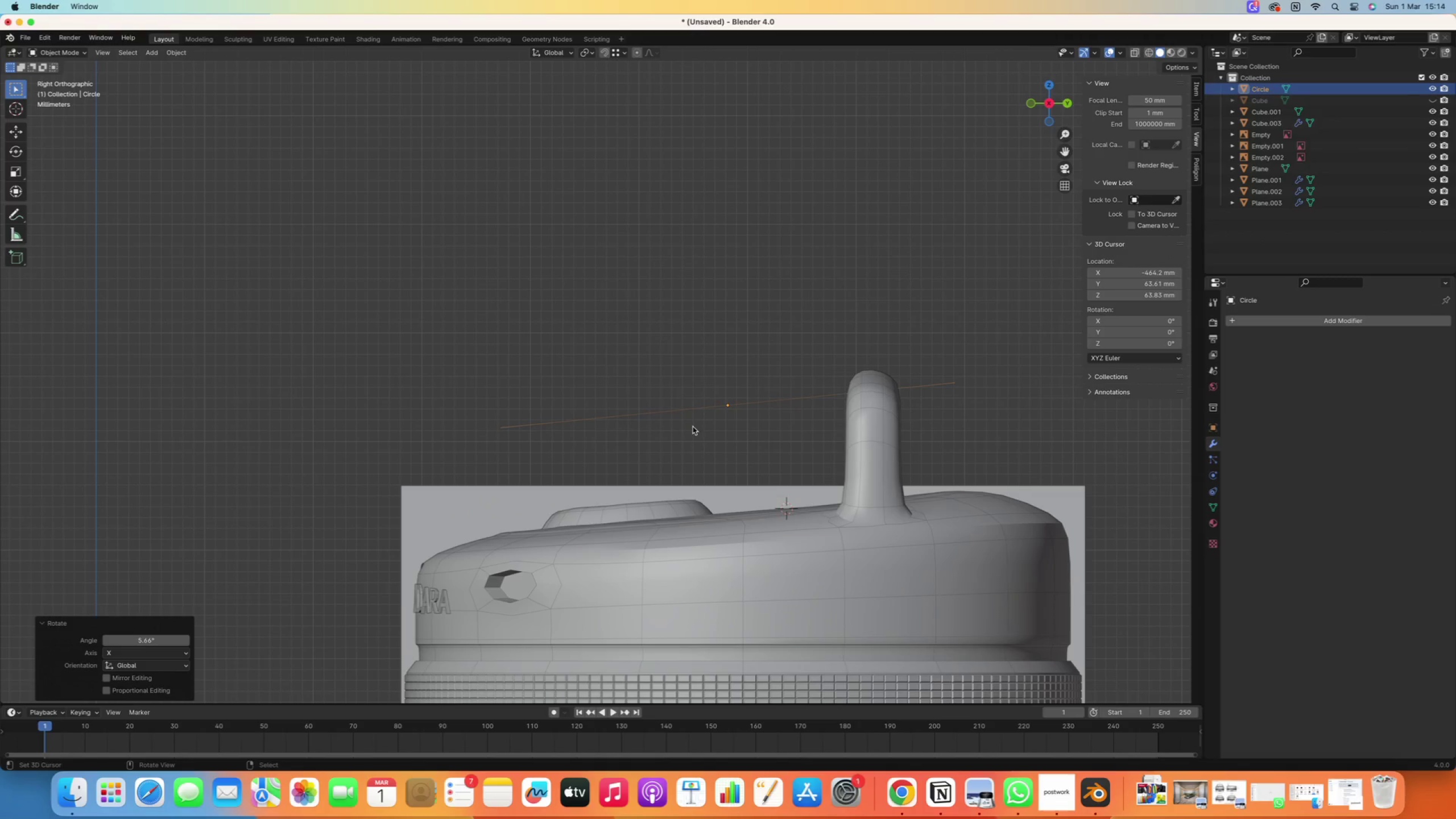 
type(gz)
 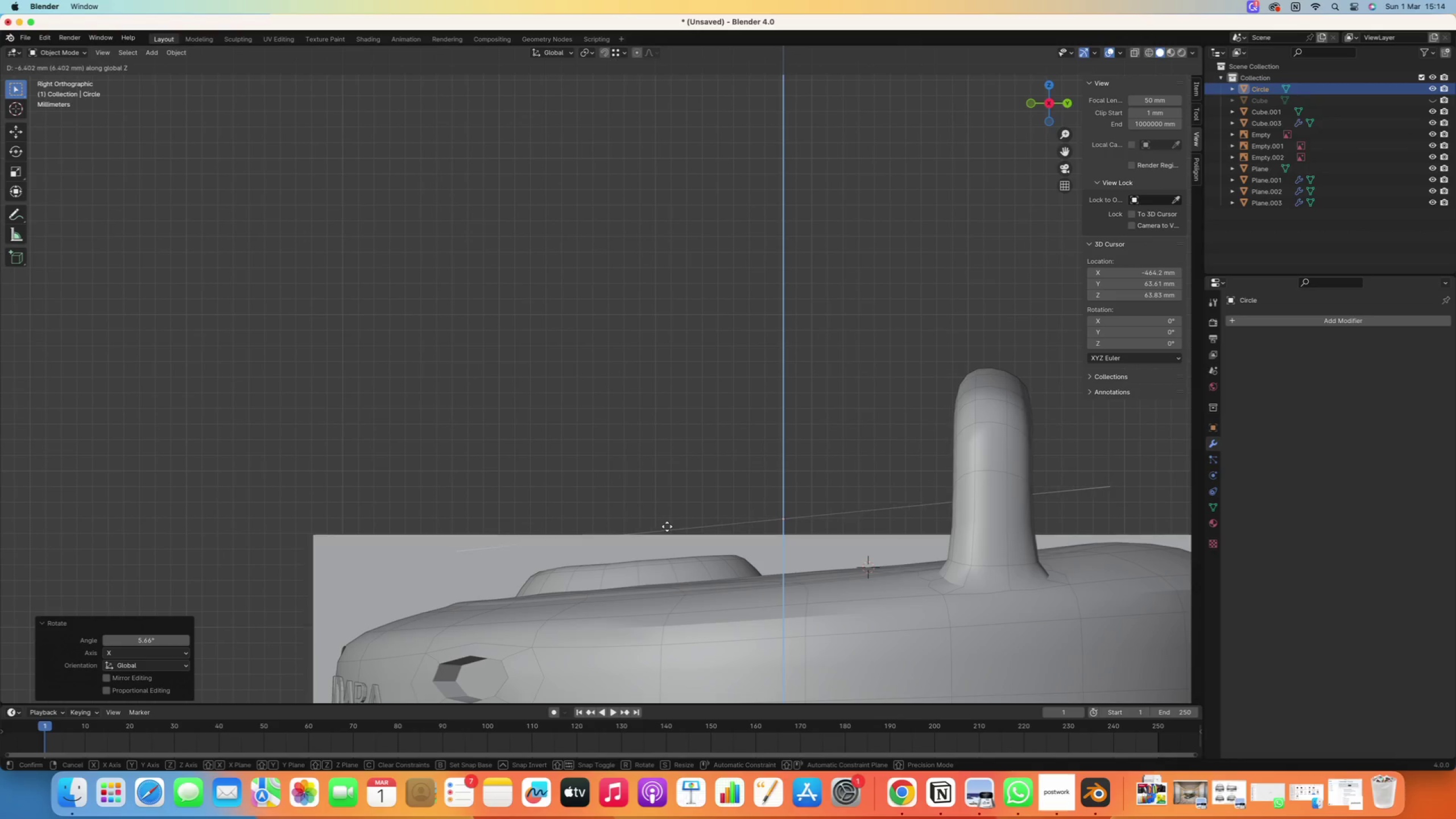 
scroll: coordinate [693, 426], scroll_direction: up, amount: 2.0
 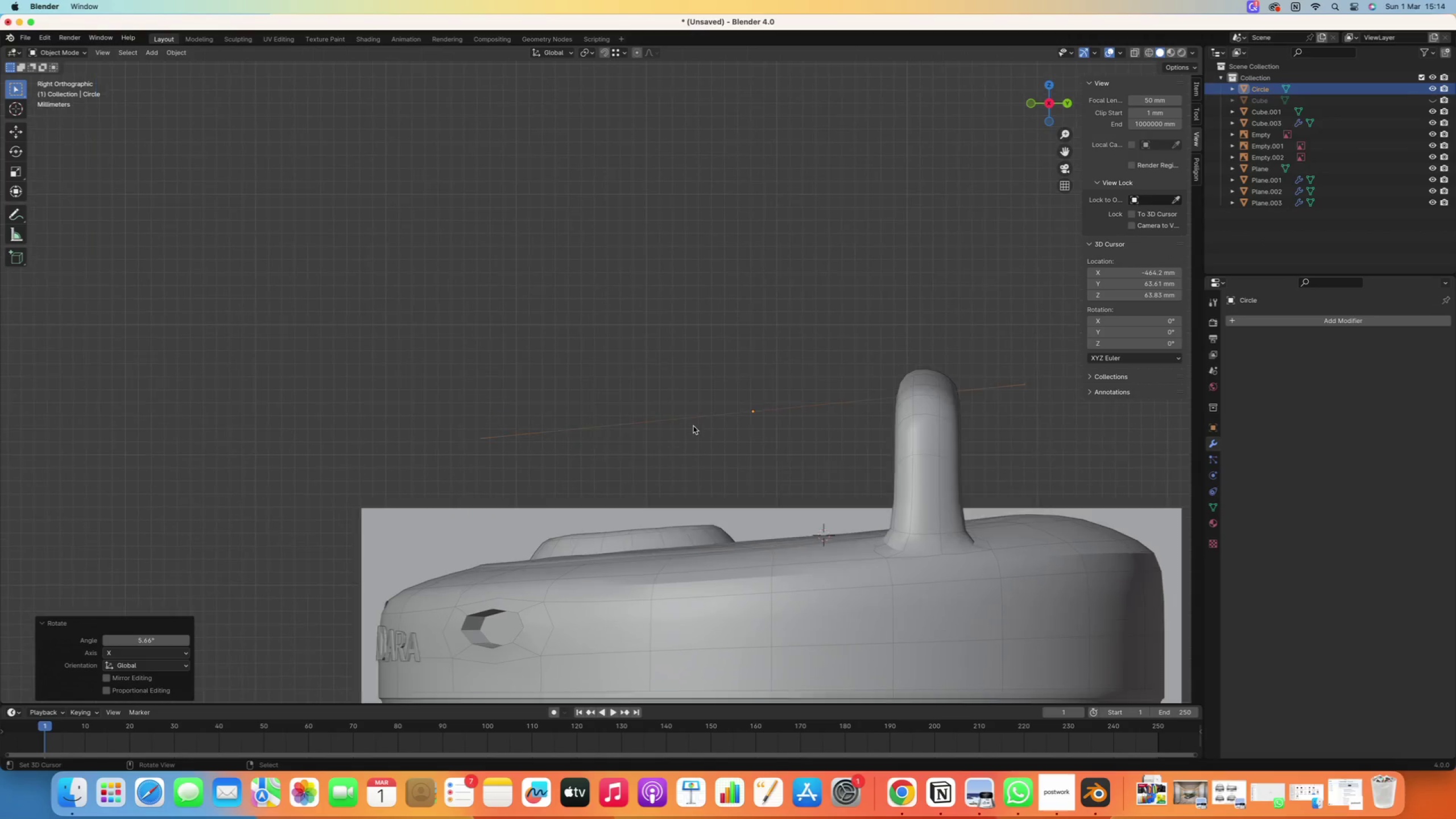 
left_click([667, 528])
 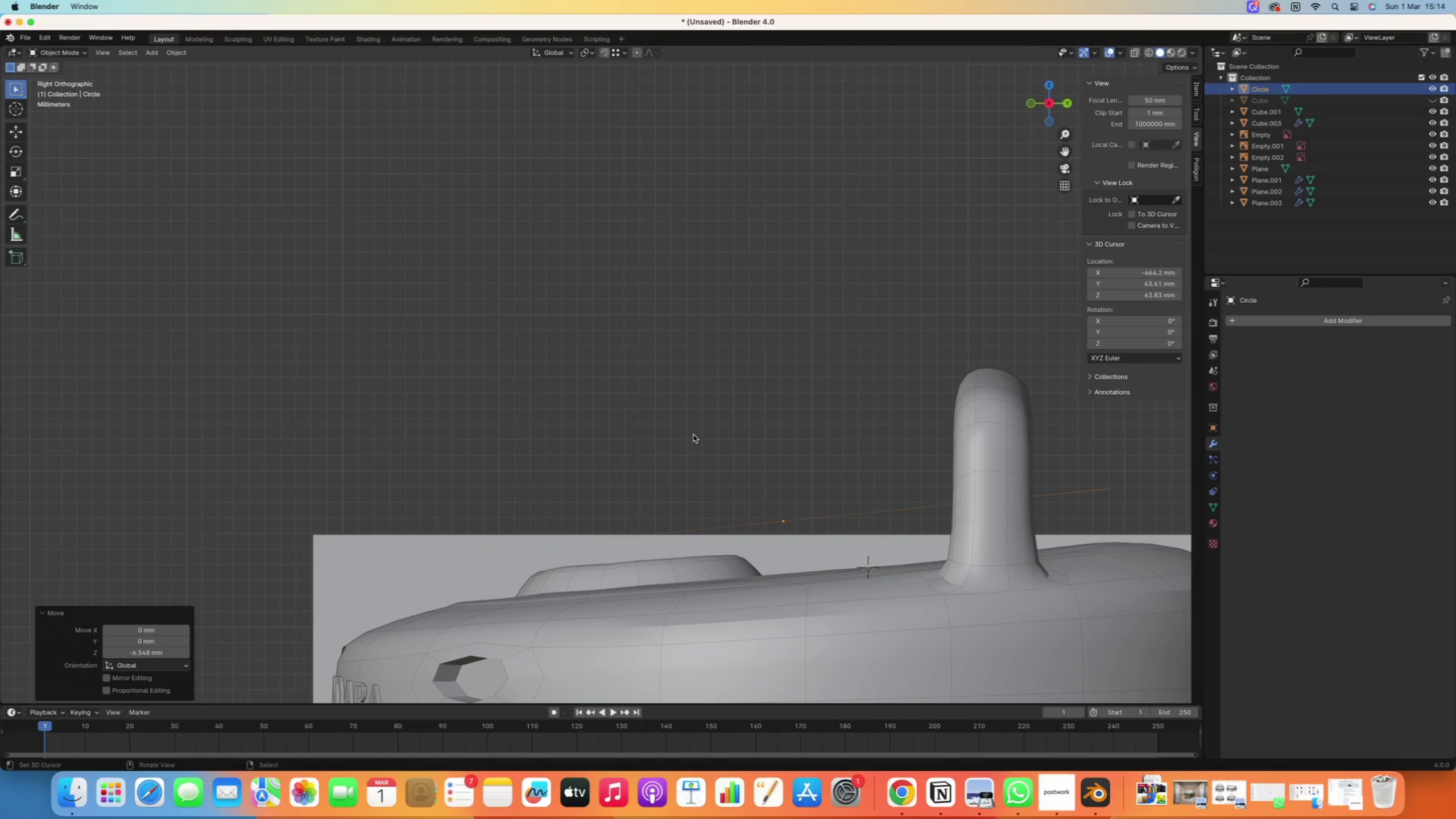 
scroll: coordinate [687, 433], scroll_direction: down, amount: 9.0
 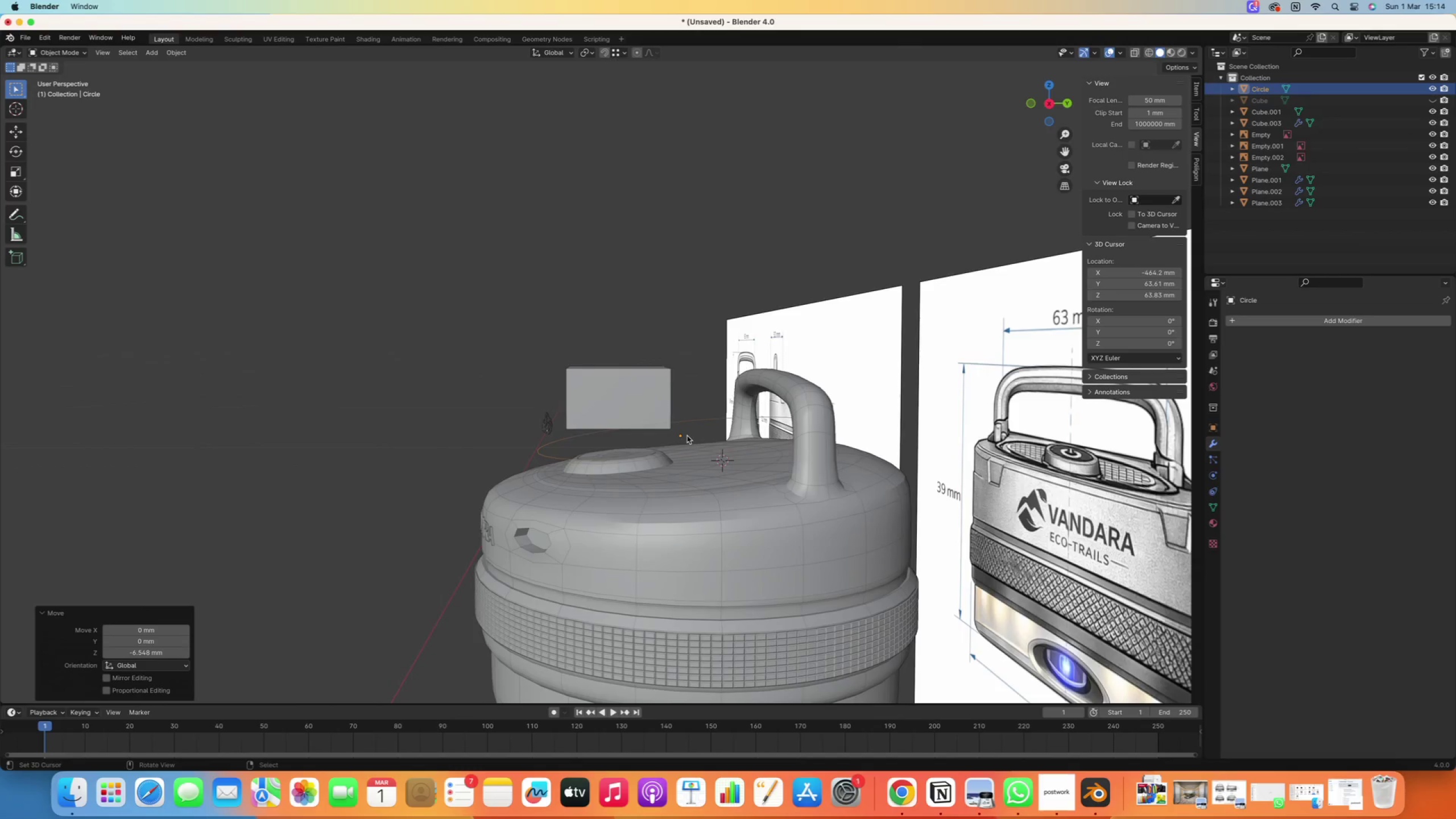 
key(Tab)
 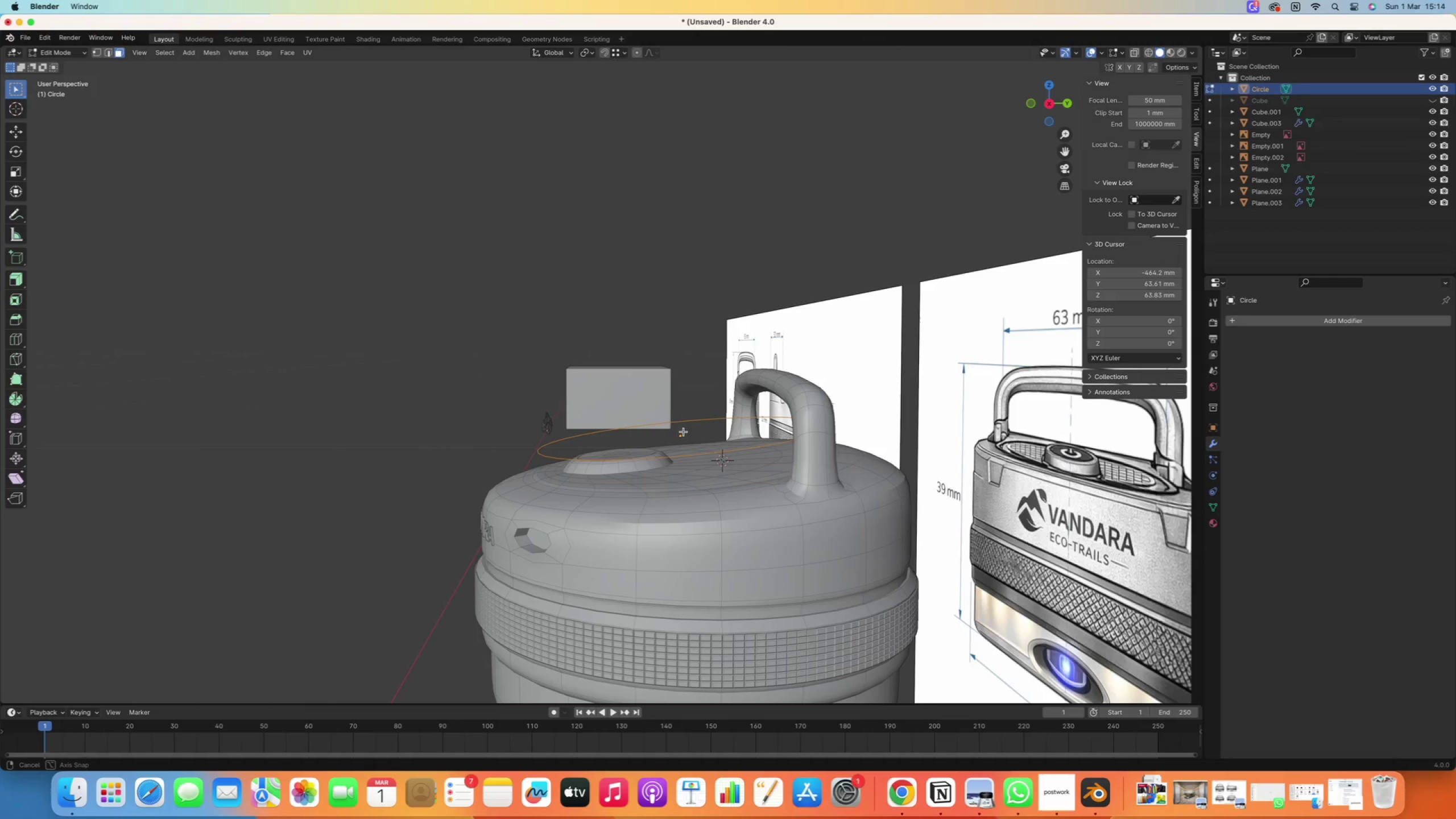 
type( gri)
 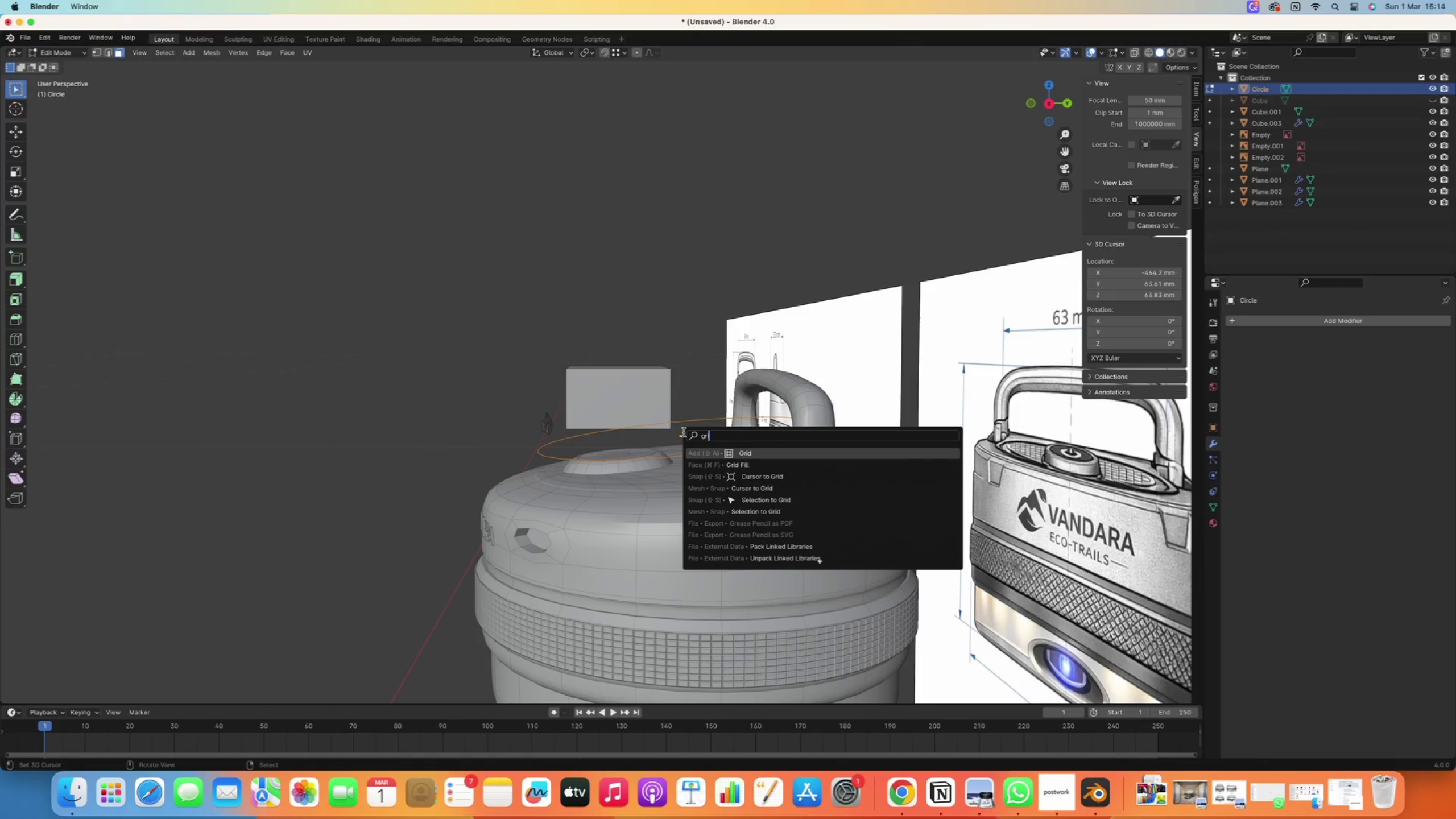 
key(ArrowDown)
 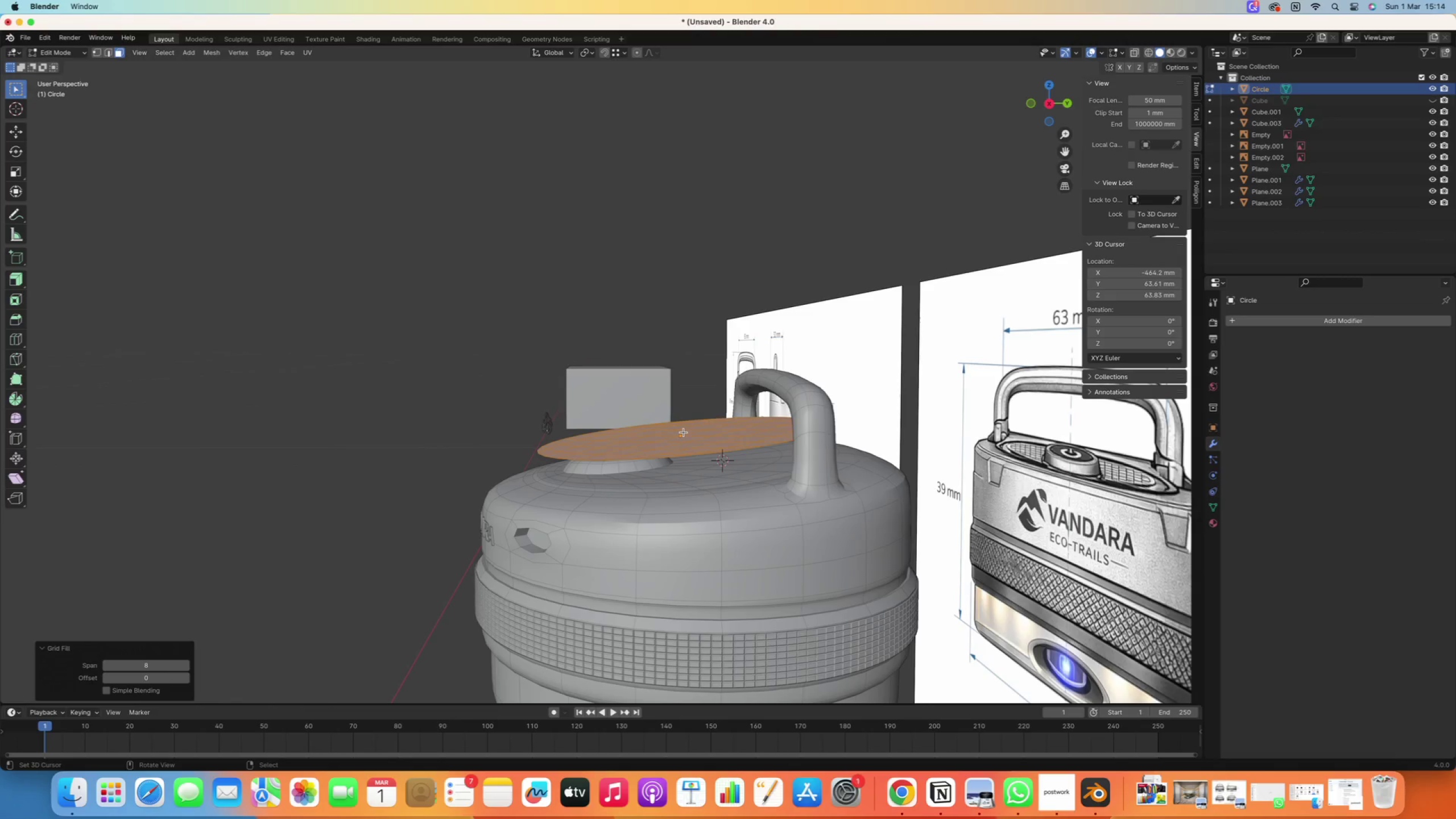 
key(Enter)
 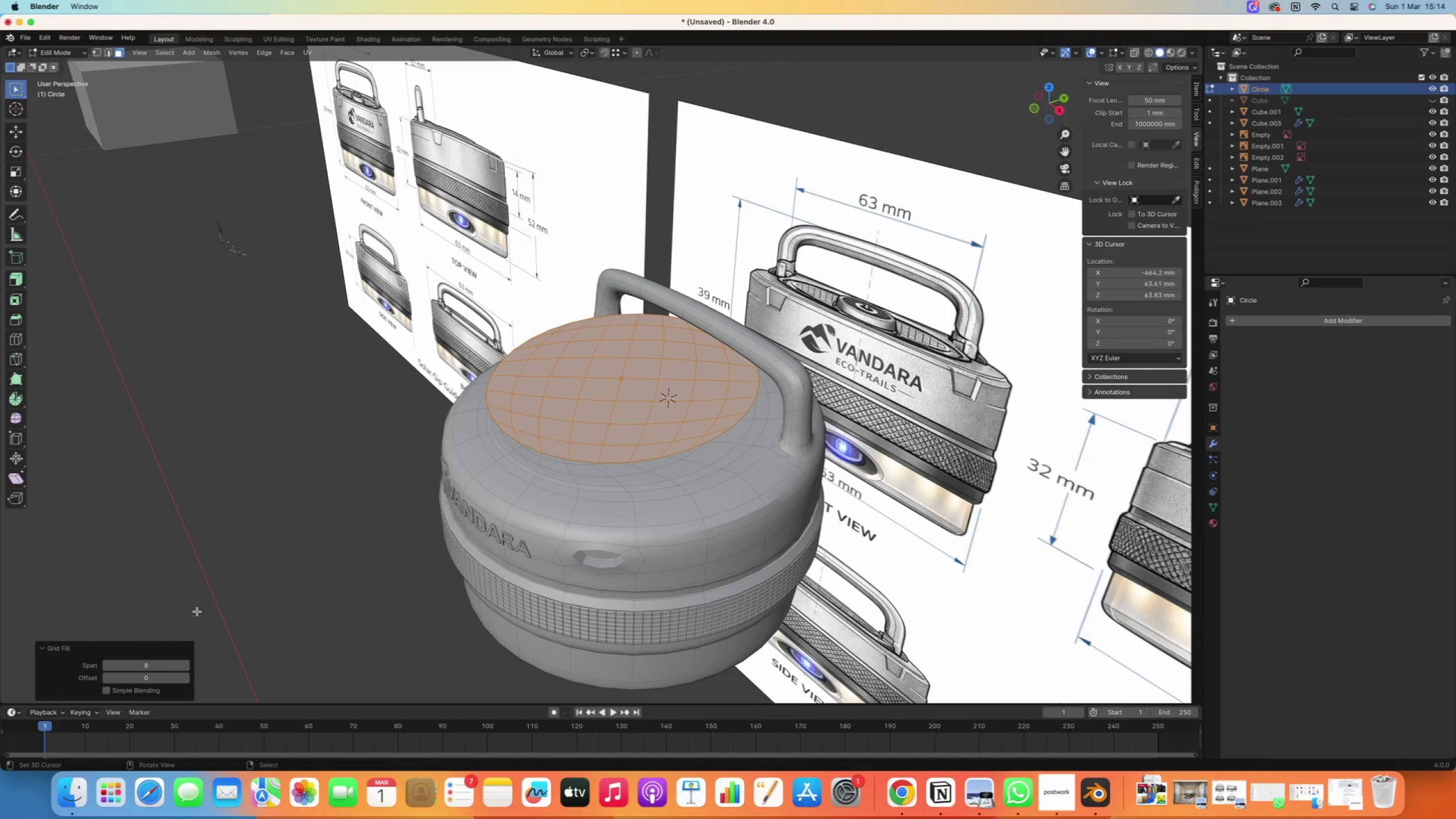 
left_click([186, 665])
 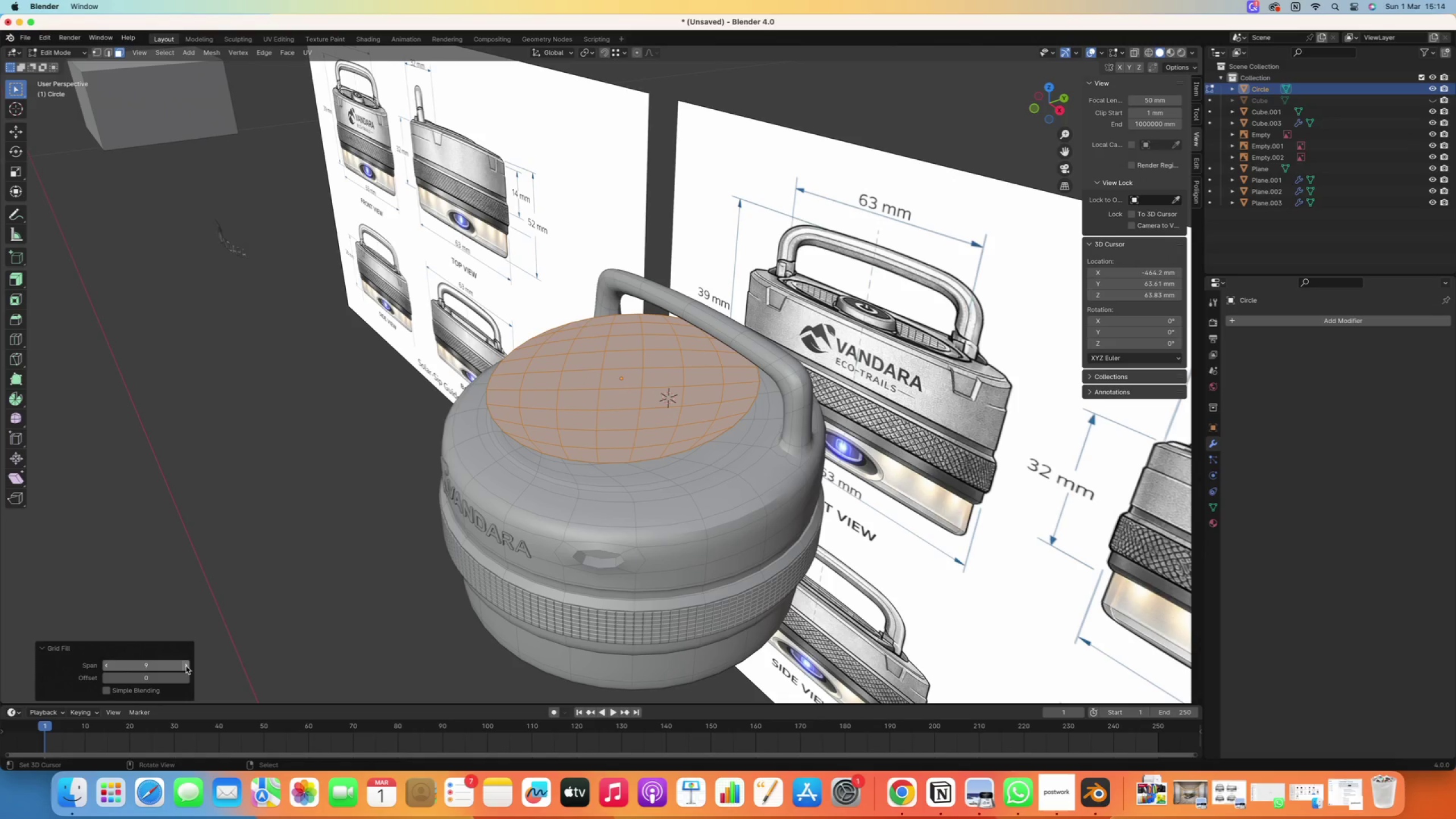 
left_click([186, 666])
 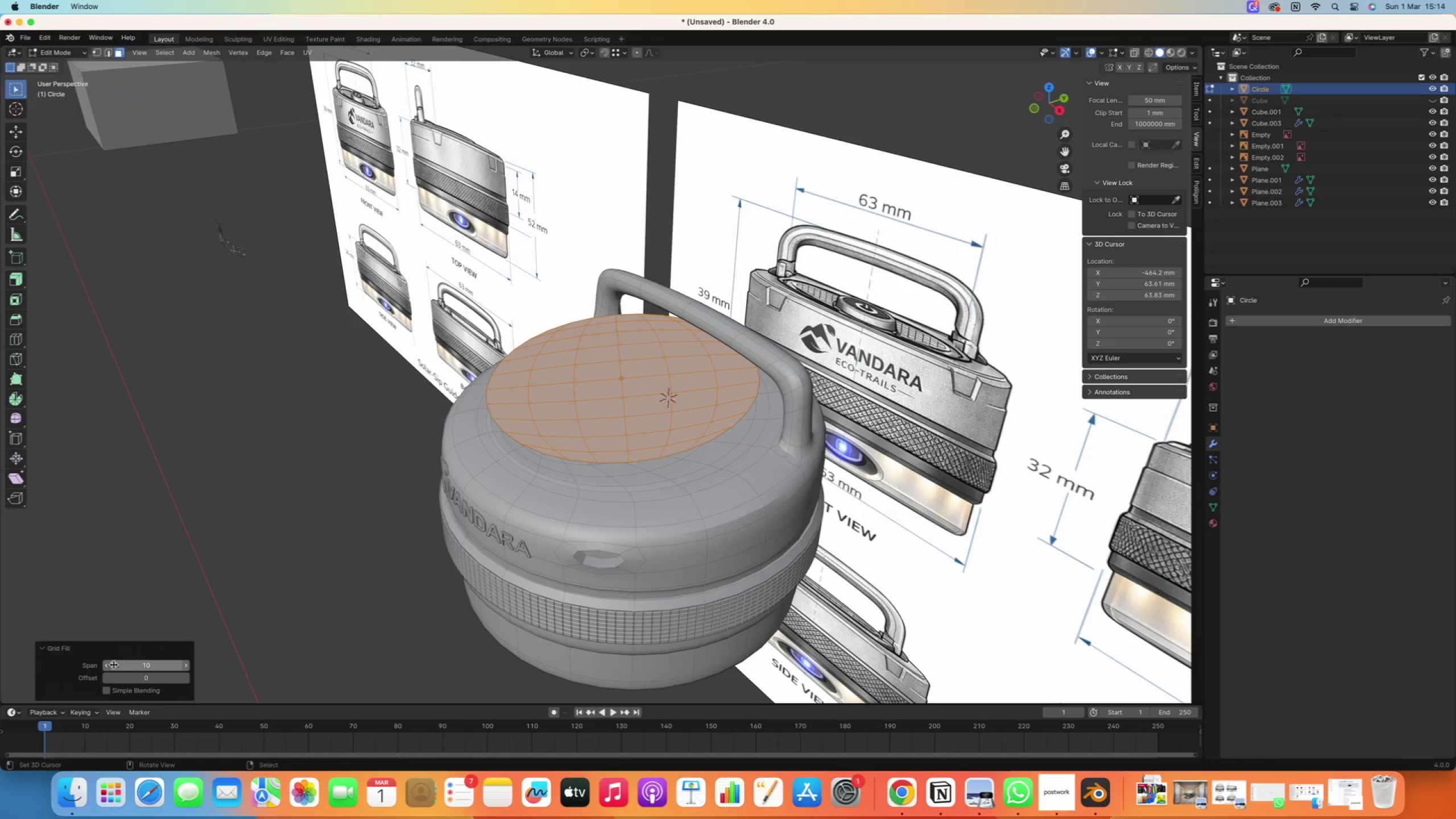 
mouse_move([124, 662])
 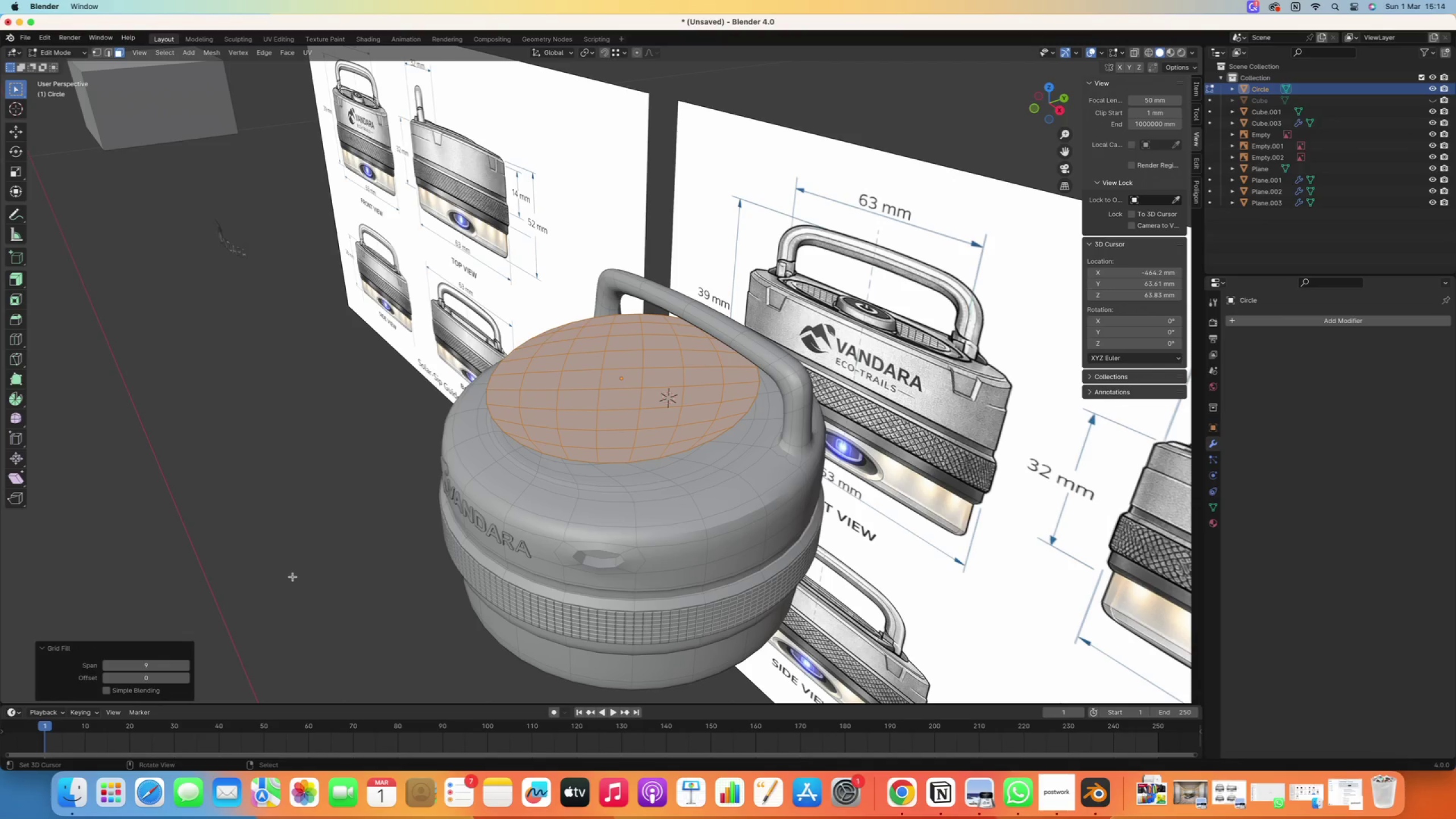 
wait(10.37)
 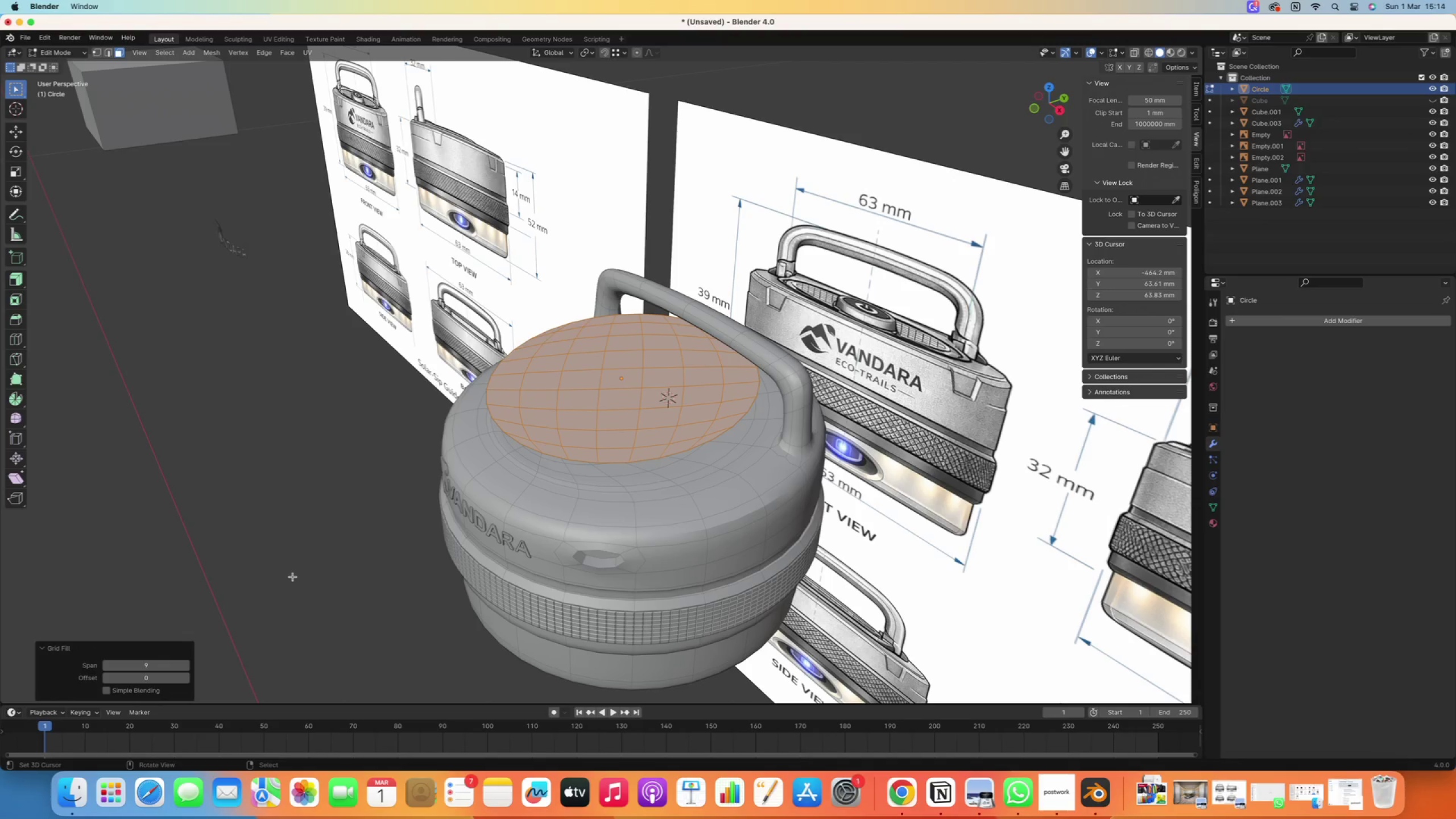 
type( su)
 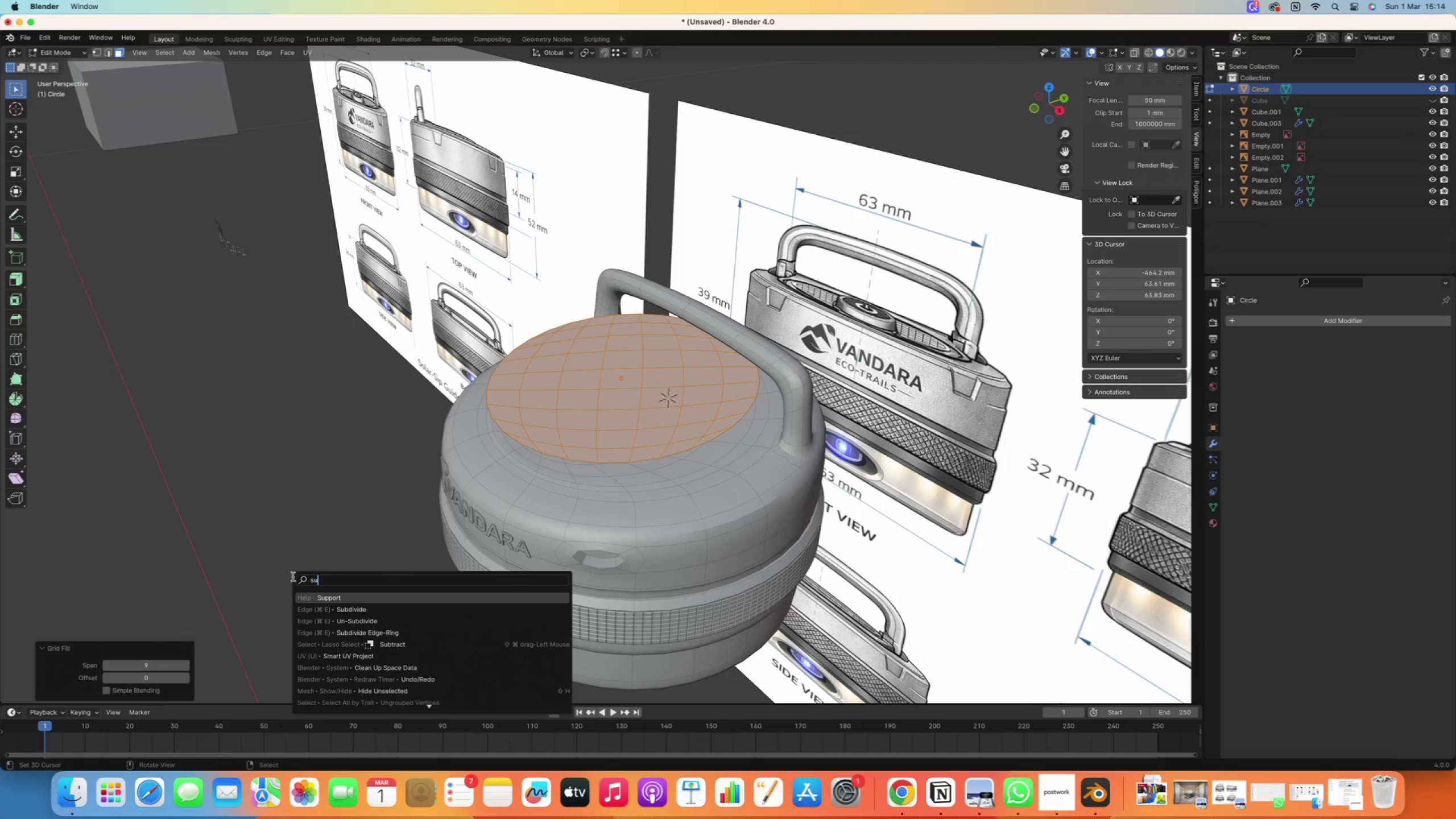 
key(ArrowDown)
 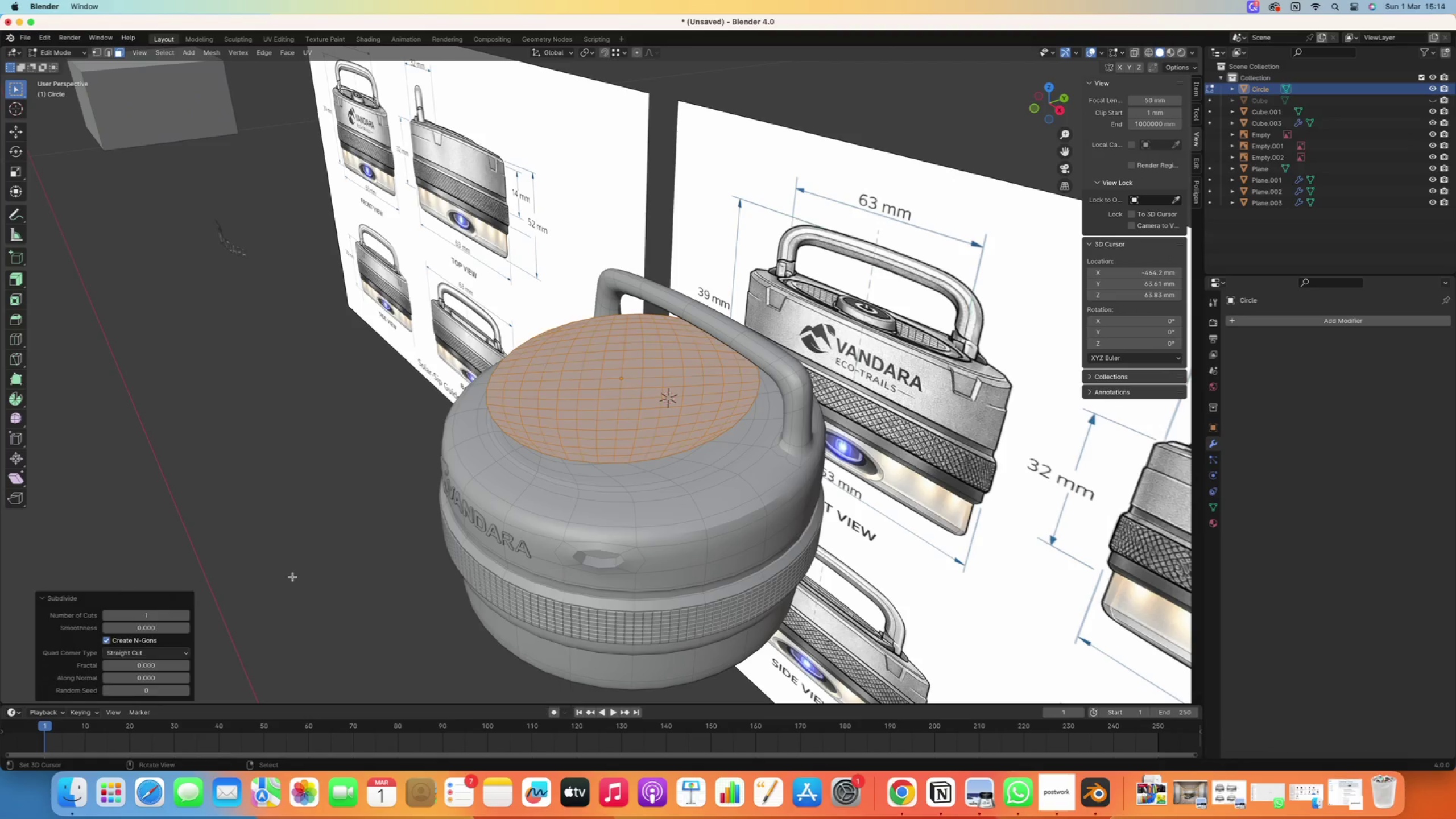 
key(Enter)
 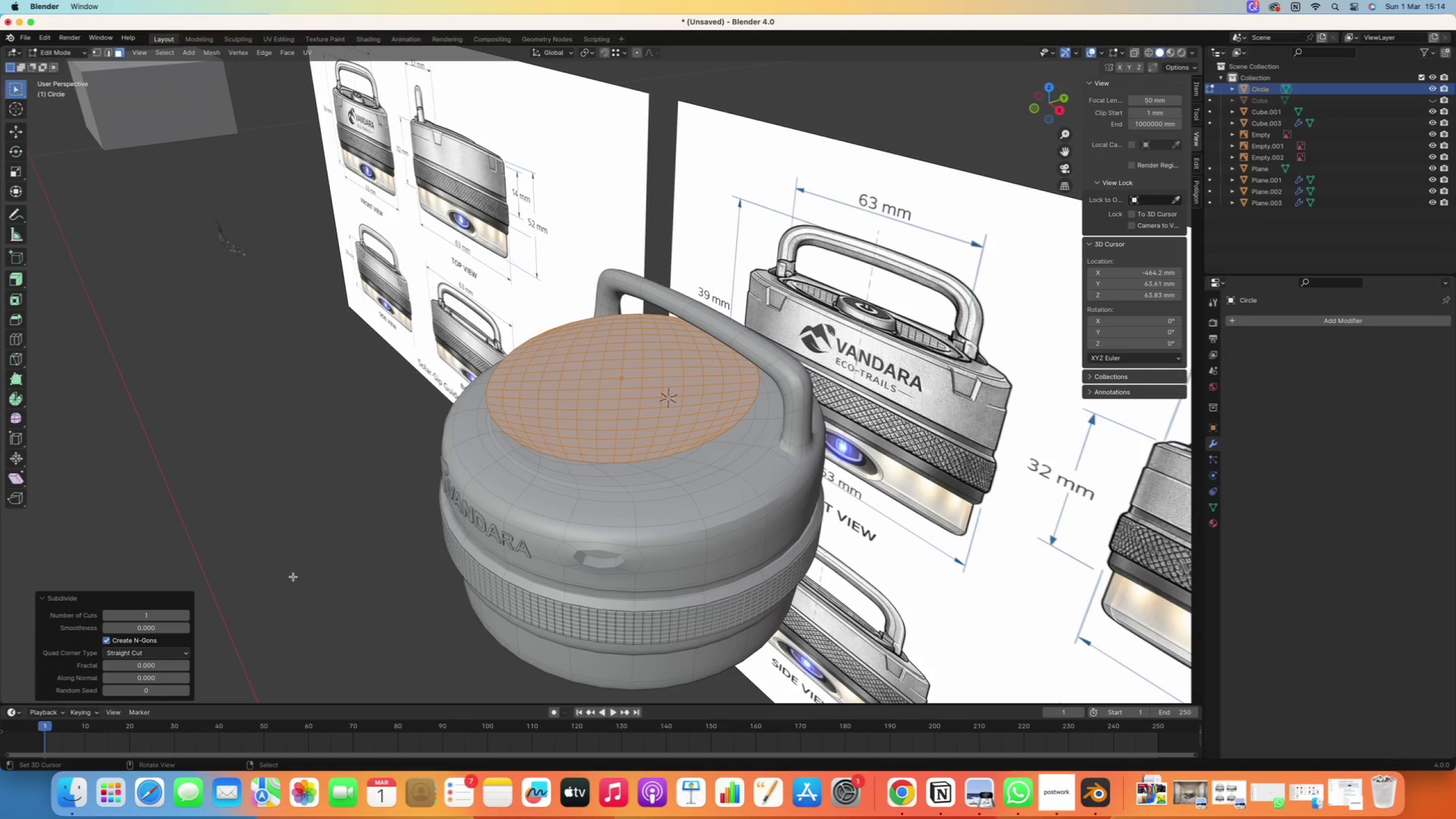 
key(Numpad7)
 